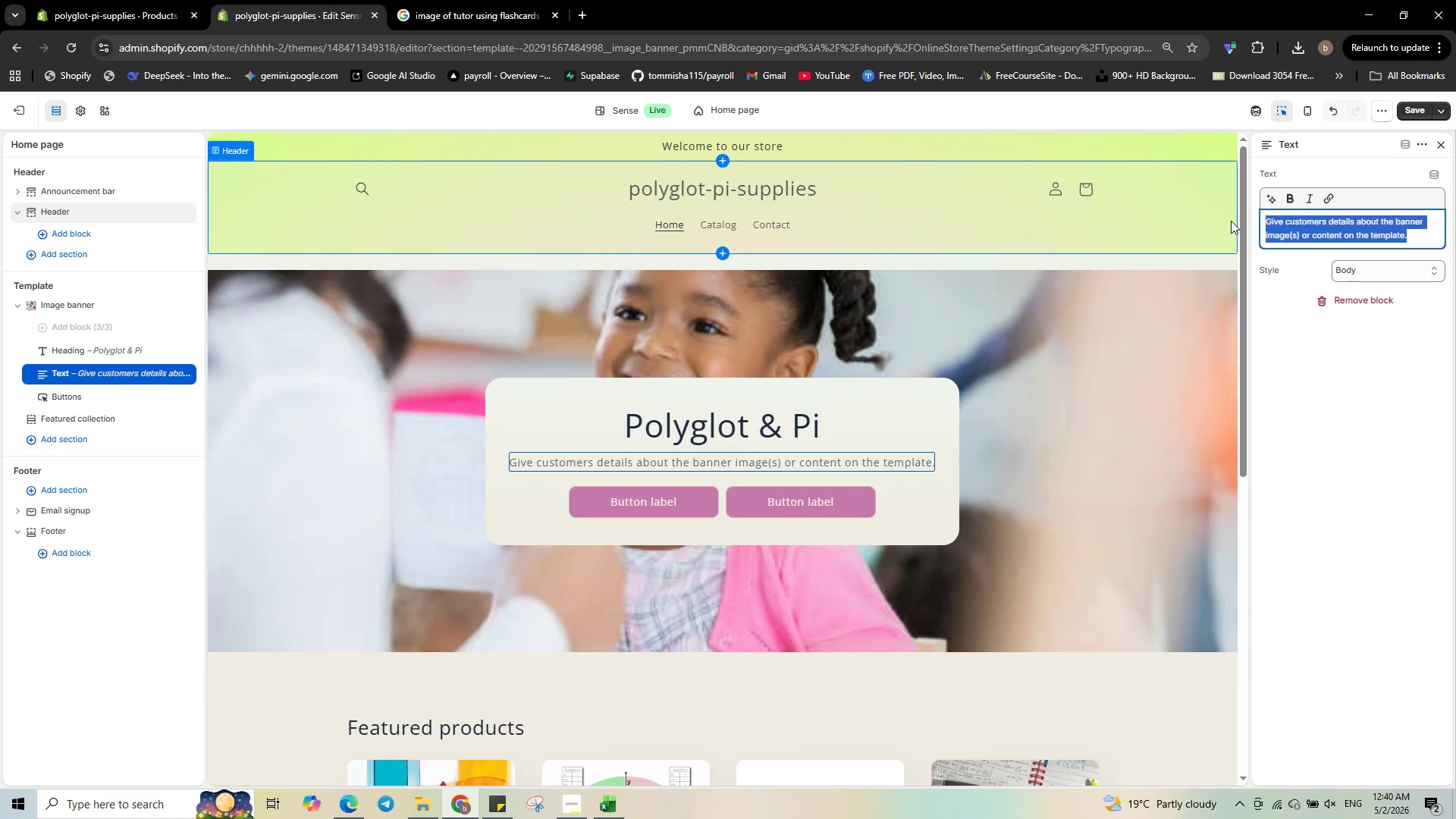 
wait(5.23)
 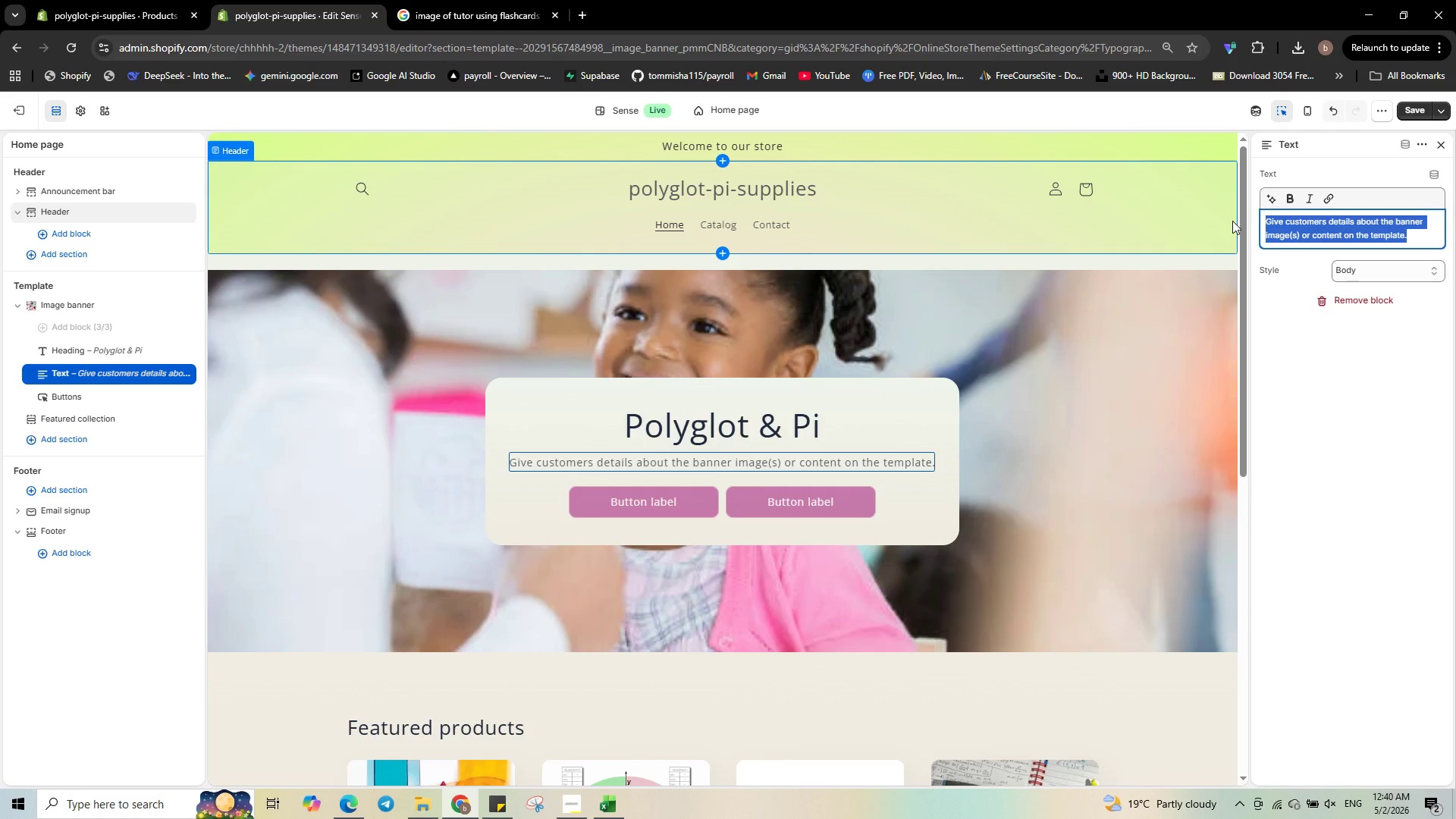 
type(Tac)
 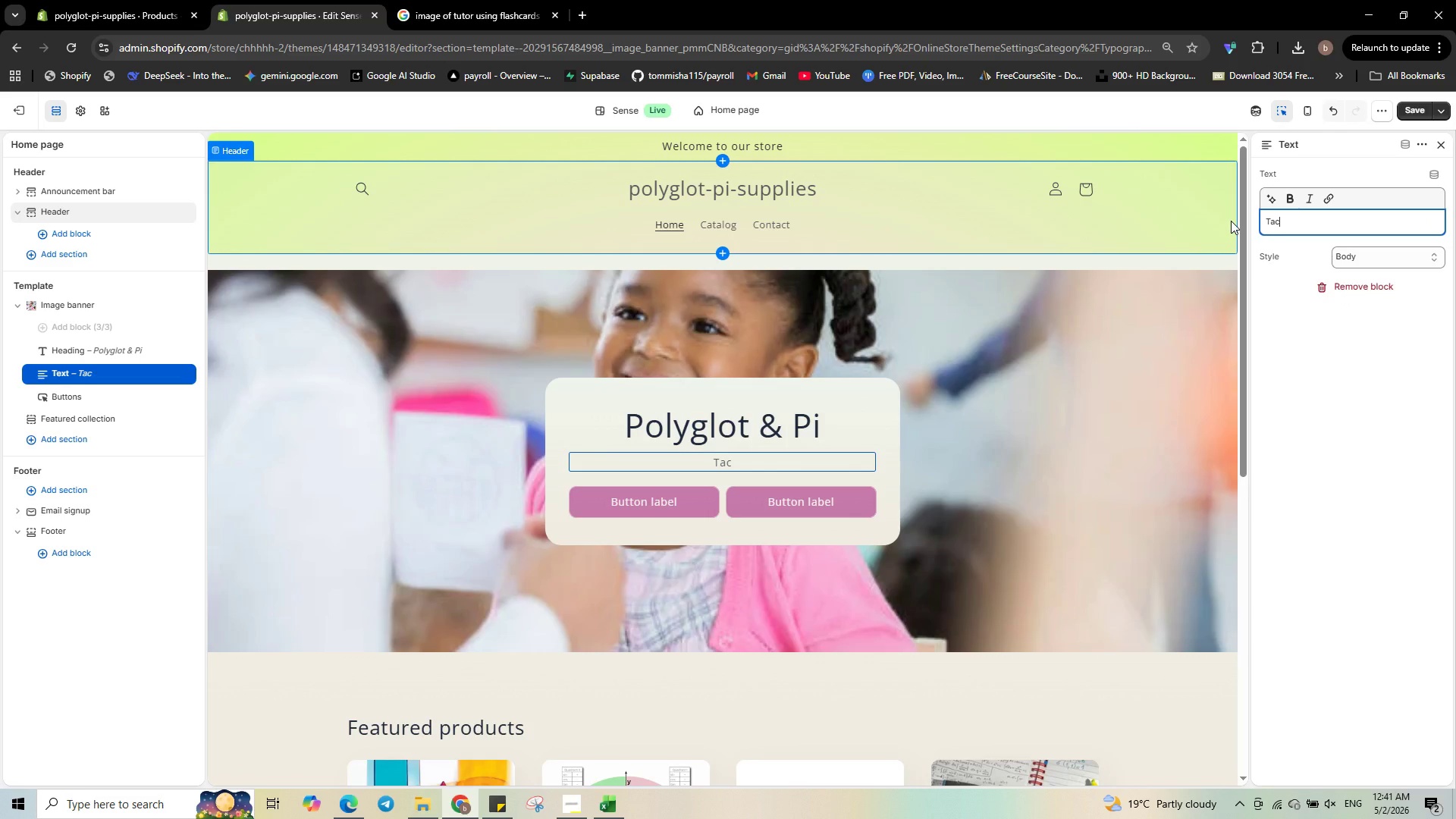 
type(tile [Mute][Mute])
 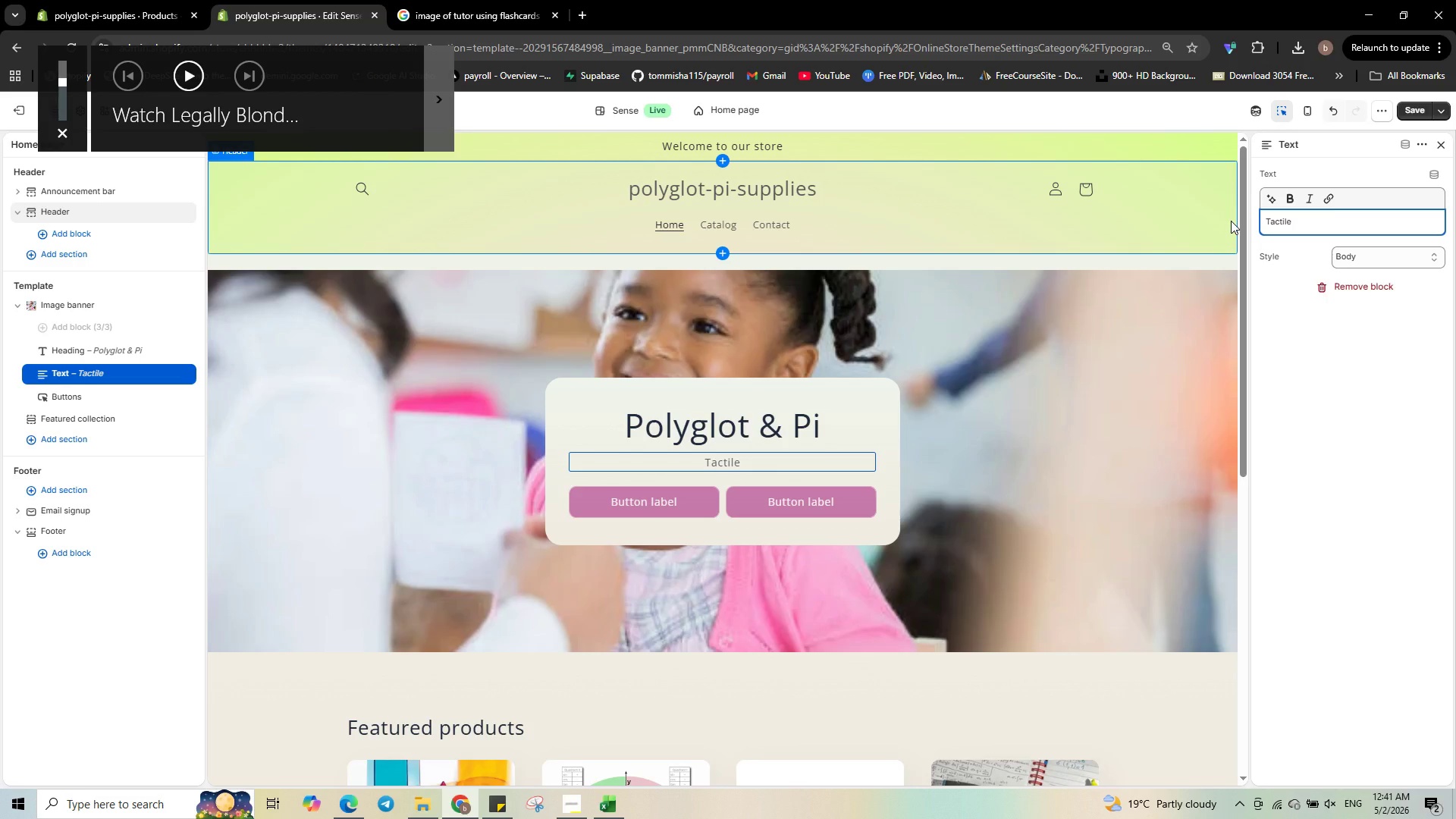 
type(learning aids for math and lang)
 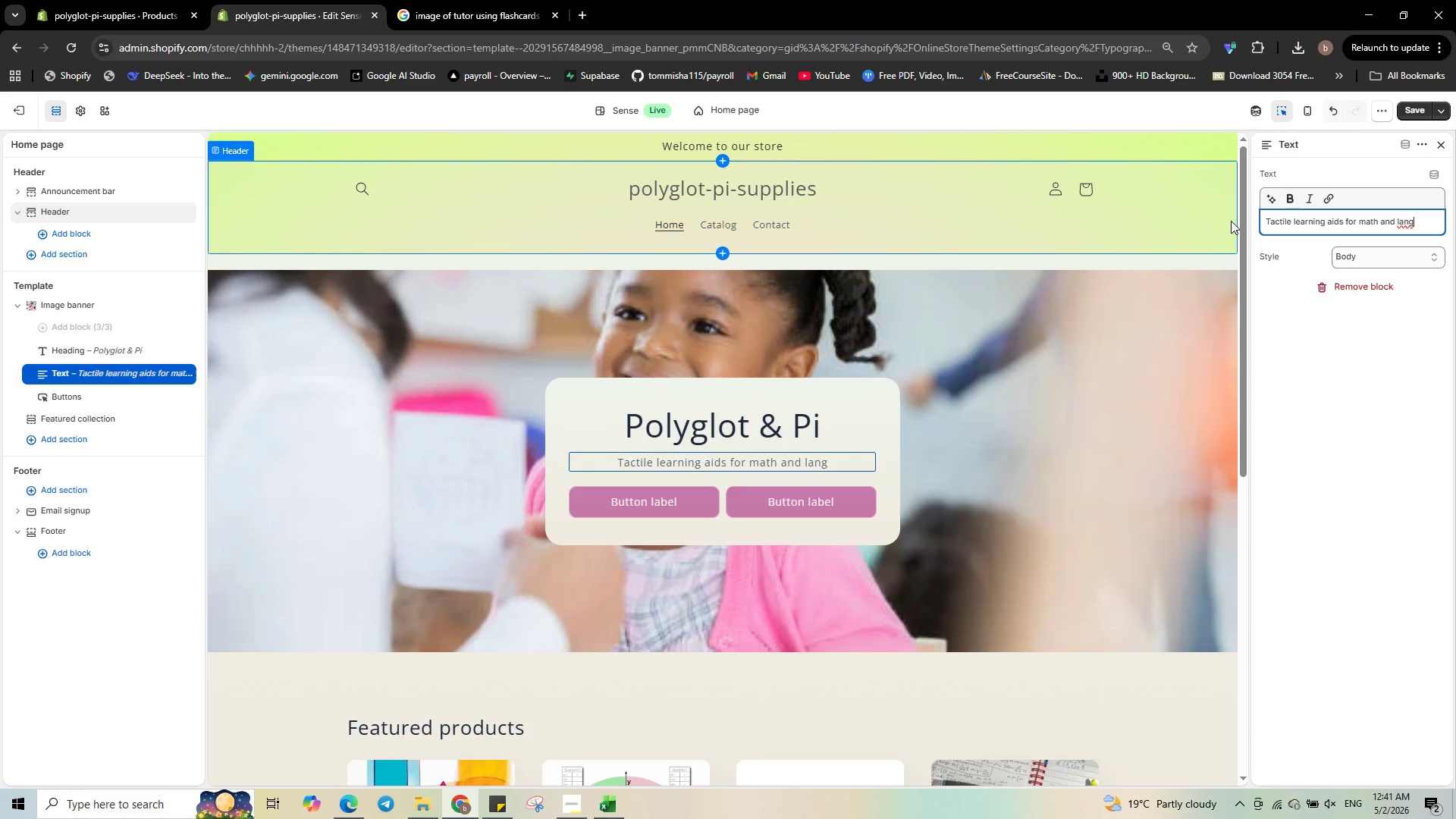 
type(uage )
 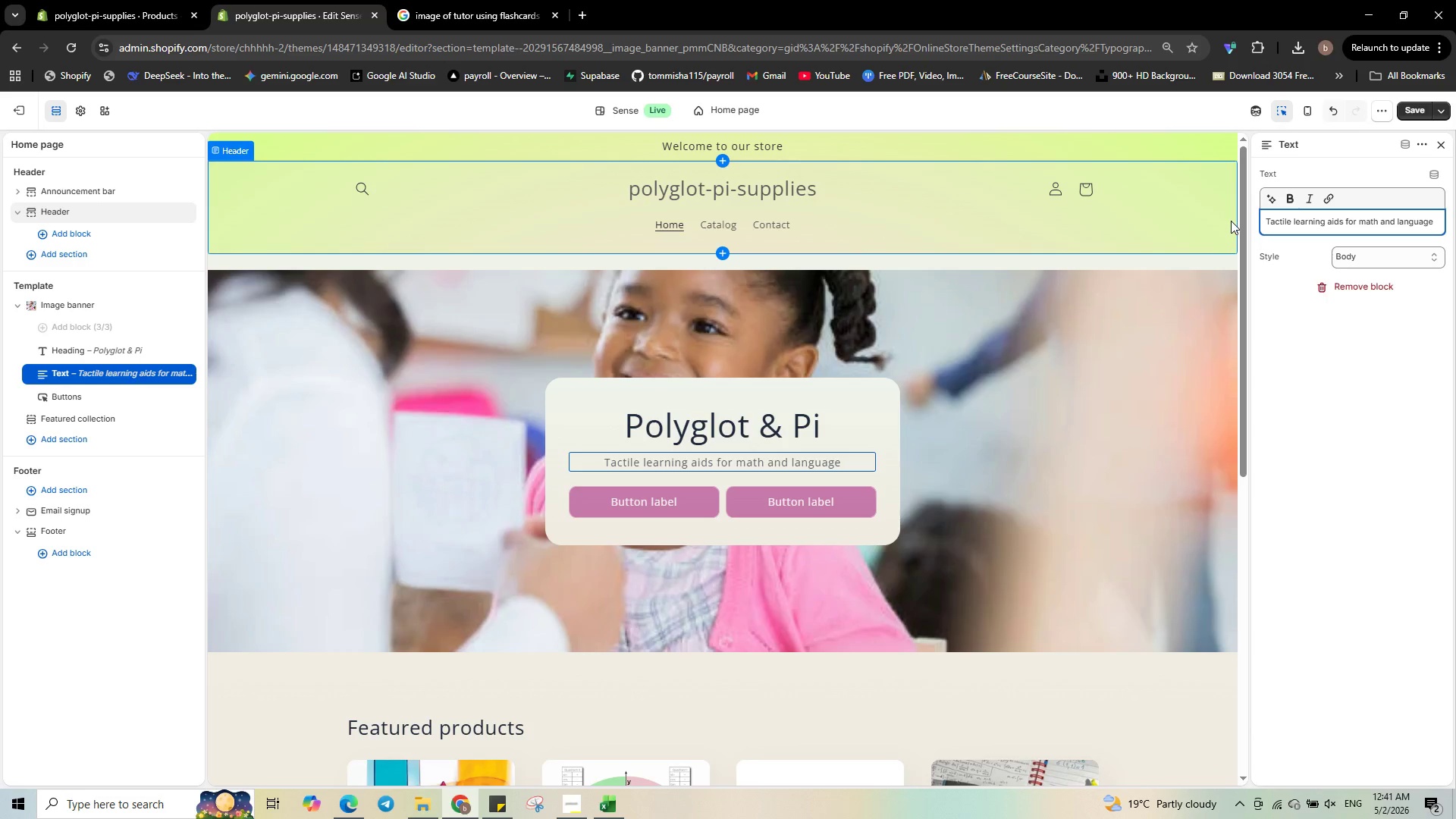 
type(tutoring)
 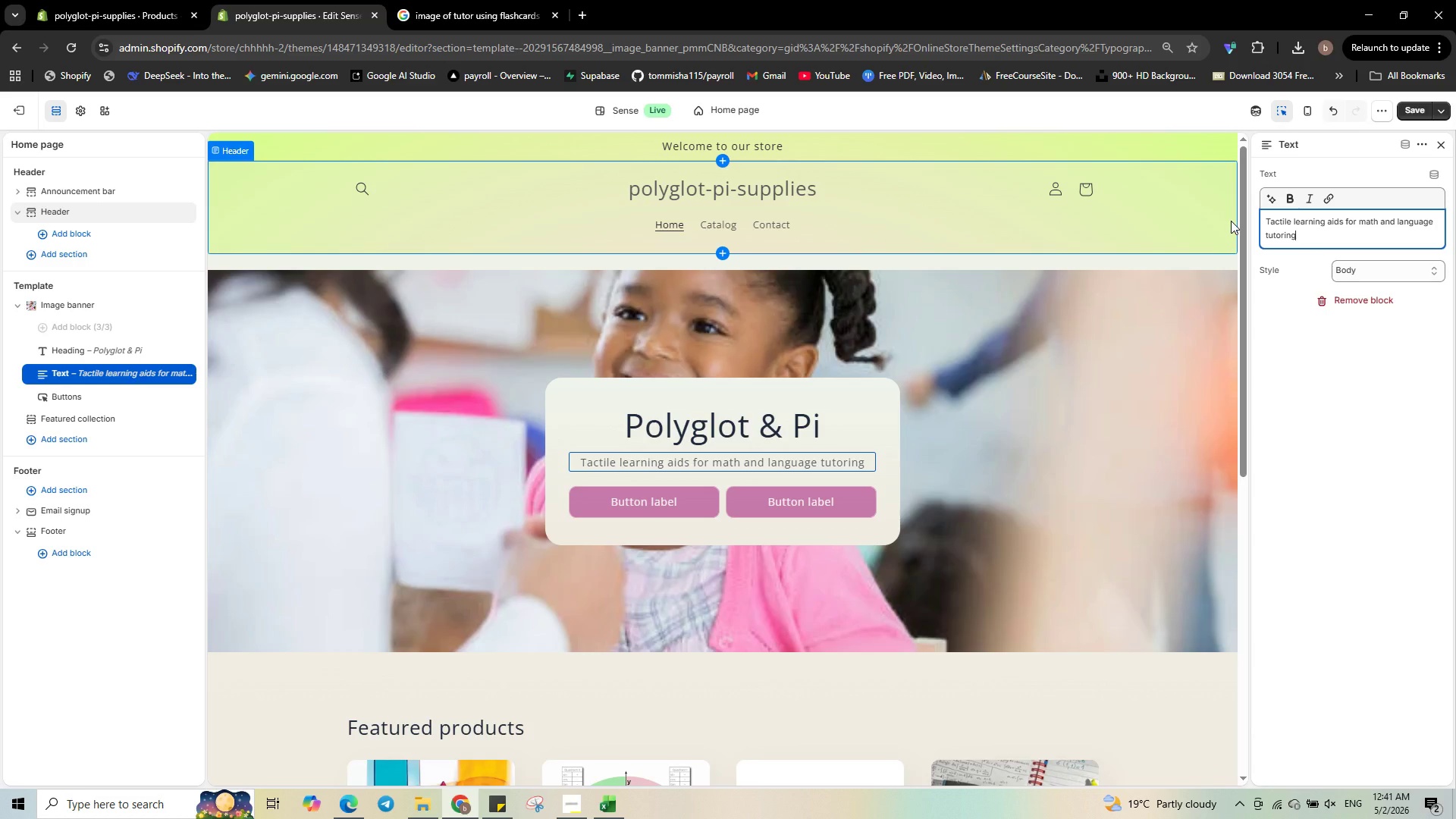 
wait(8.38)
 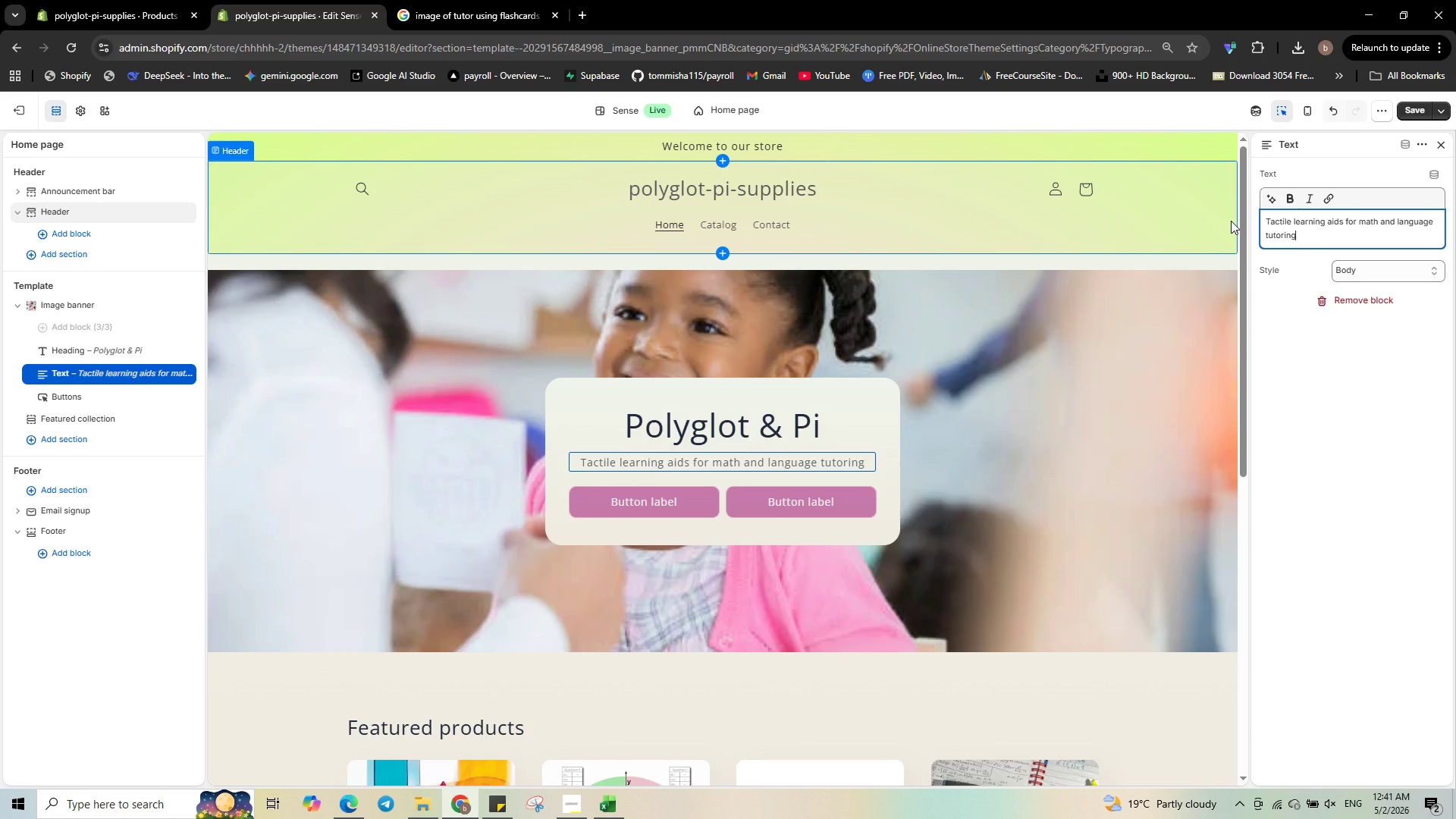 
left_click([603, 497])
 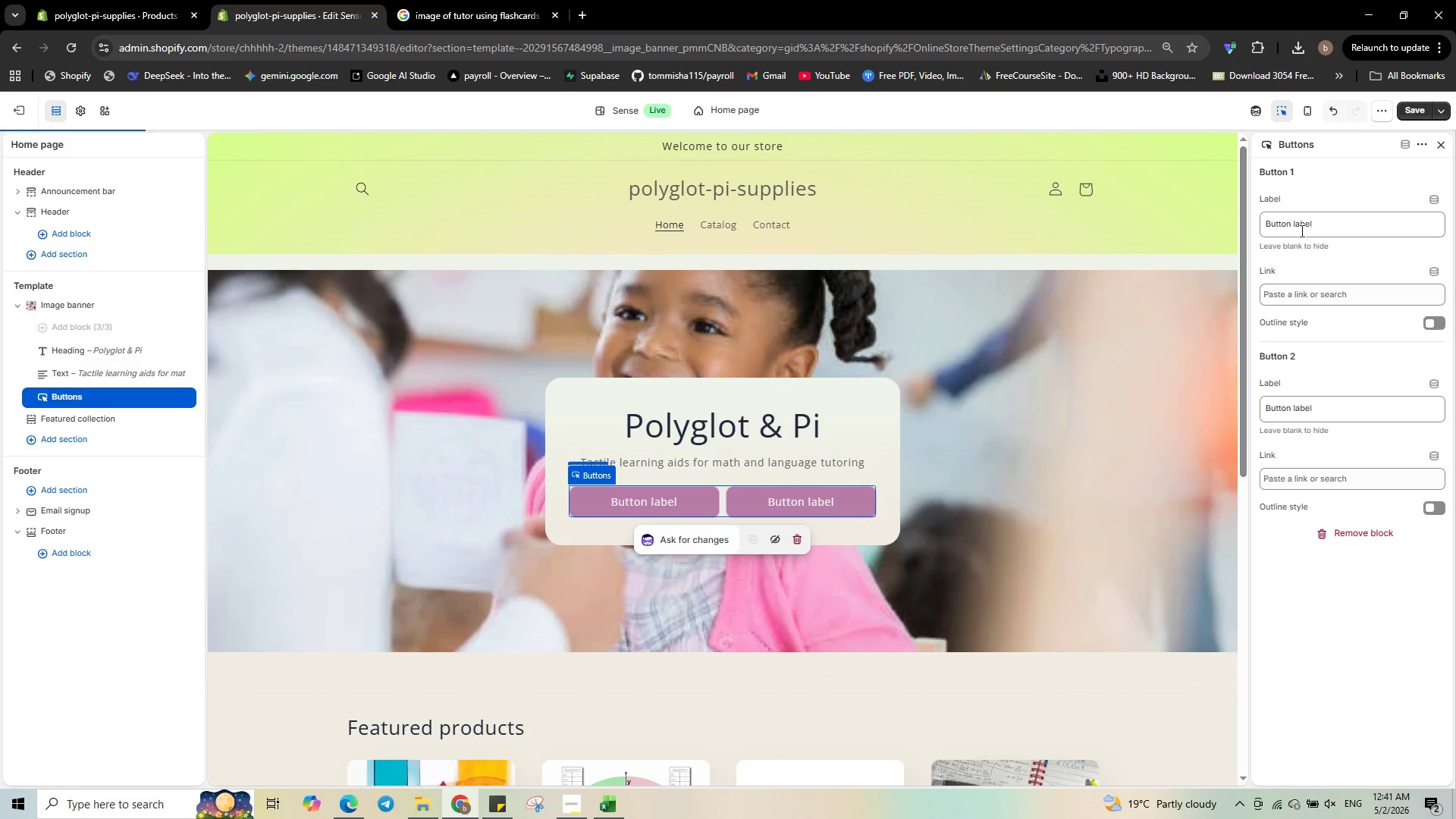 
left_click_drag(start_coordinate=[1338, 227], to_coordinate=[1261, 224])
 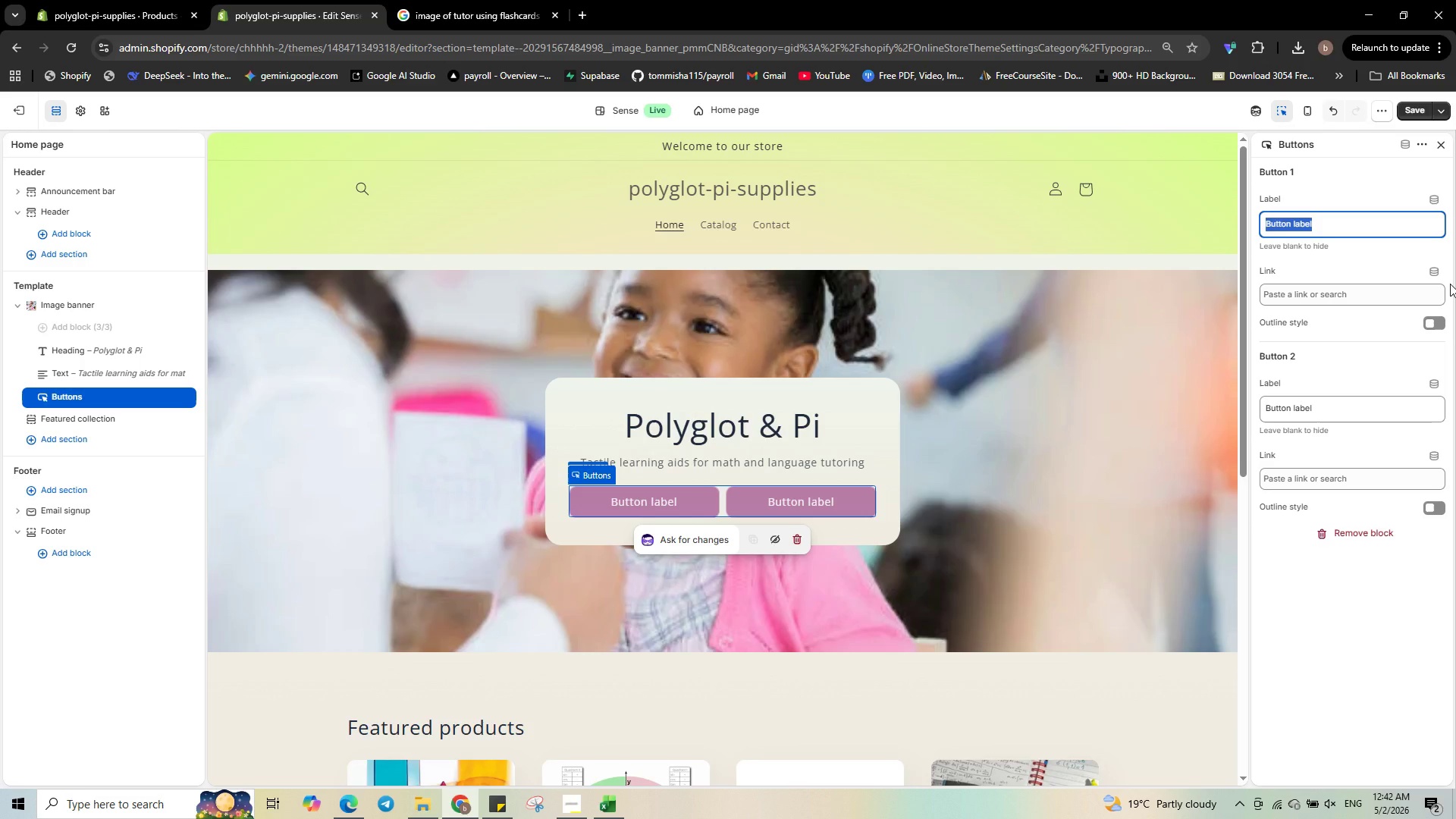 
wait(6.67)
 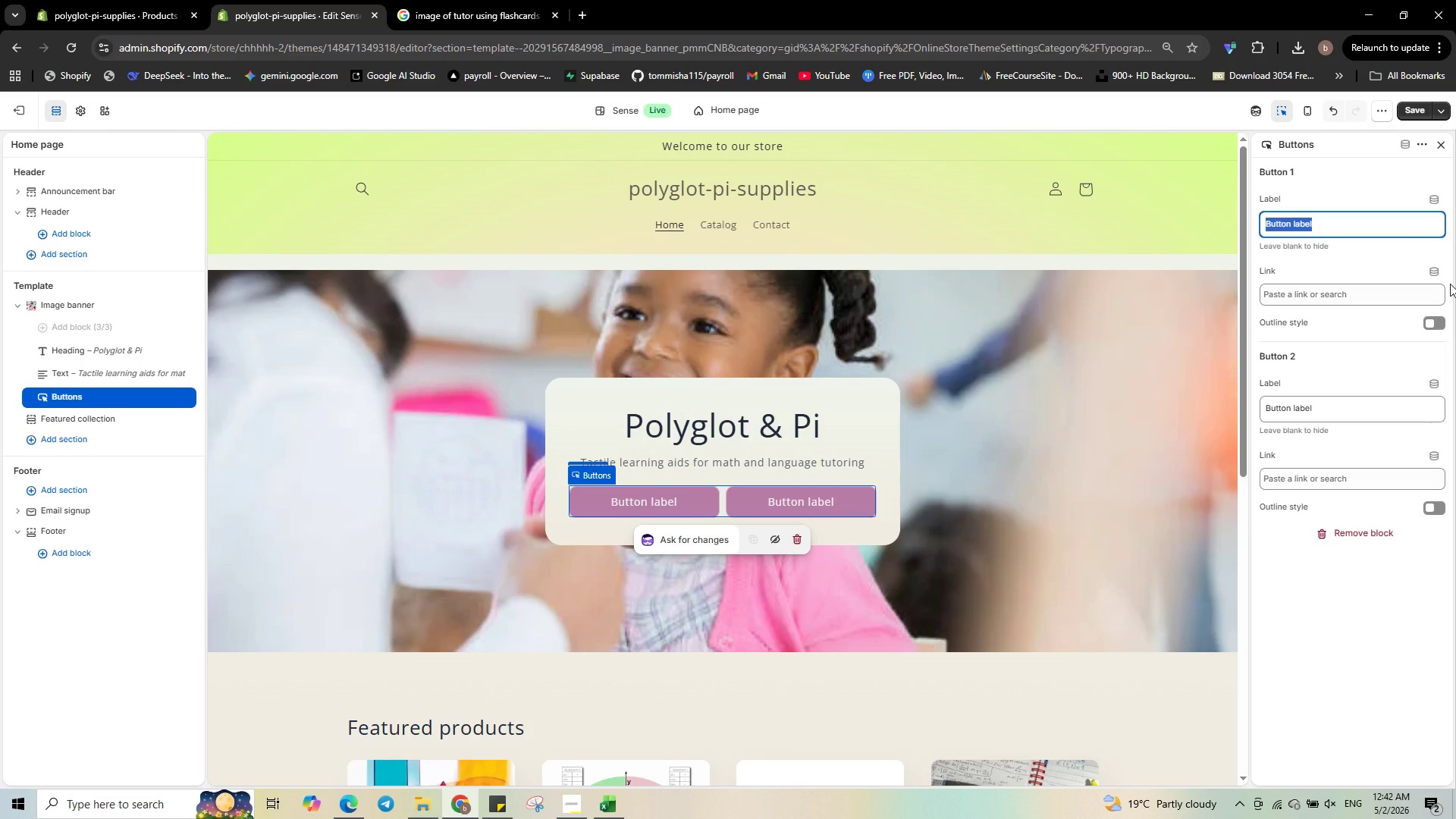 
type(Shop by )
 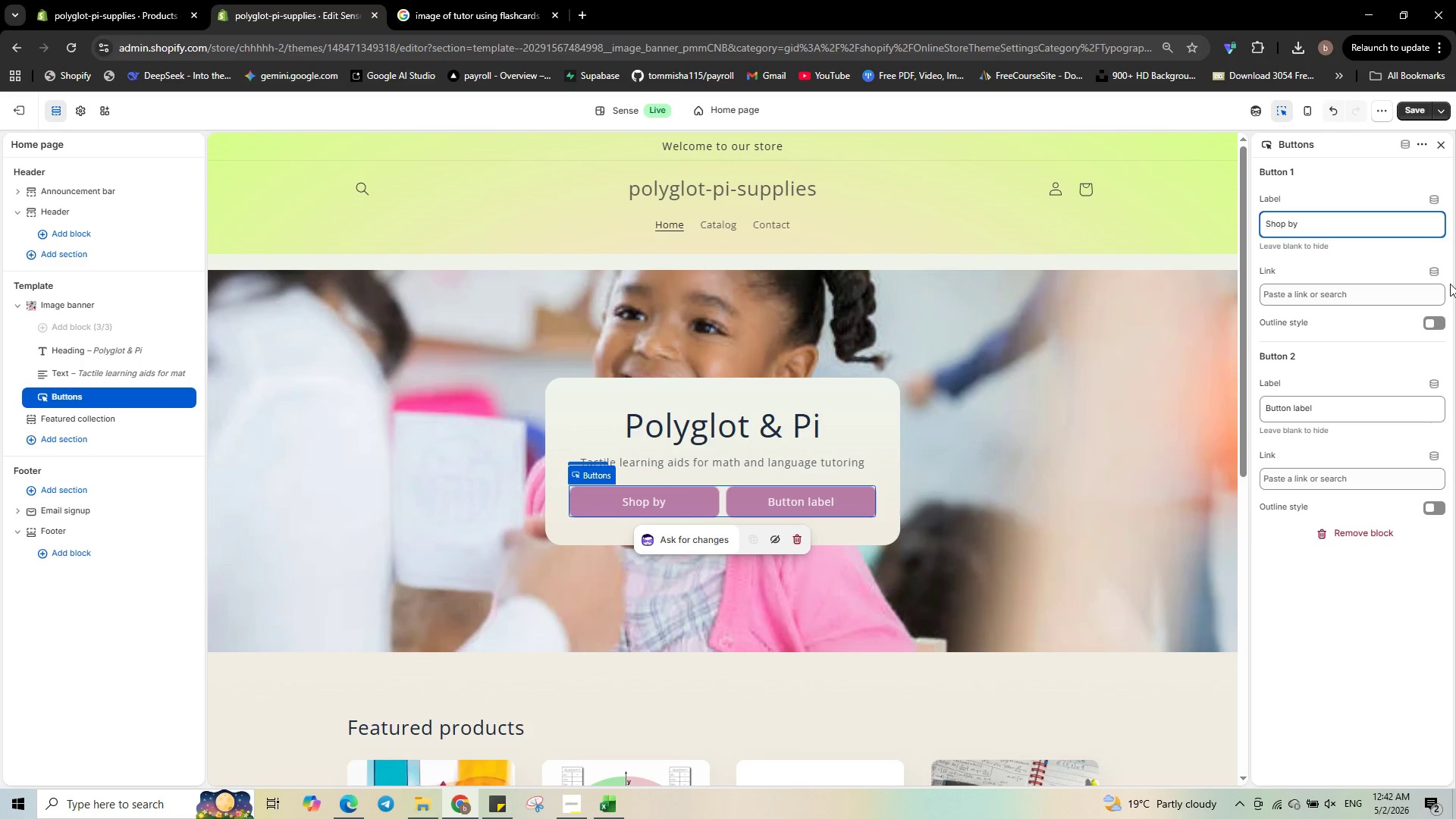 
type(Sun)
key(Backspace)
type(bject)
 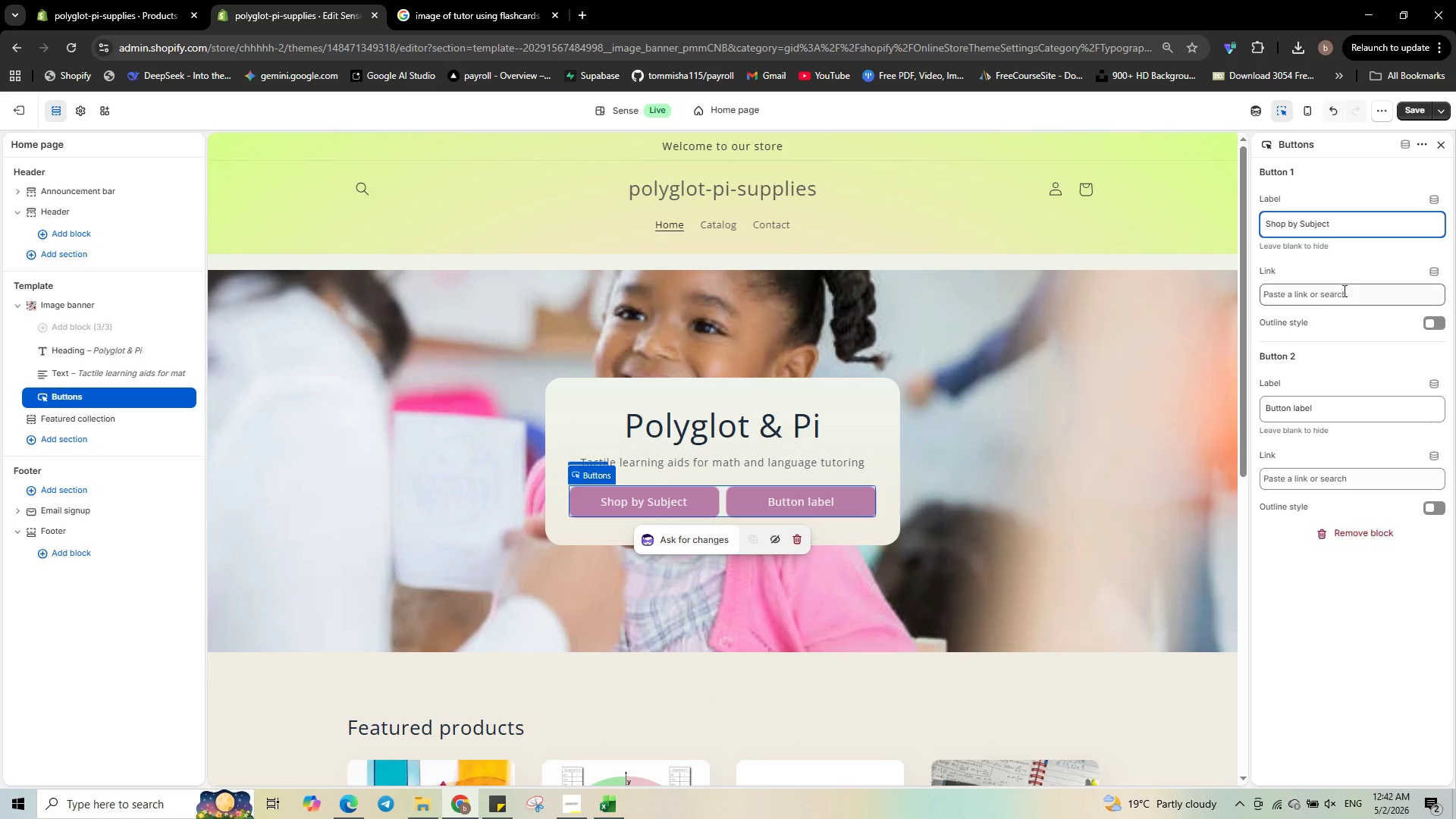 
left_click([1341, 292])
 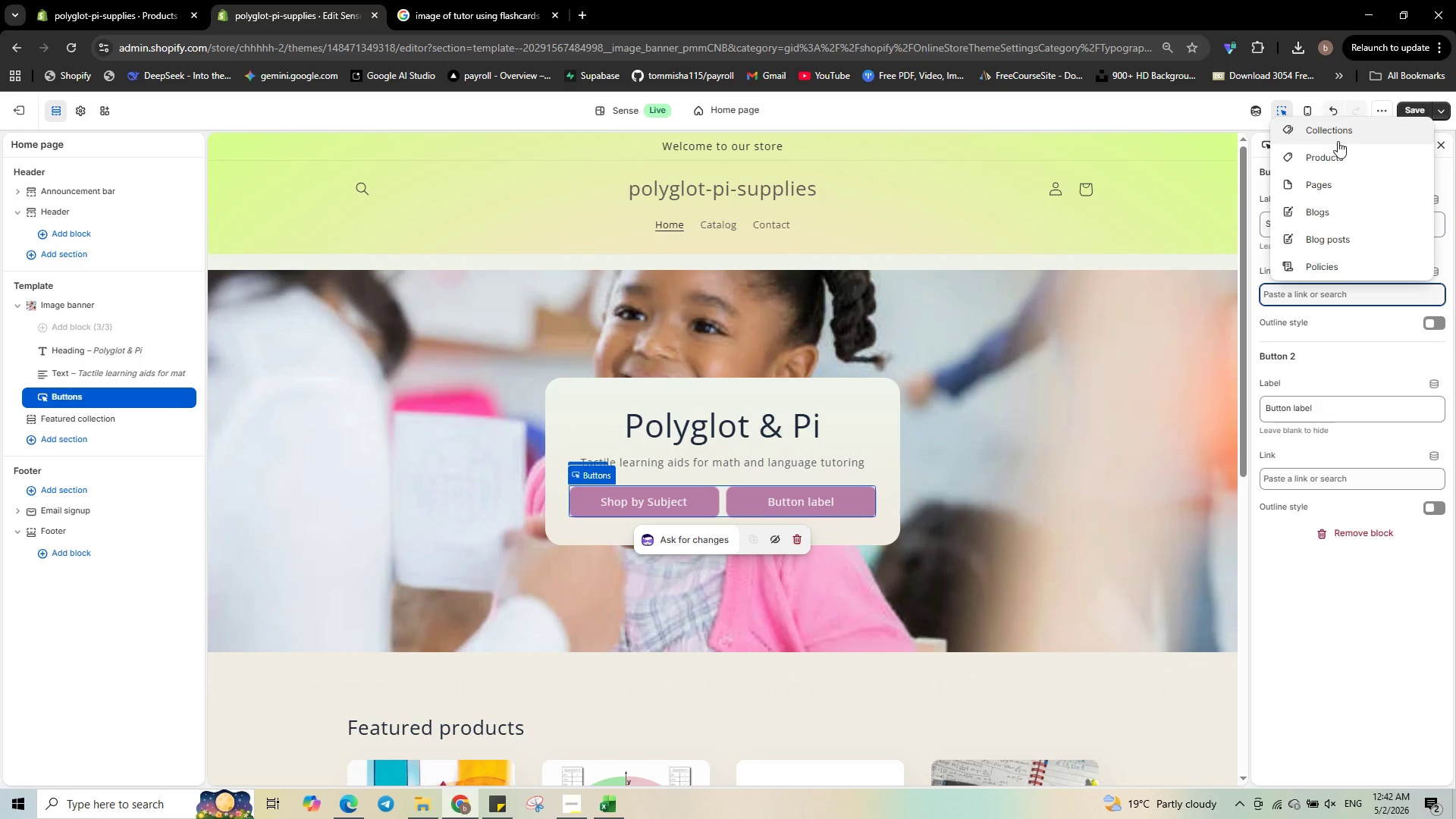 
wait(11.16)
 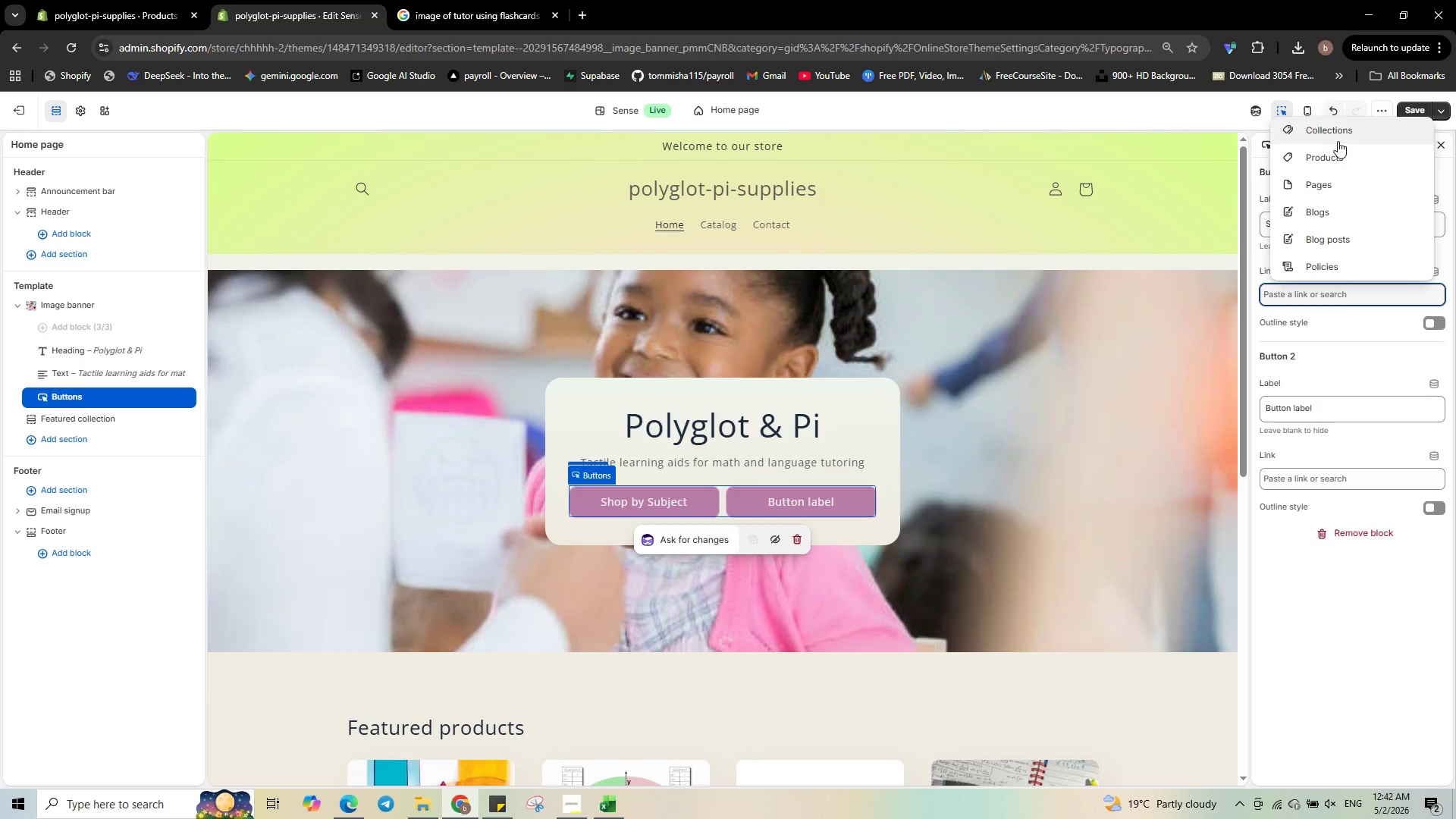 
left_click([1338, 141])
 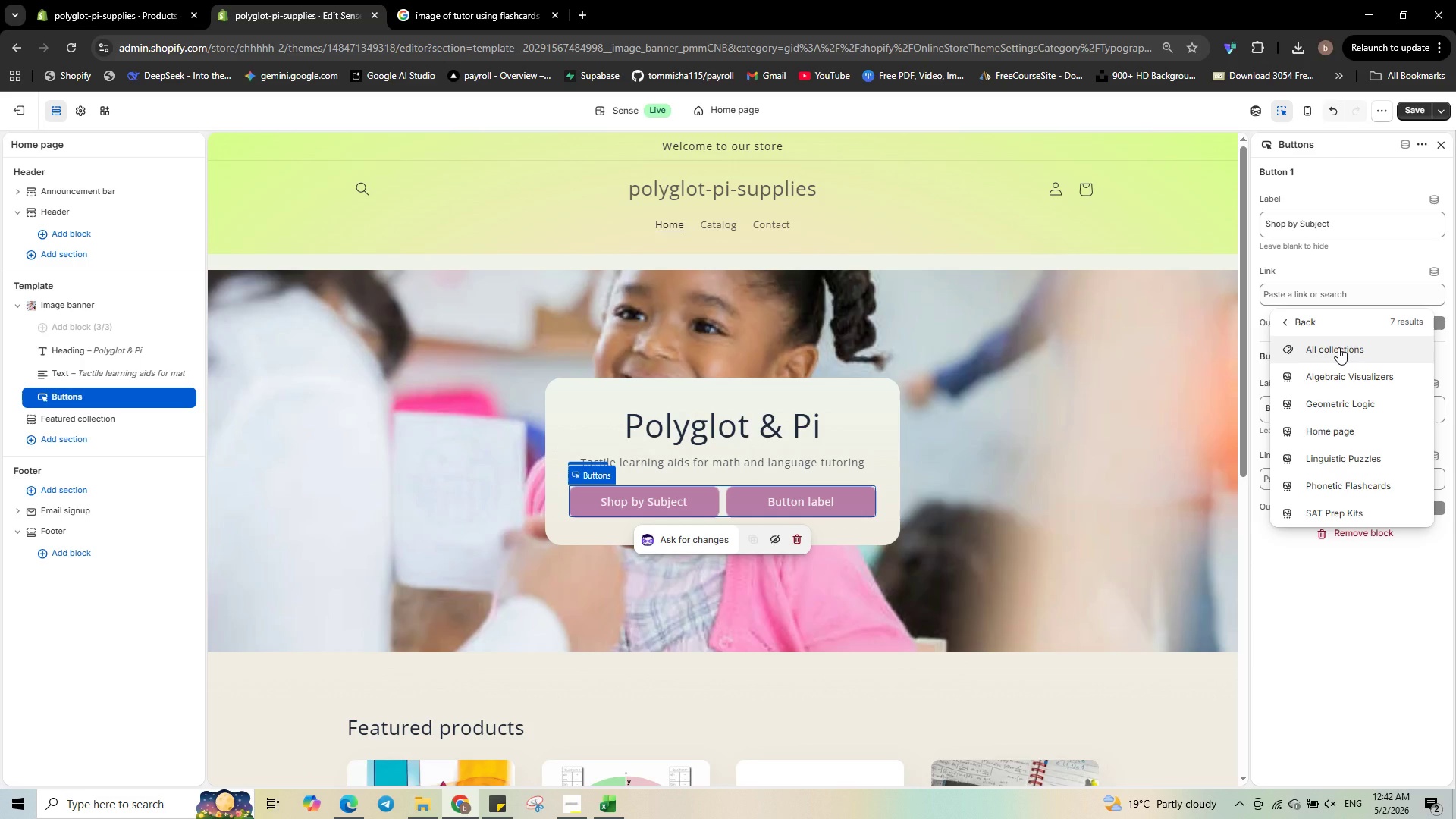 
left_click([1338, 347])
 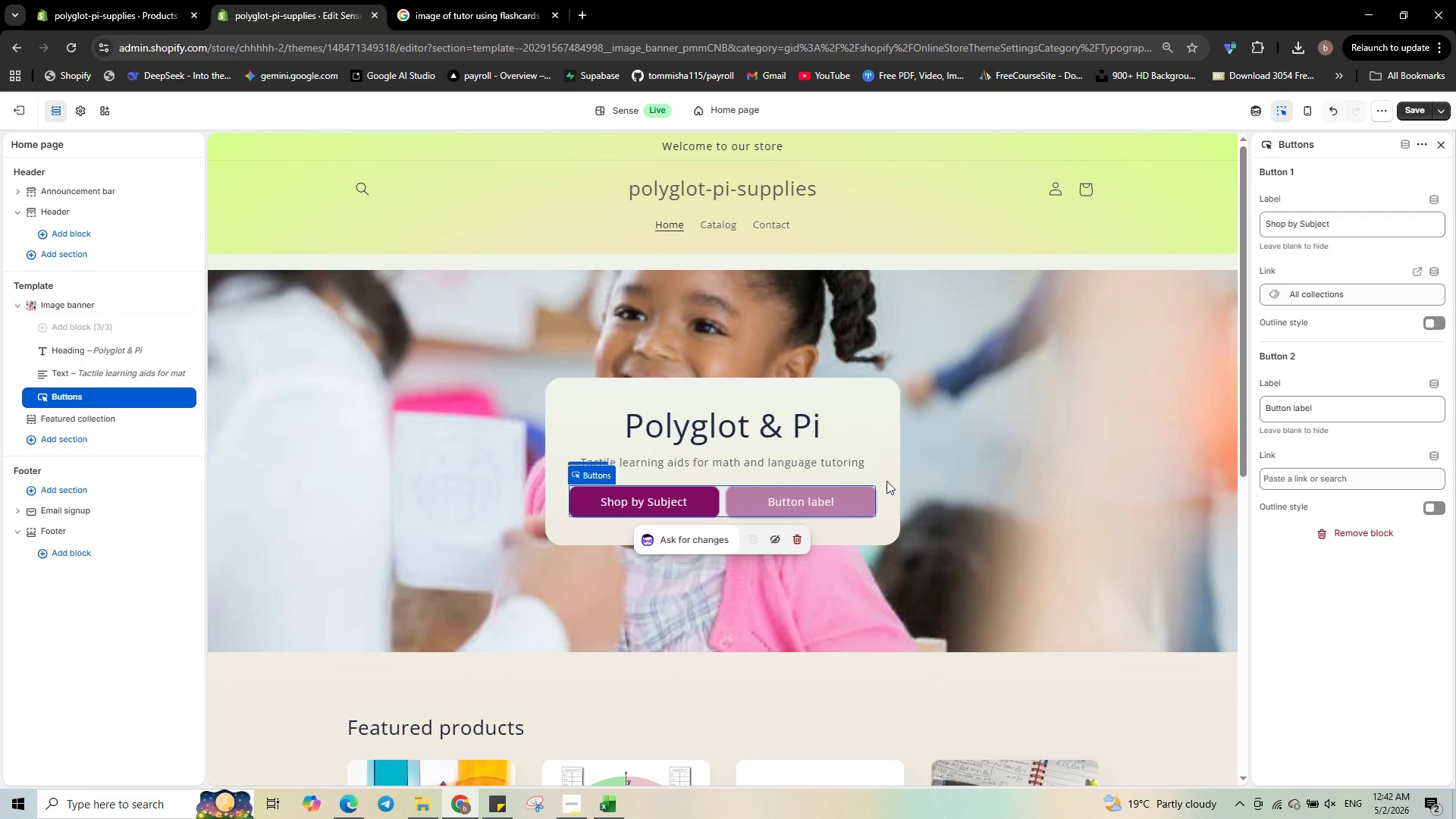 
left_click_drag(start_coordinate=[1363, 411], to_coordinate=[1222, 412])
 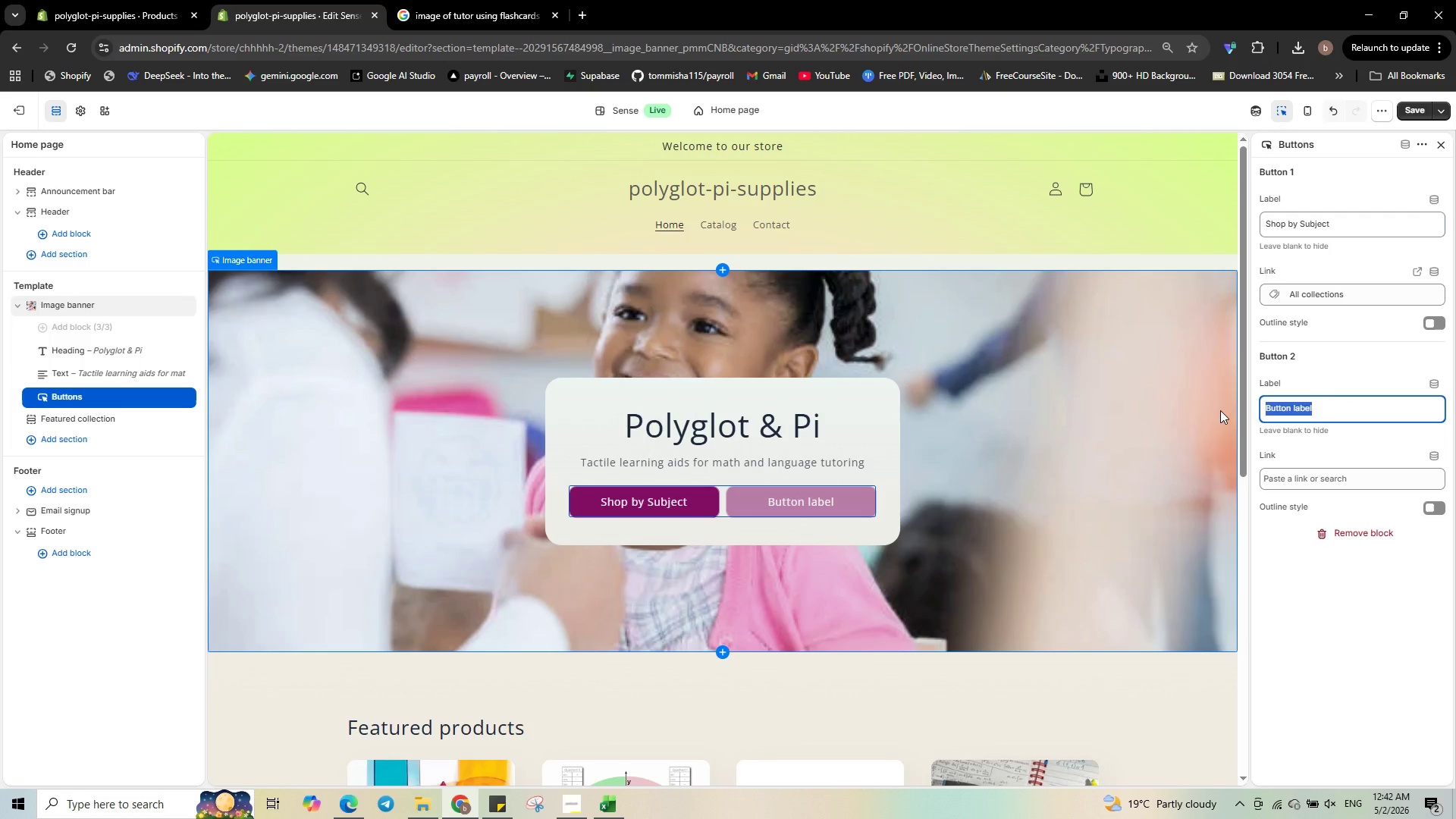 
key(Backspace)
 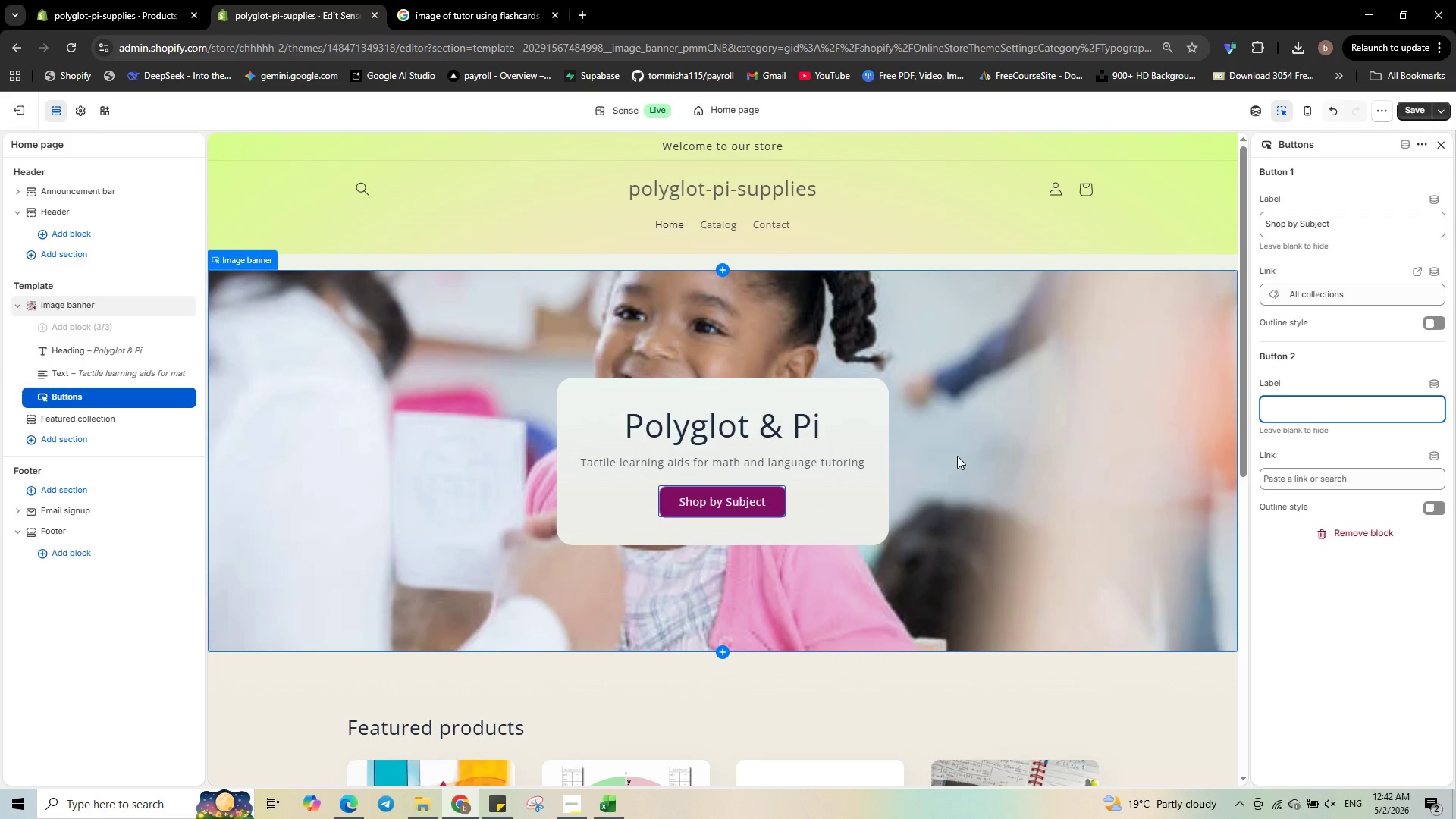 
wait(8.8)
 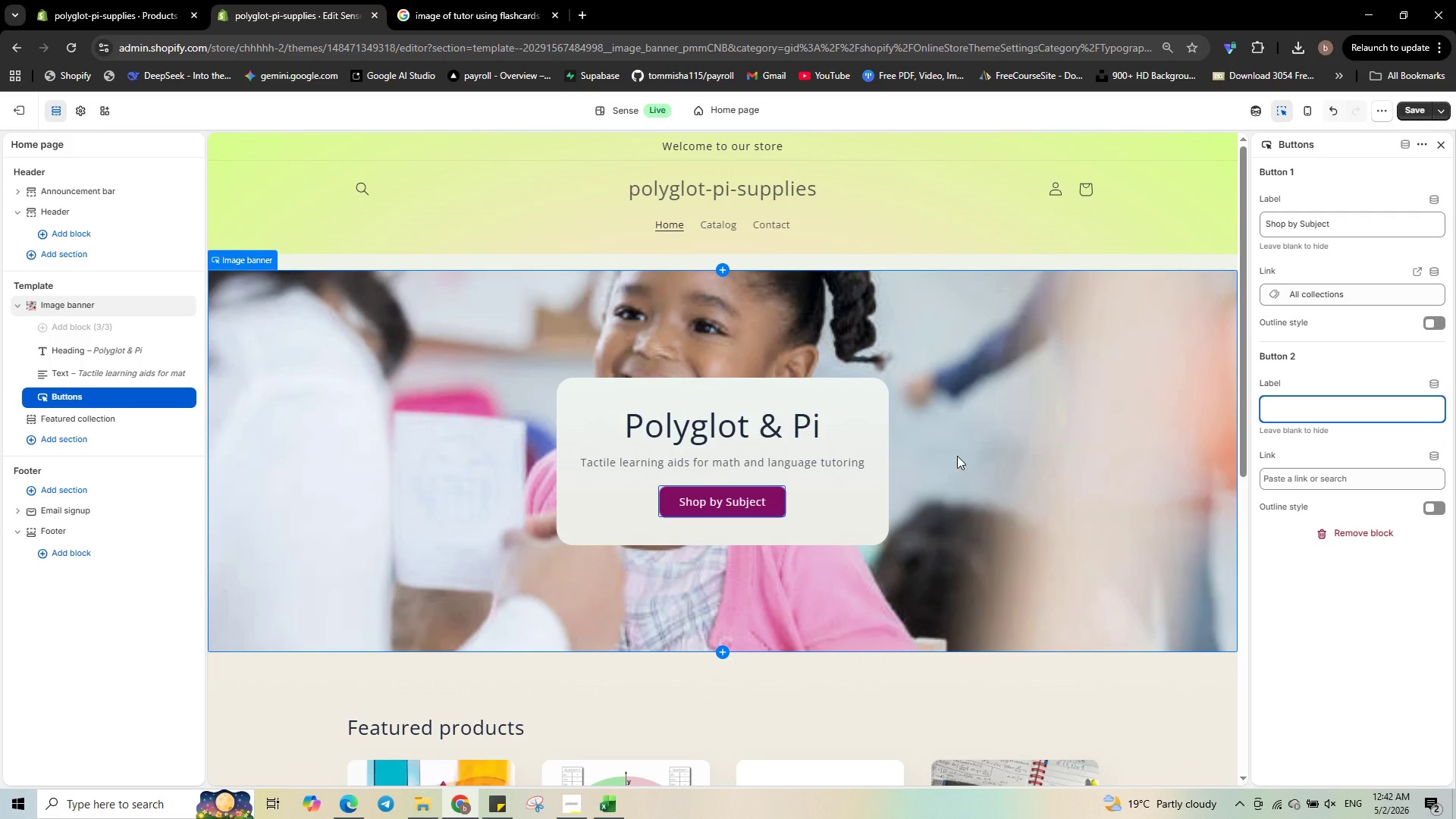 
left_click([623, 390])
 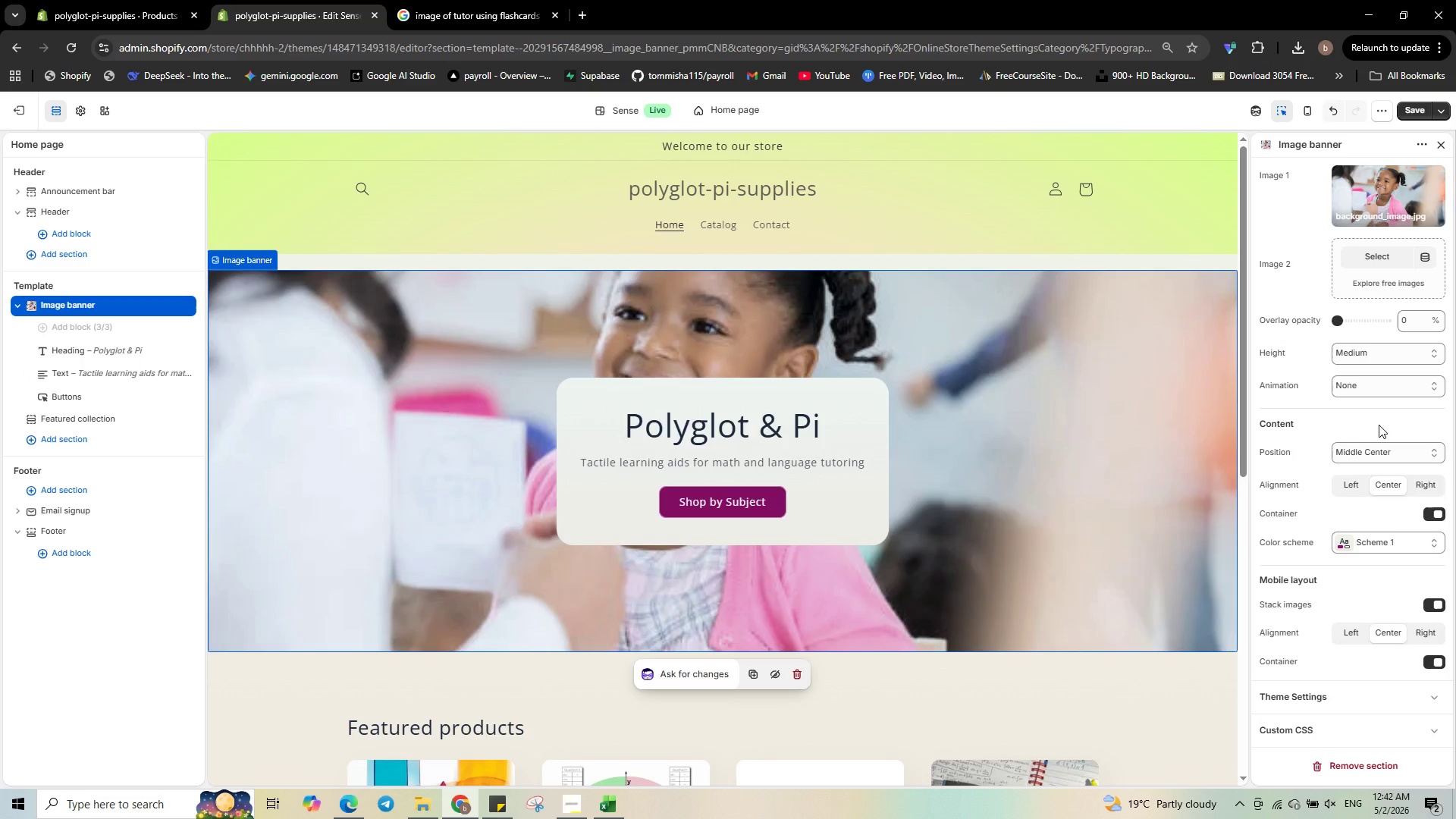 
wait(7.33)
 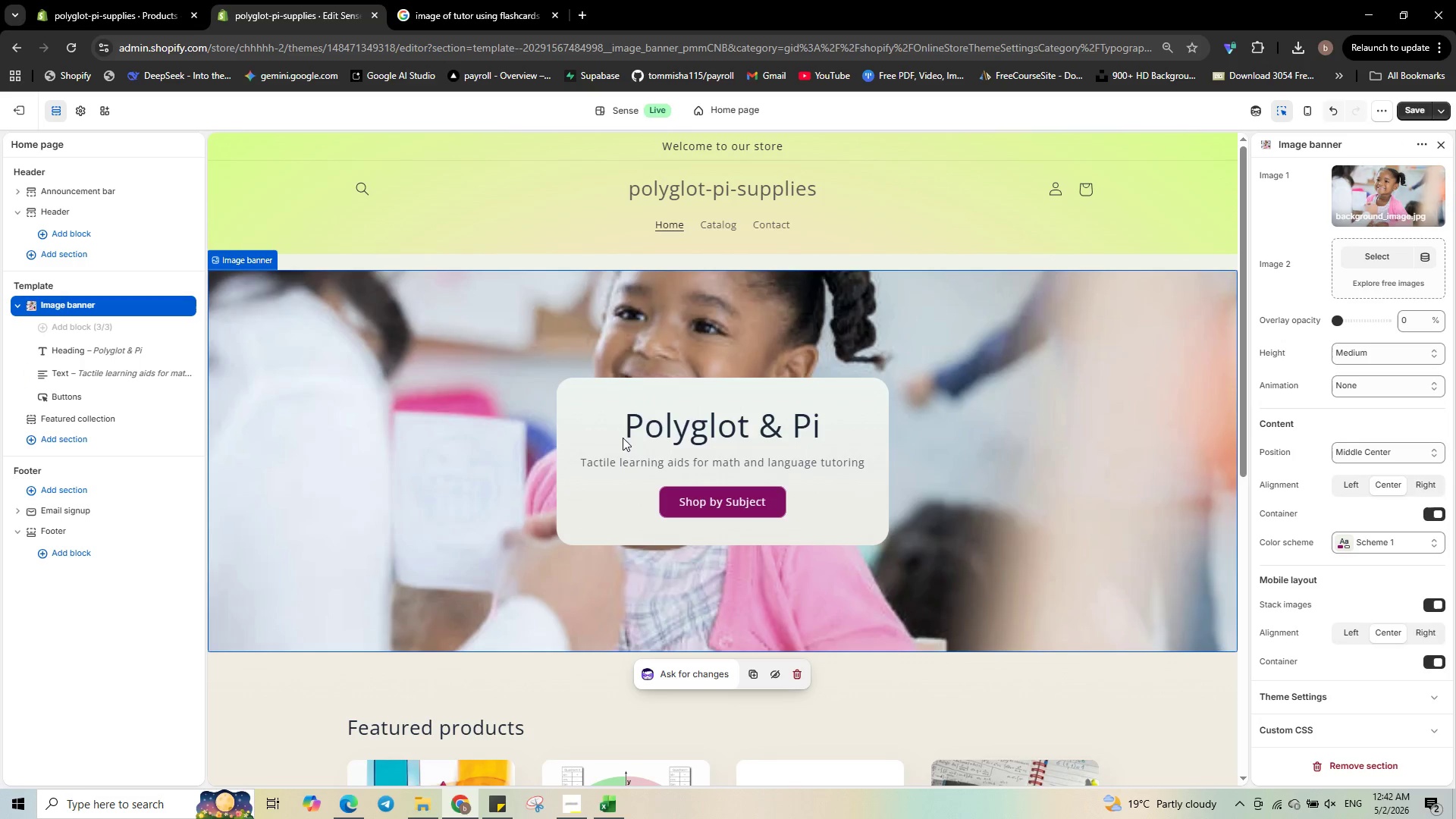 
scroll: coordinate [1379, 431], scroll_direction: none, amount: 0.0
 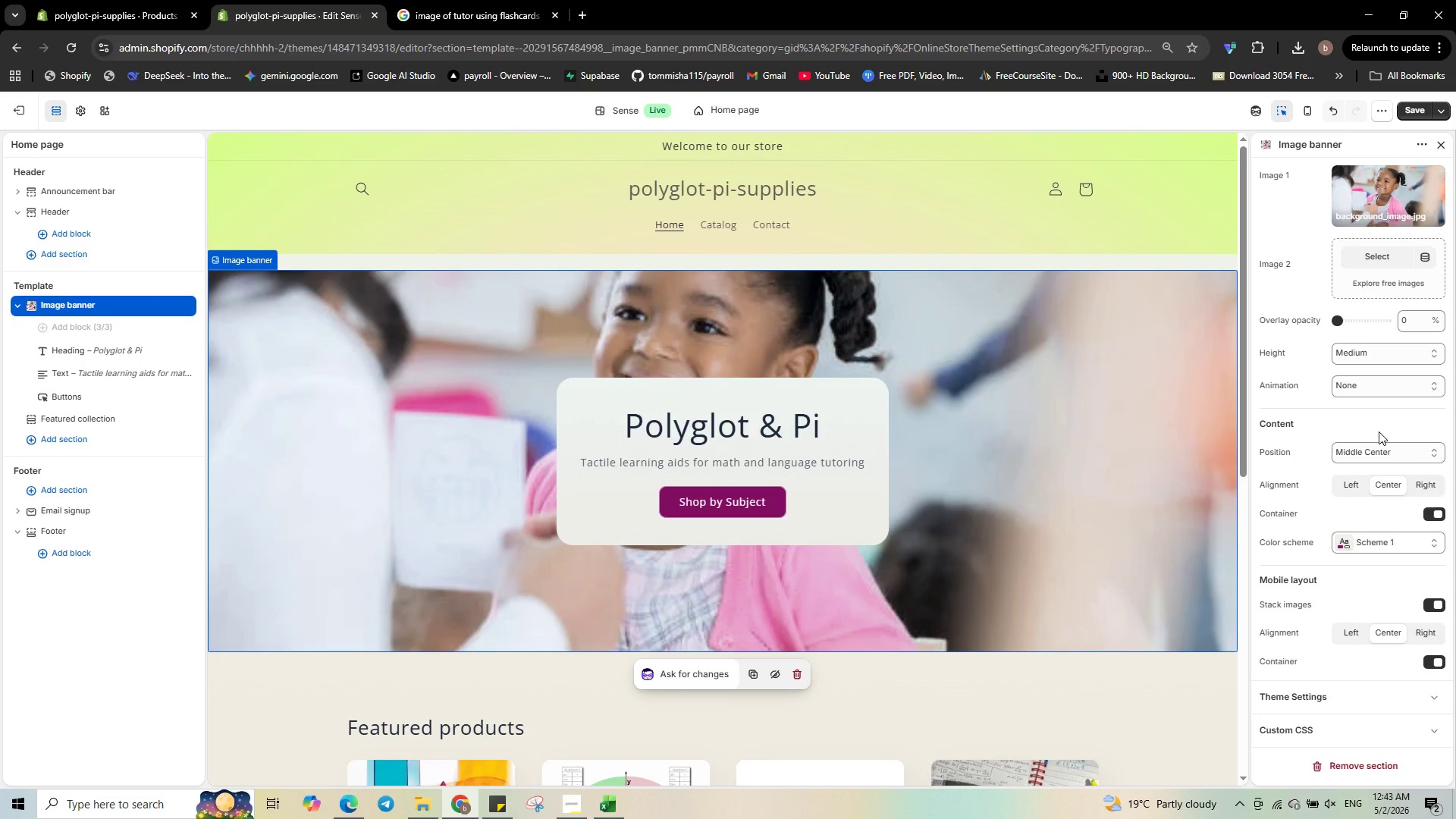 
scroll: coordinate [1379, 431], scroll_direction: down, amount: 3.0
 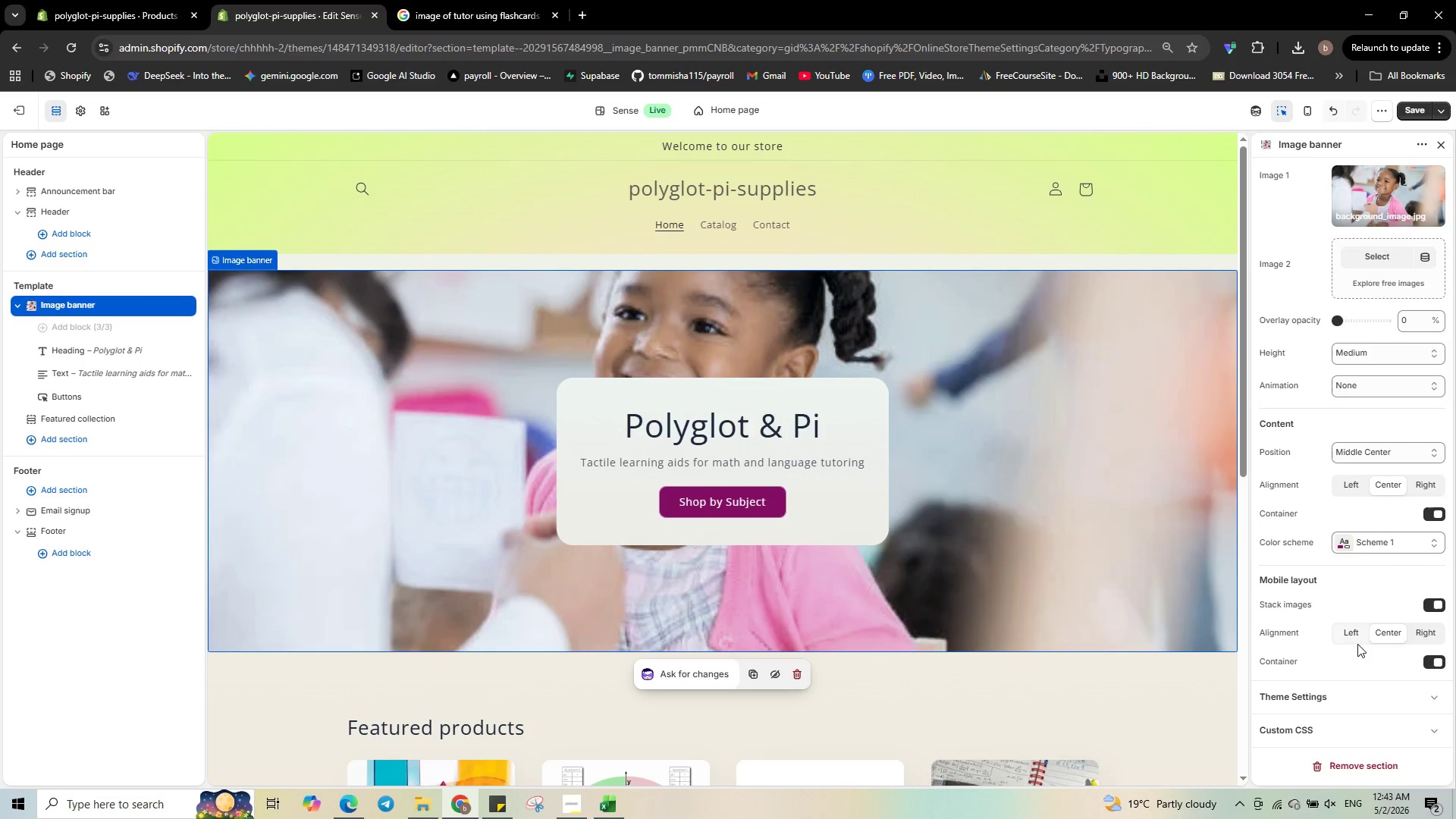 
wait(5.27)
 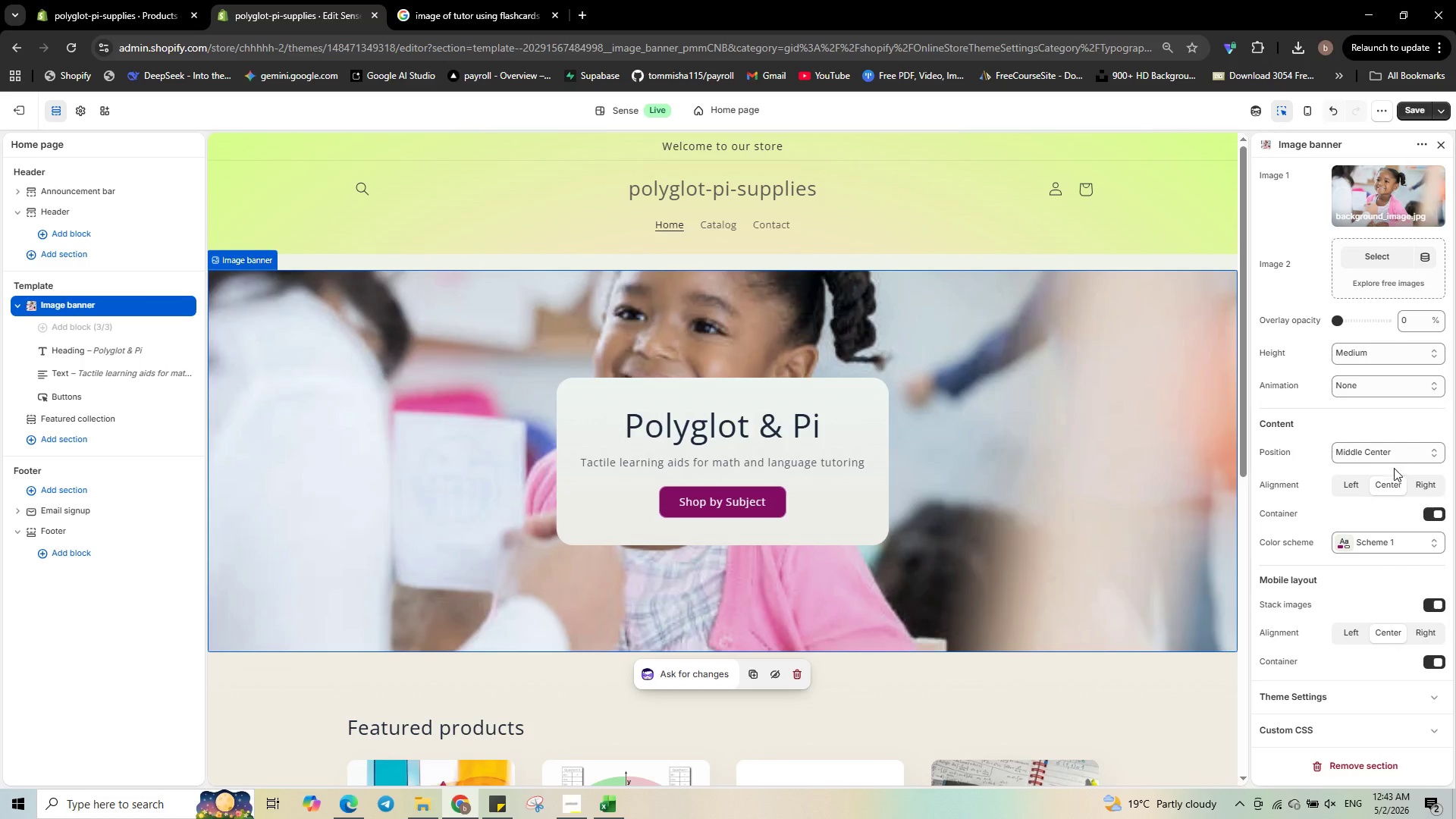 
scroll: coordinate [1377, 685], scroll_direction: down, amount: 3.0
 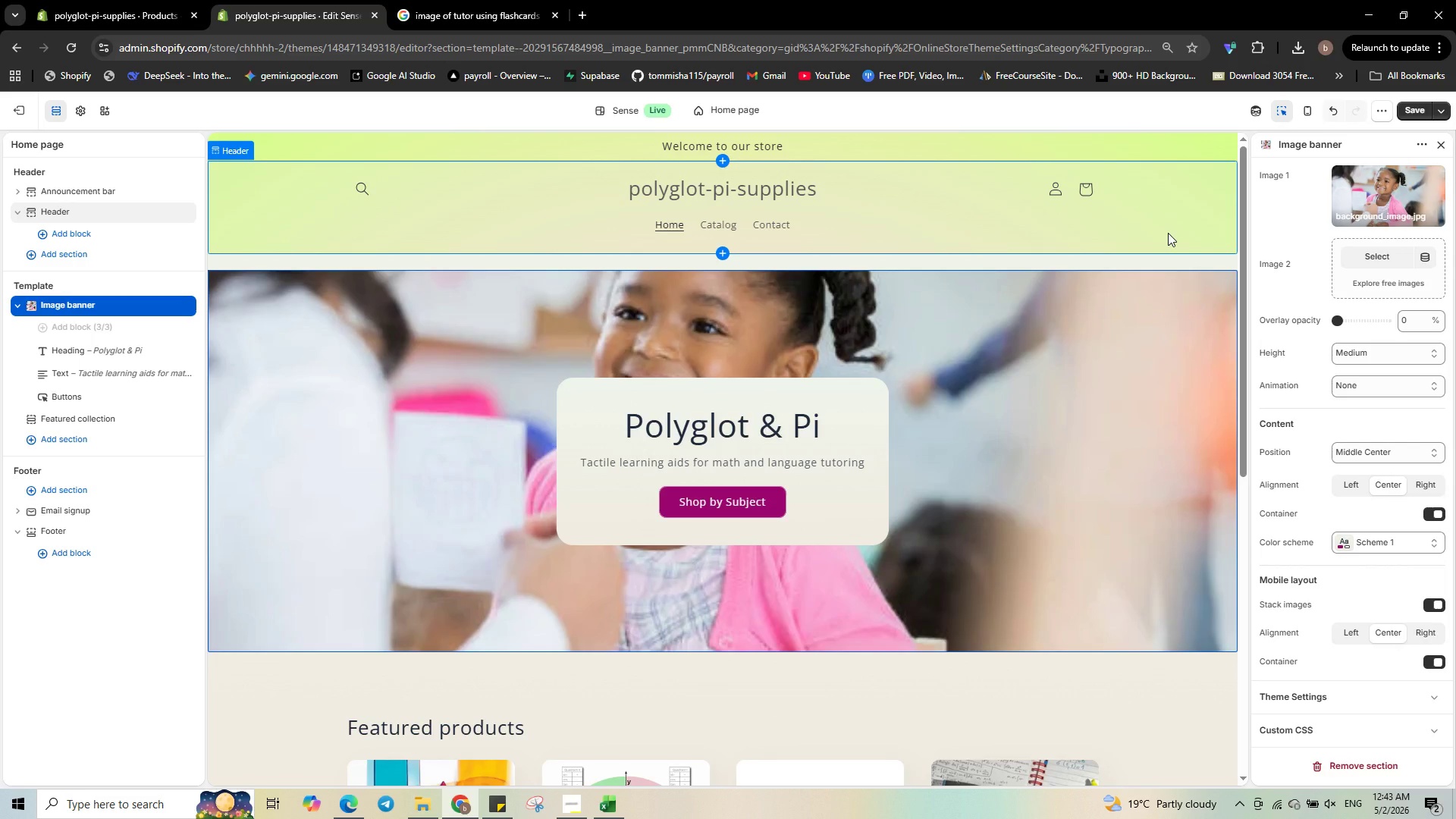 
wait(35.05)
 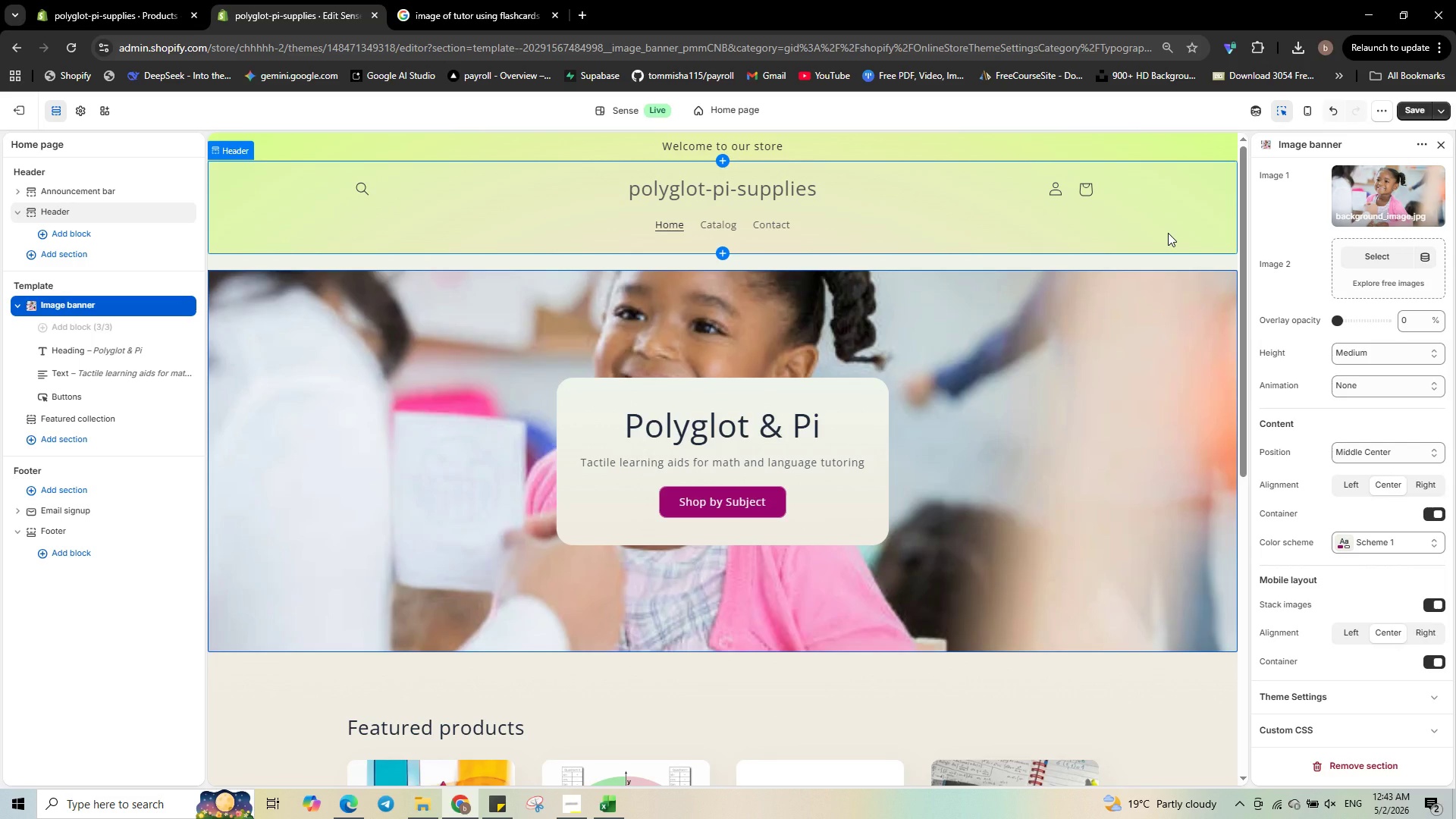 
left_click([83, 436])
 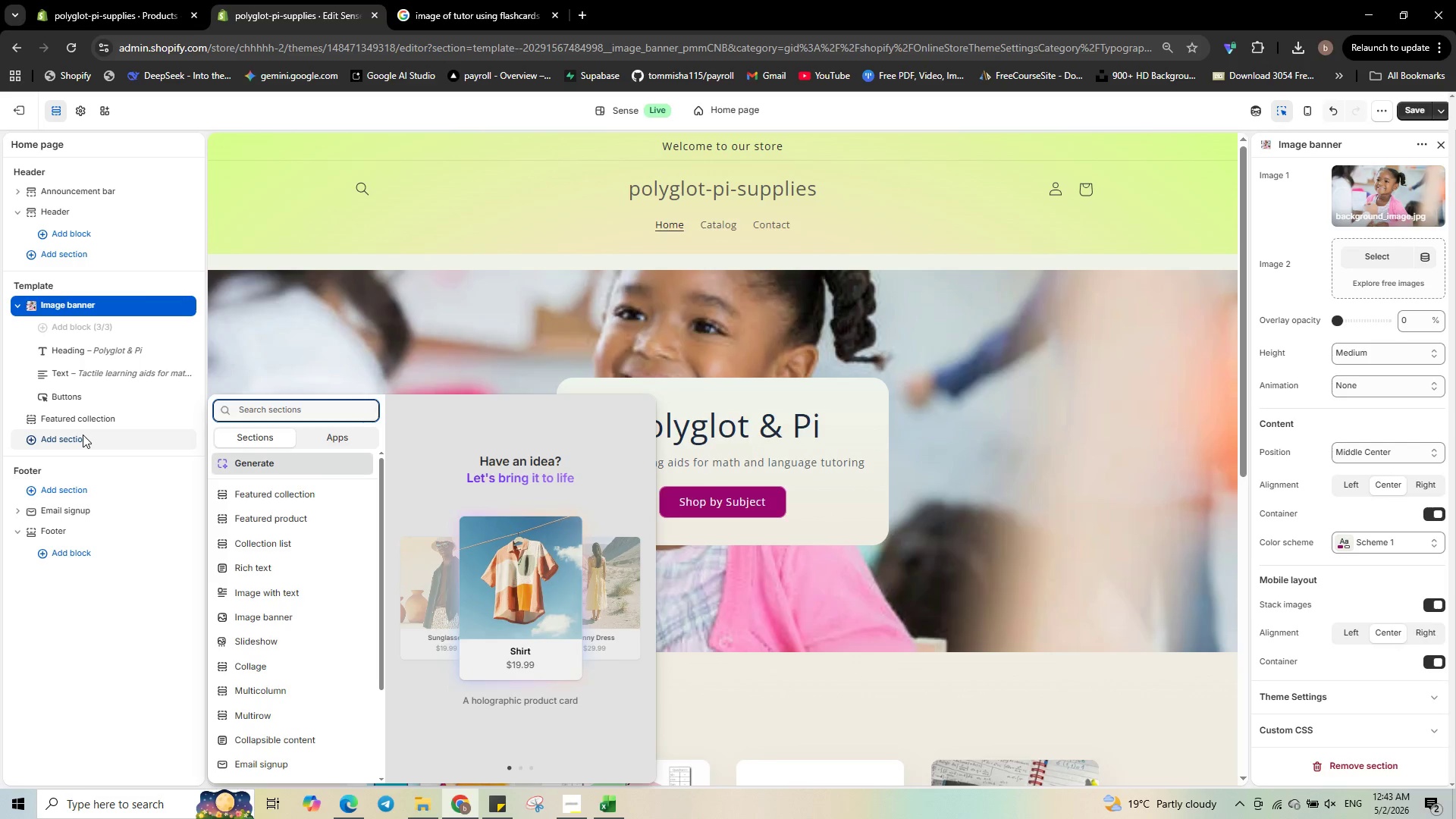 
type(ric)
 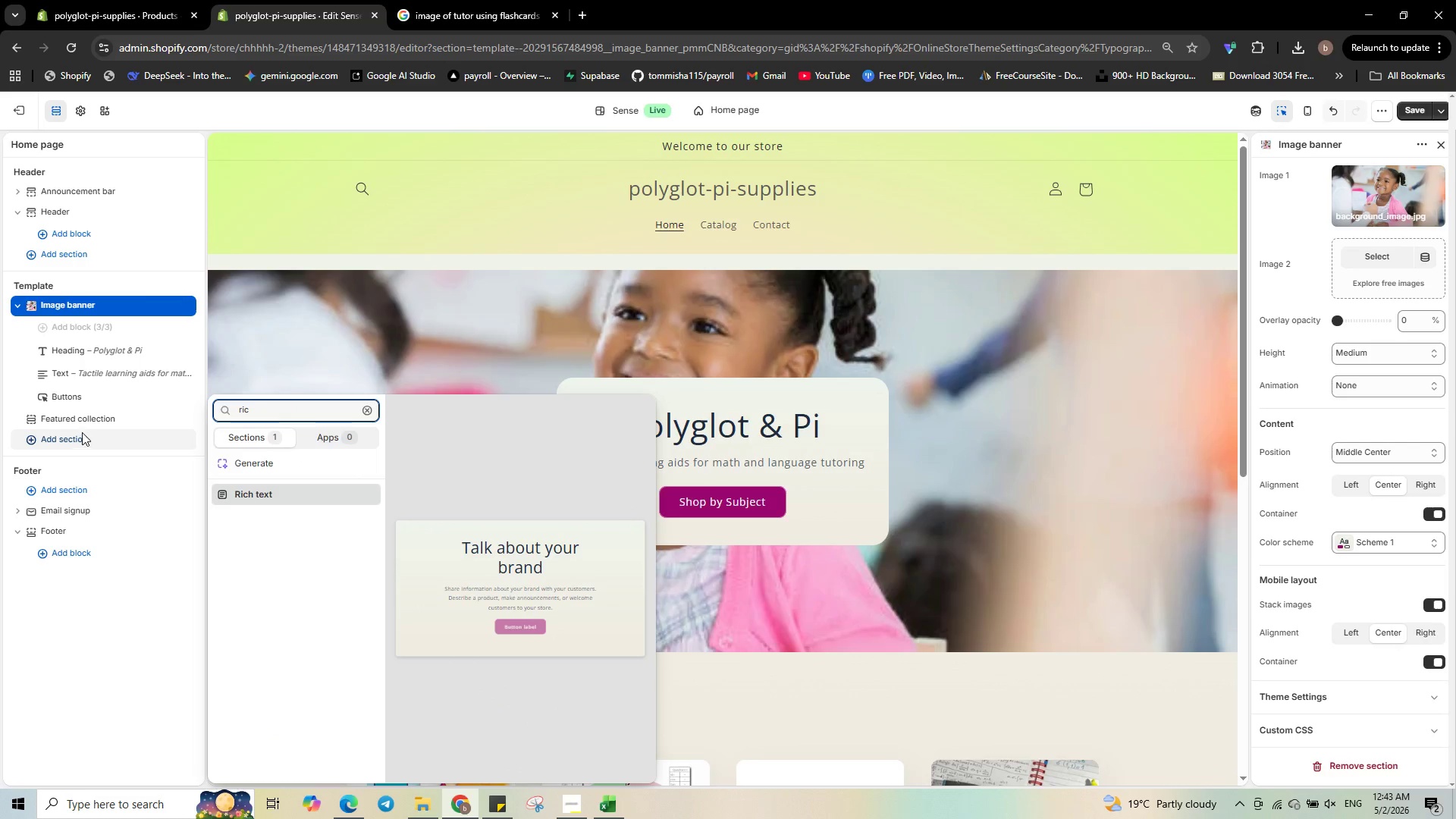 
left_click([263, 495])
 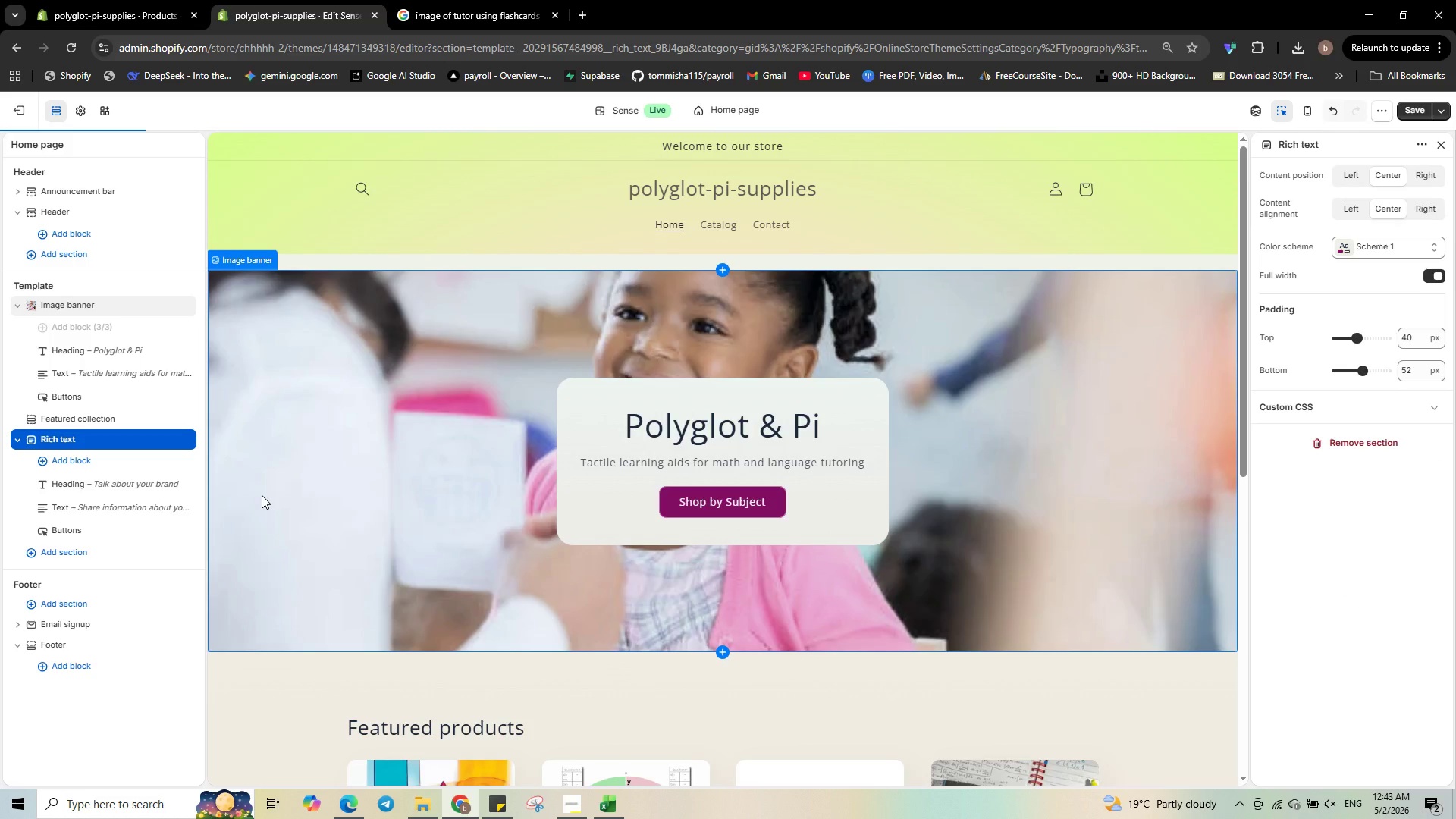 
wait(5.42)
 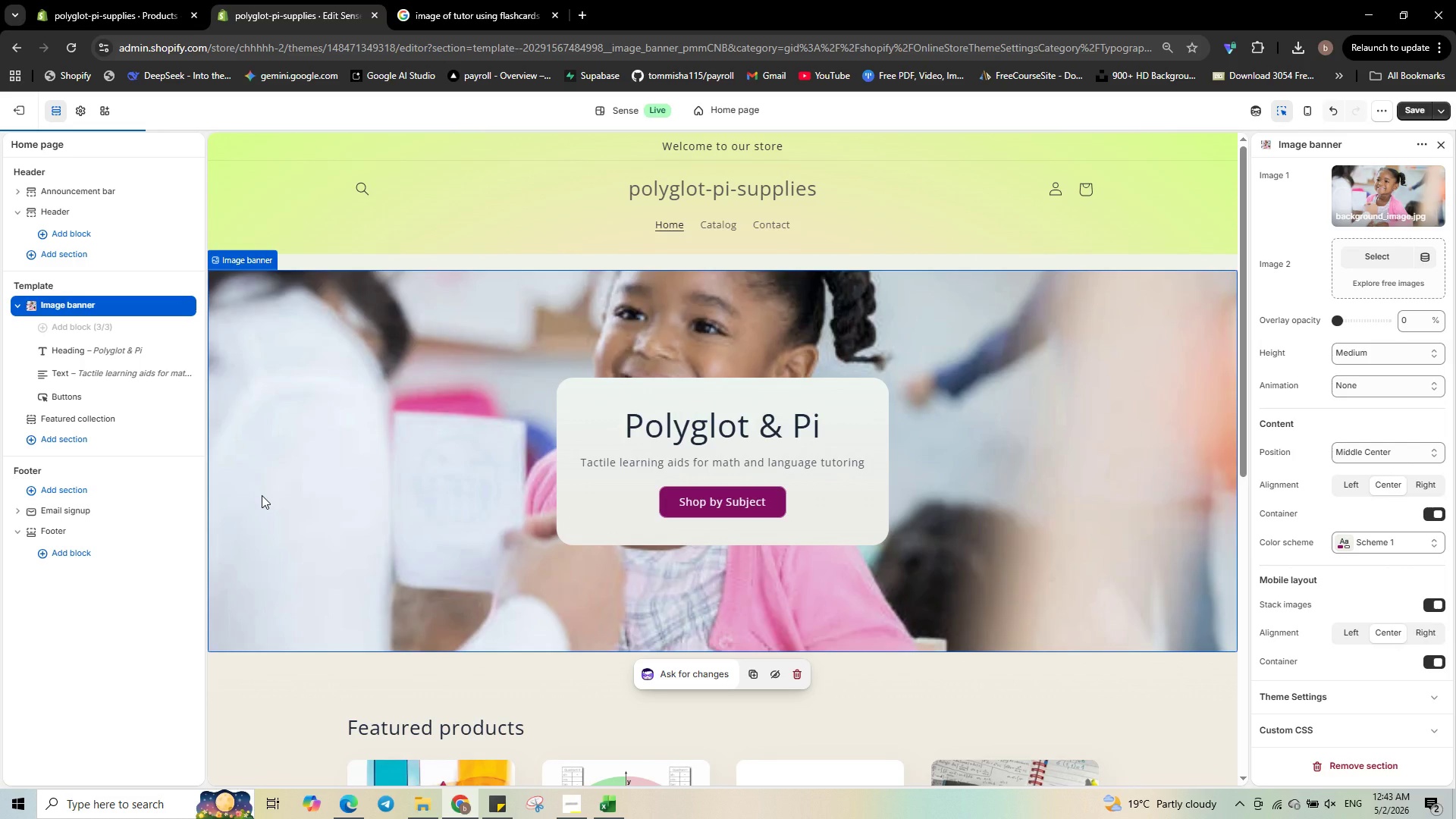 
scroll: coordinate [488, 526], scroll_direction: up, amount: 5.0
 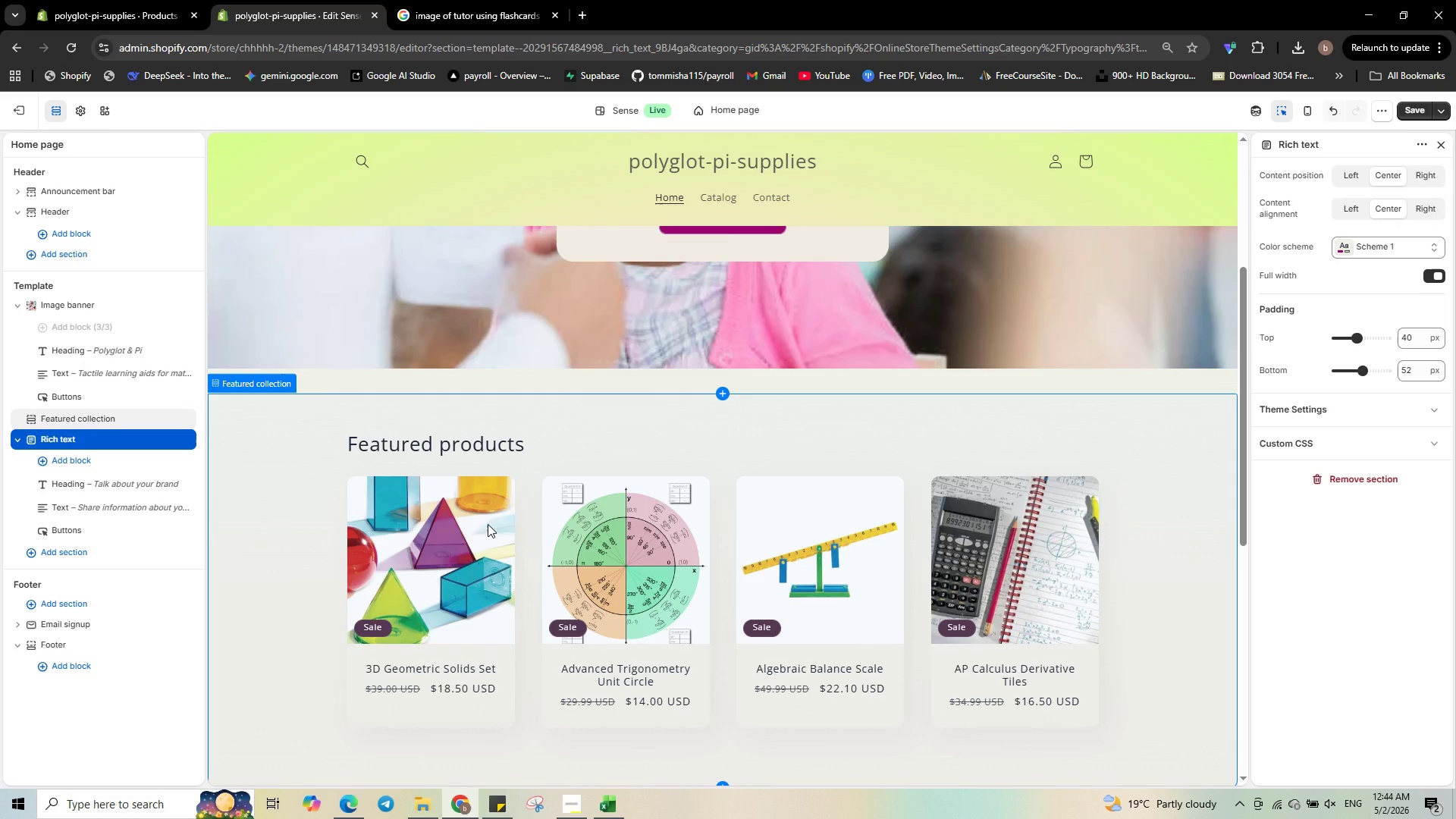 
wait(9.87)
 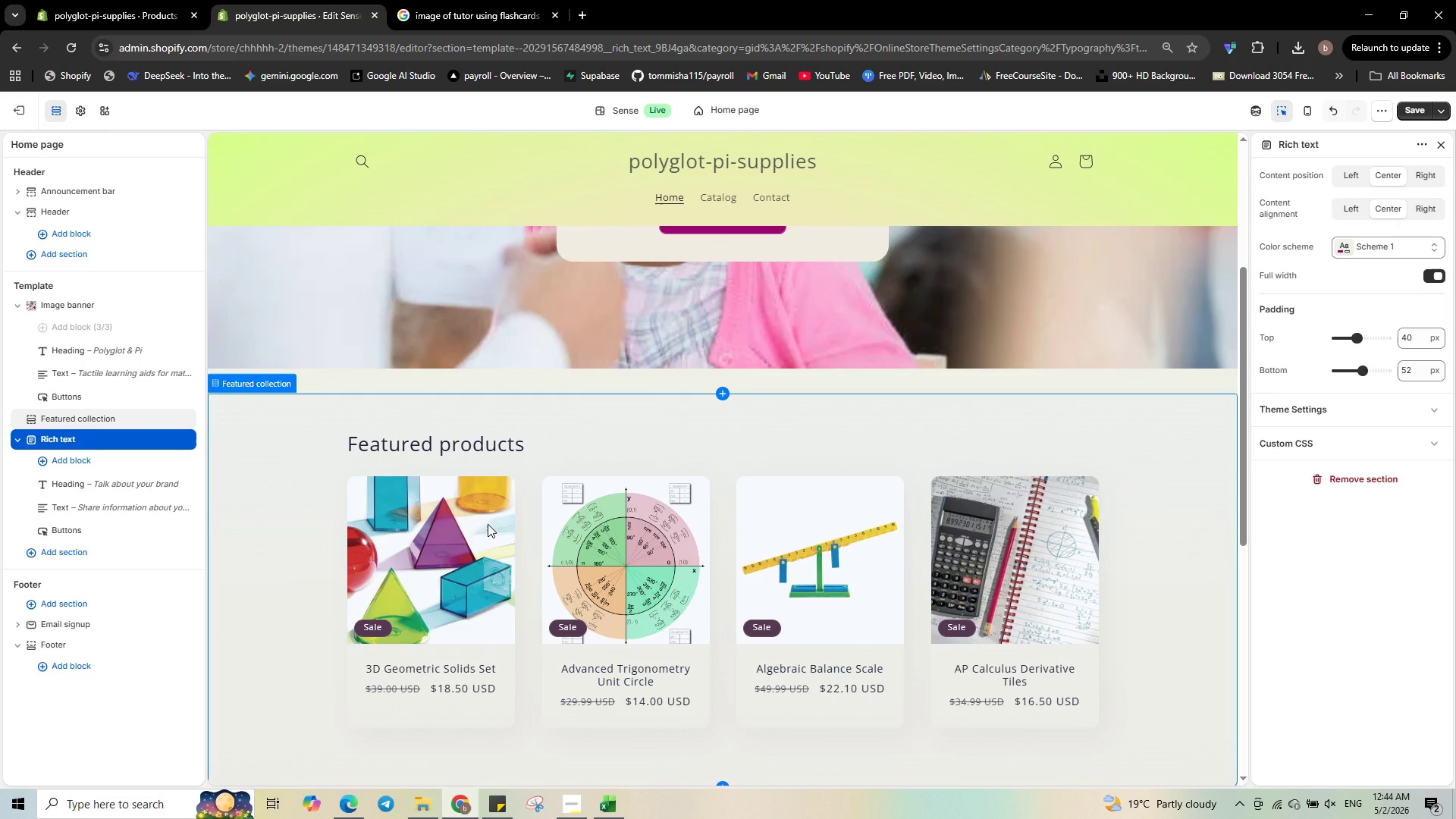 
left_click([86, 420])
 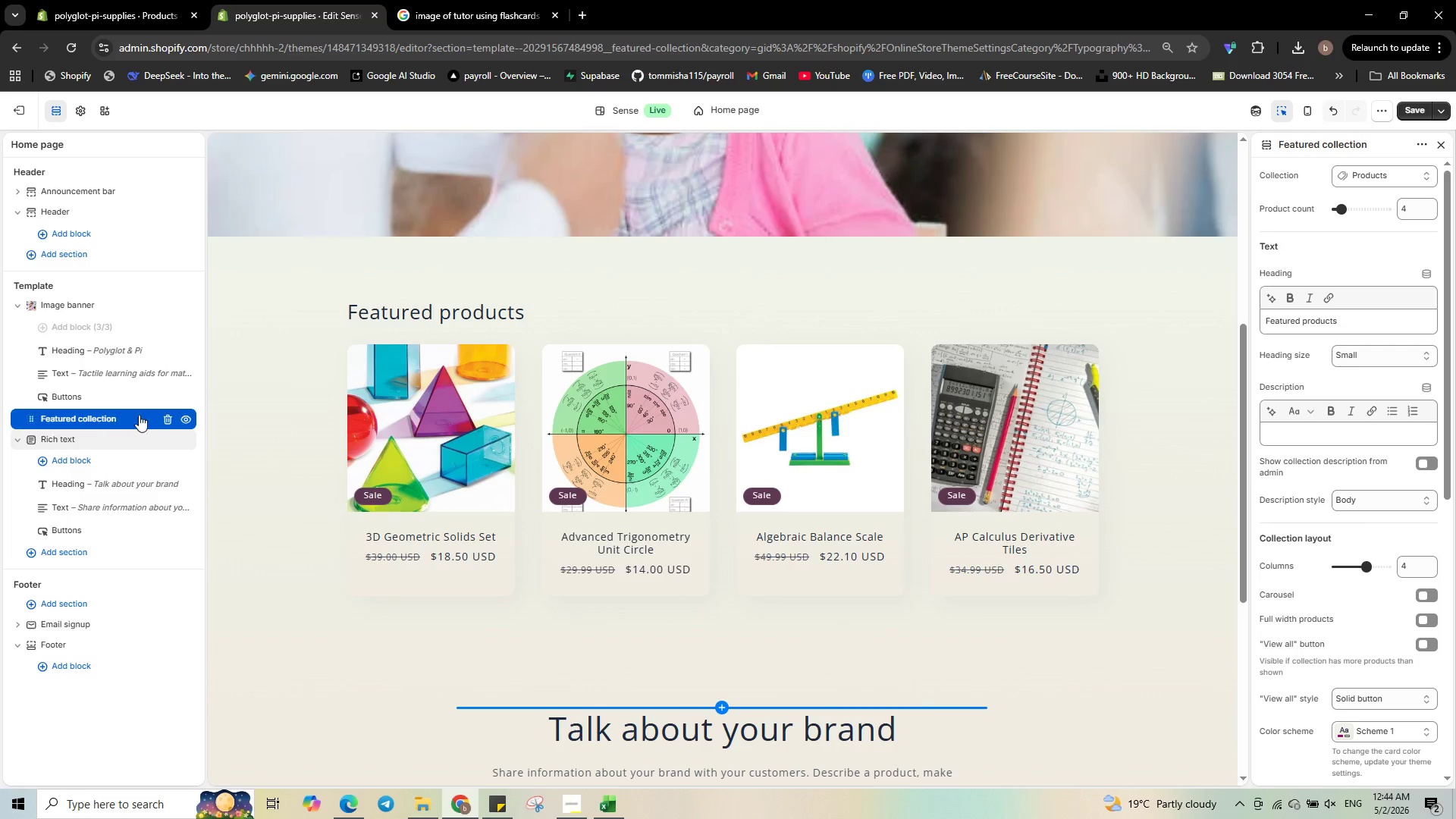 
wait(5.5)
 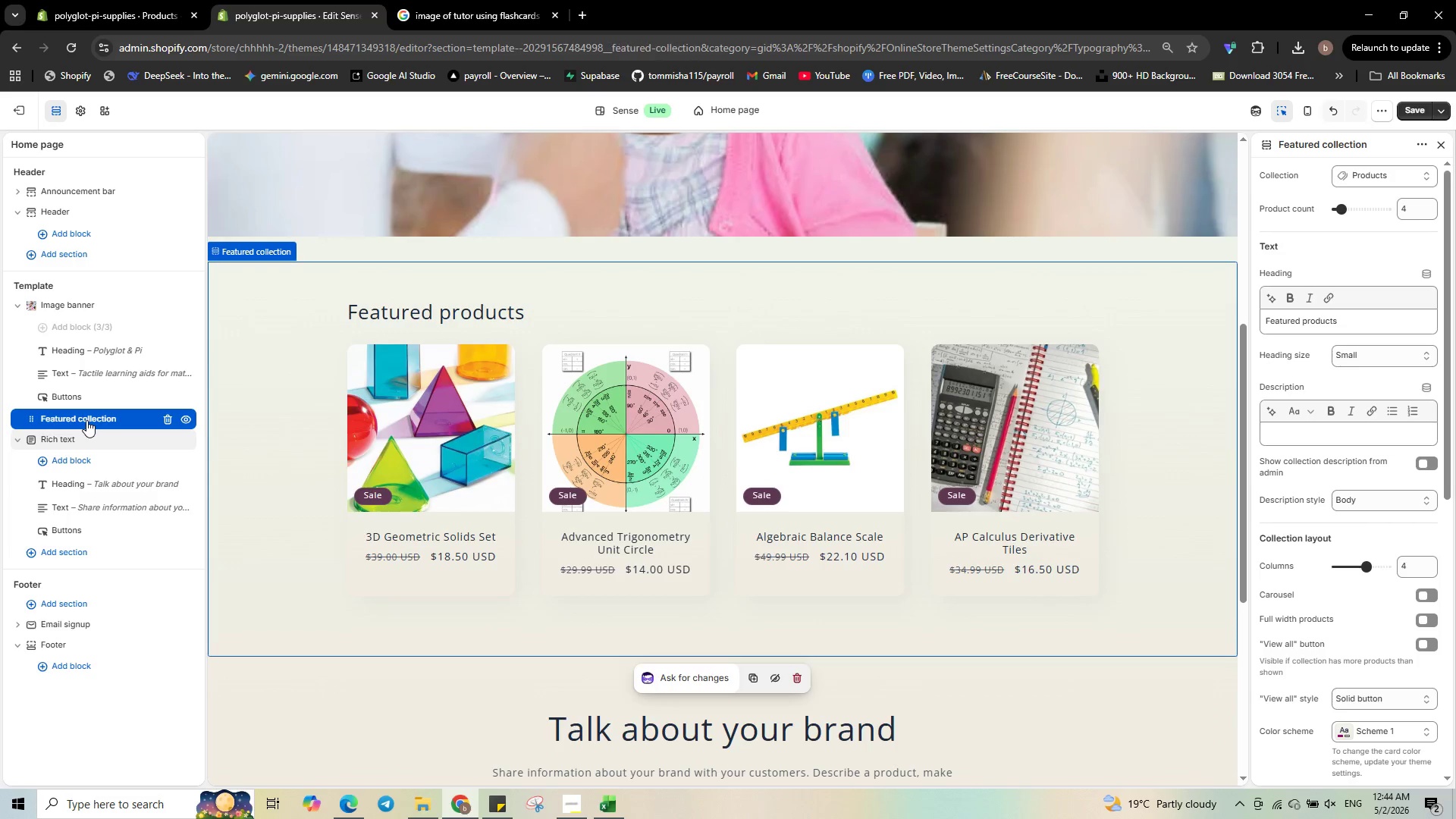 
scroll: coordinate [1423, 340], scroll_direction: up, amount: 2.0
 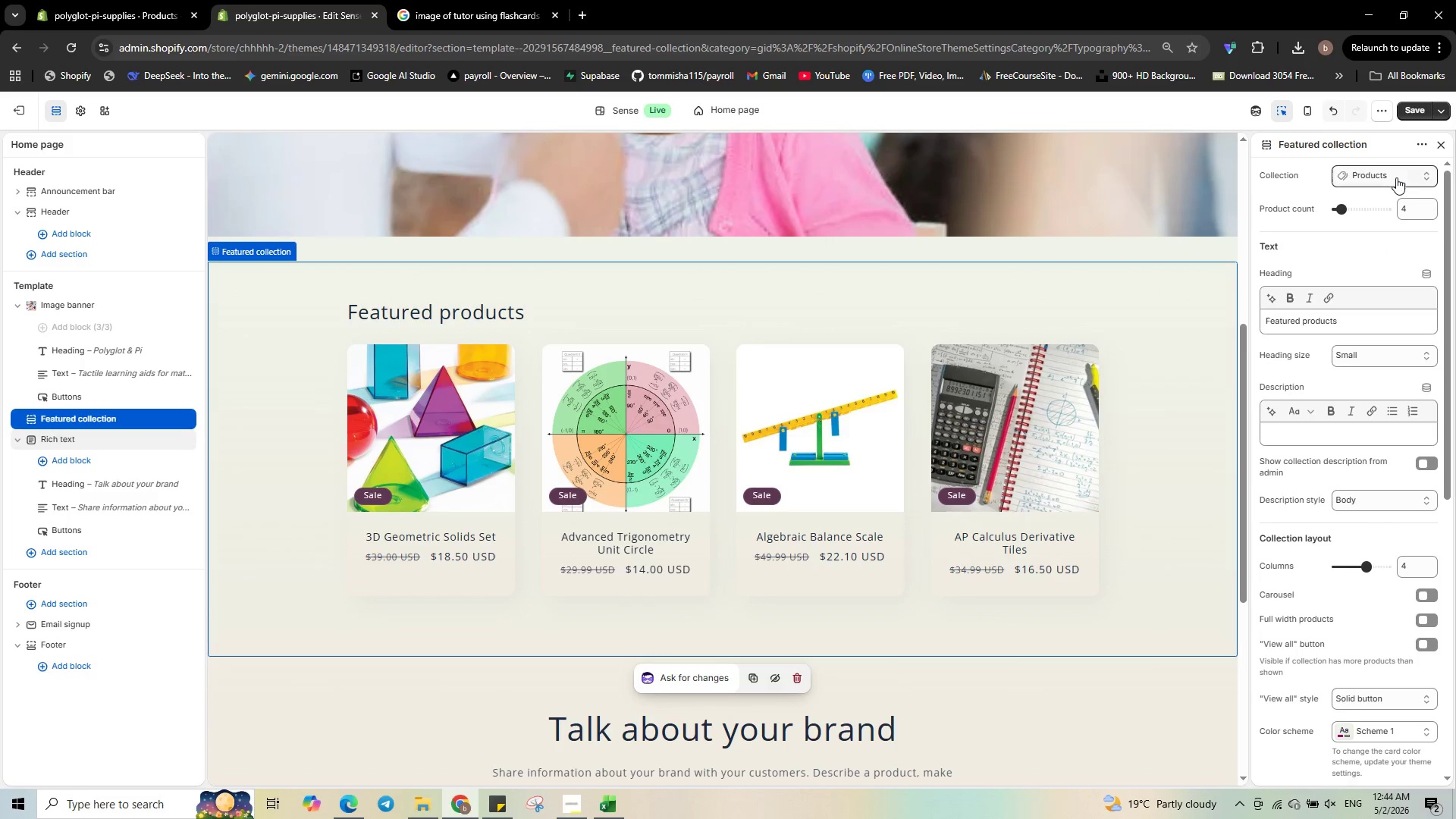 
left_click([1396, 177])
 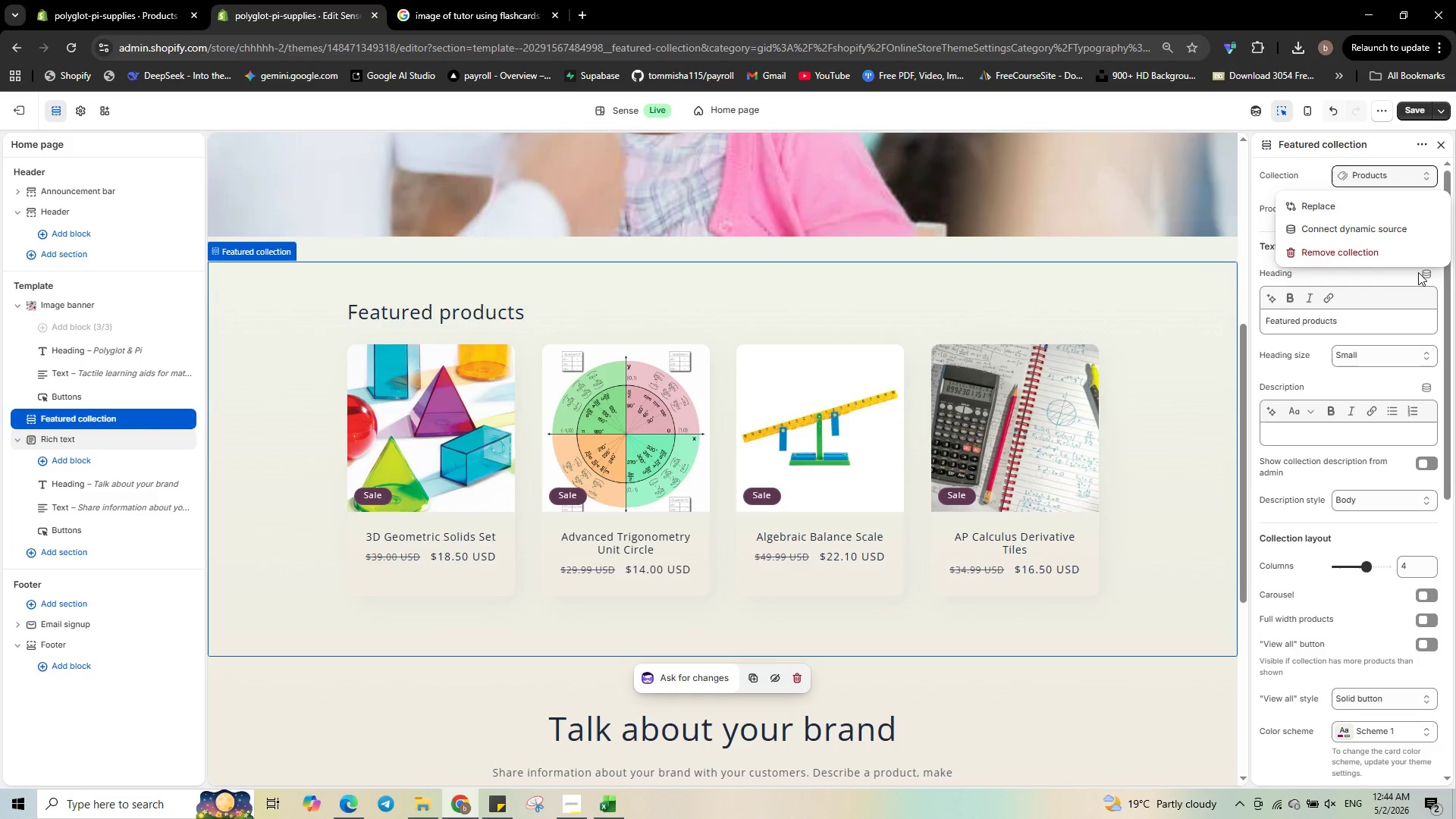 
left_click([1433, 284])
 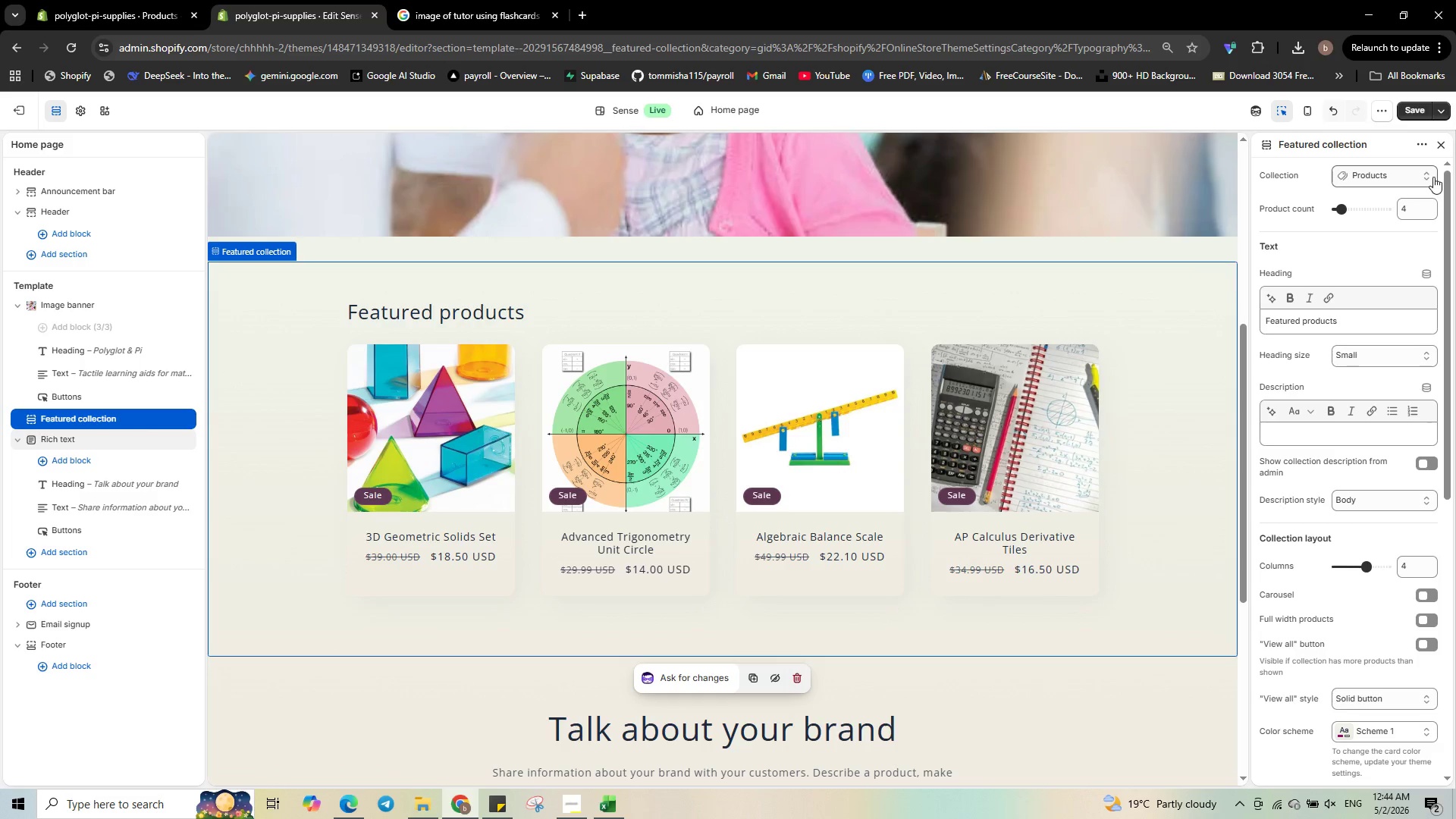 
left_click([1432, 174])
 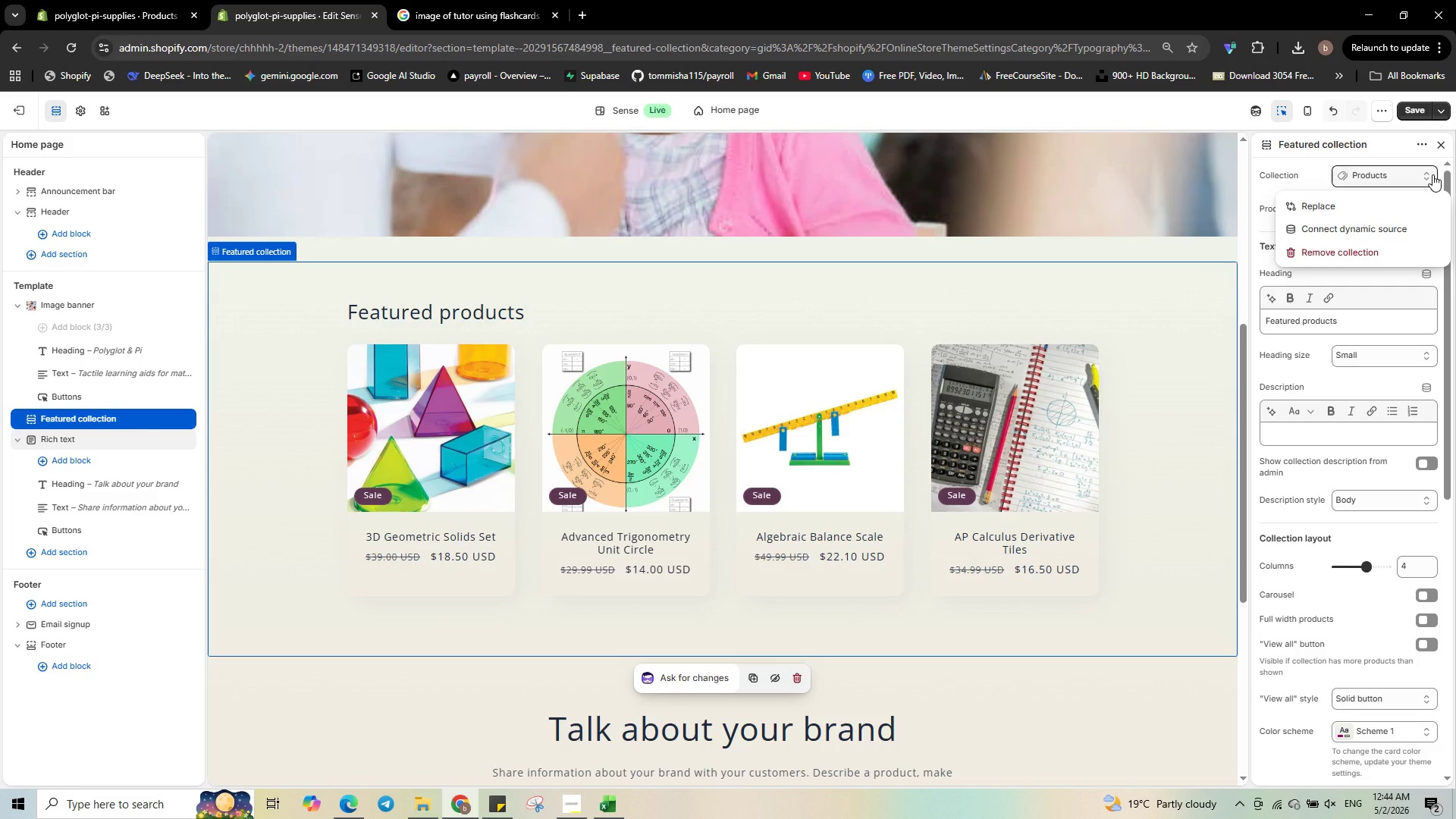 
left_click([1432, 174])
 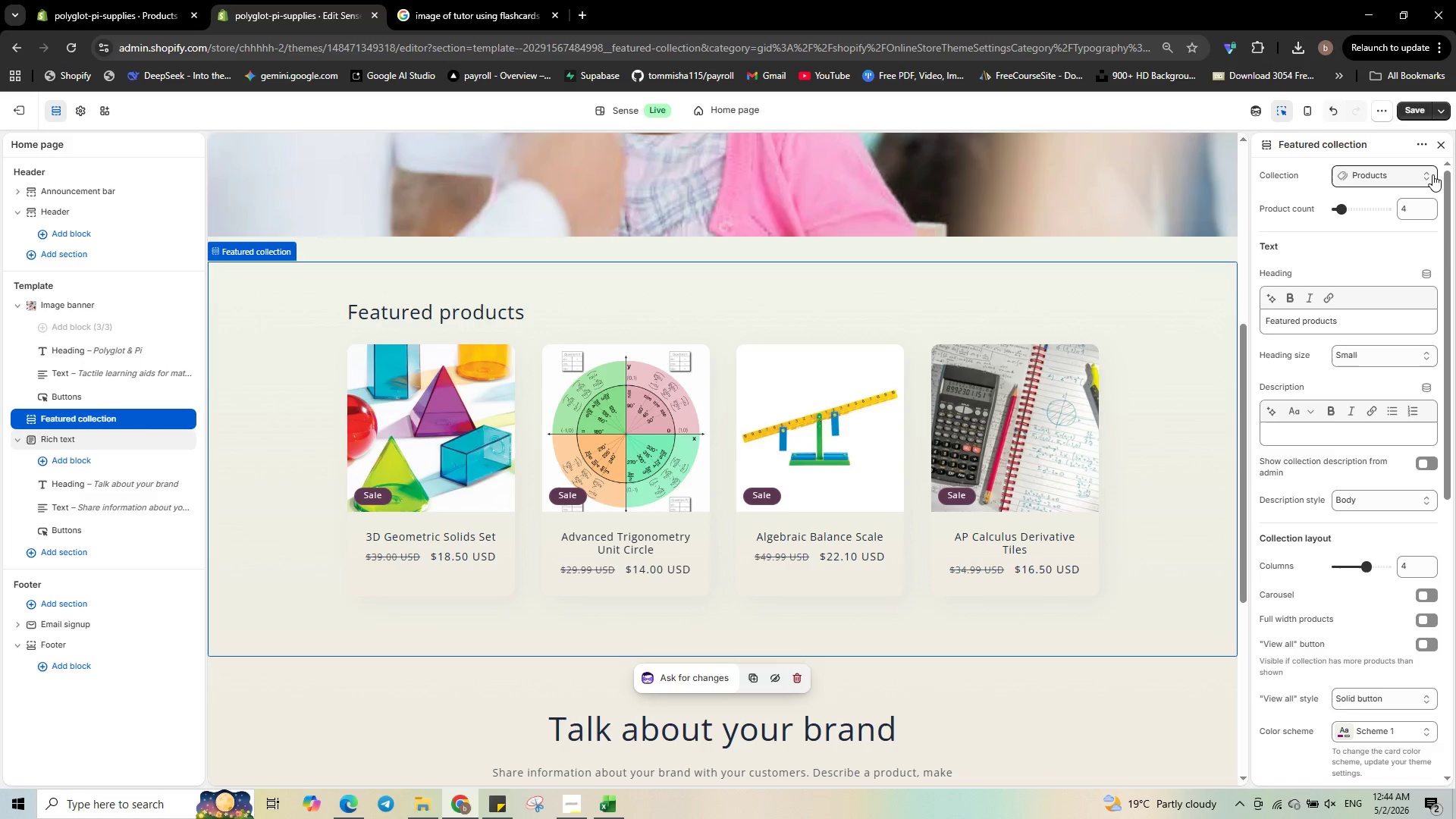 
left_click([1432, 174])
 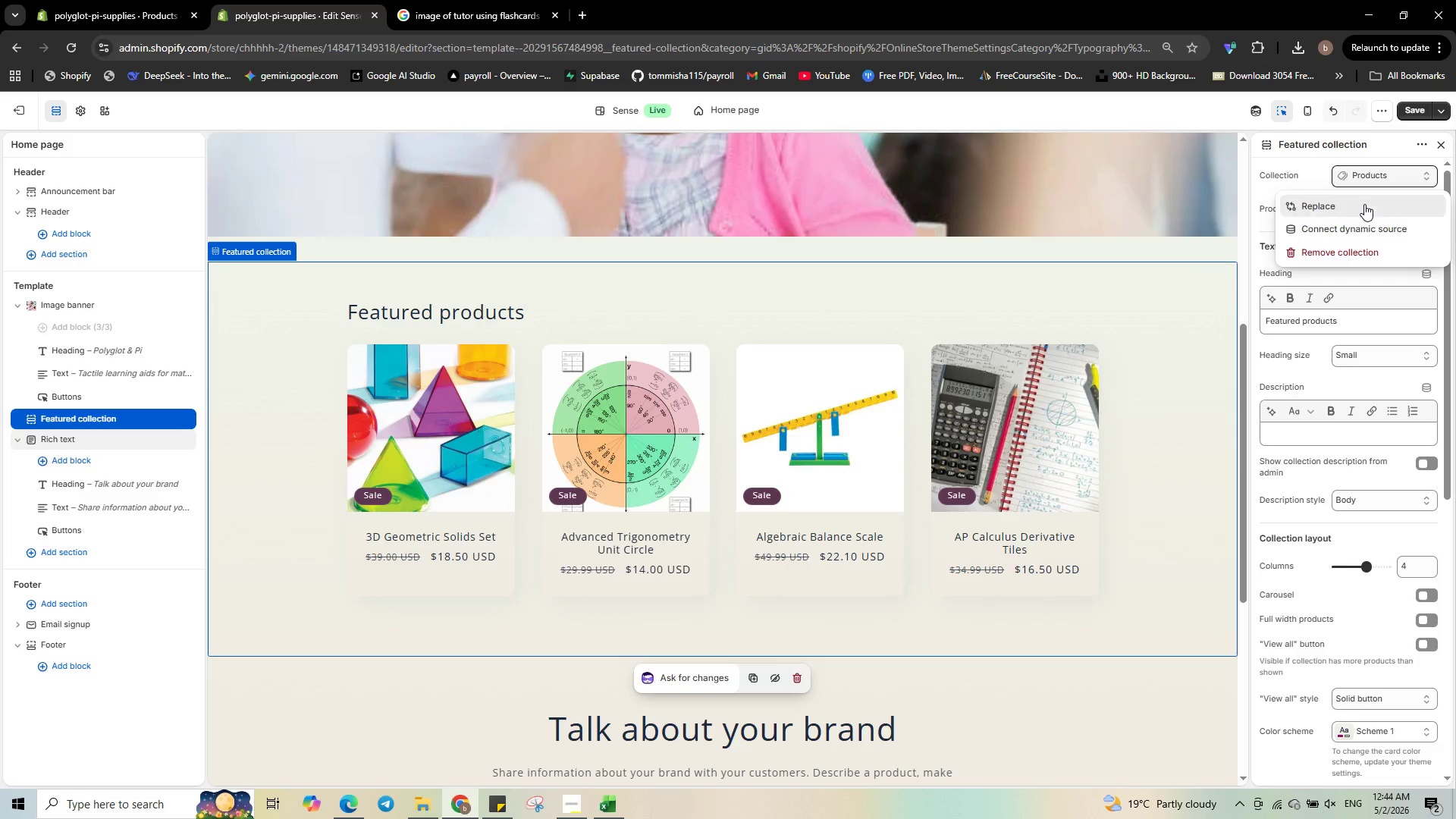 
left_click([1364, 204])
 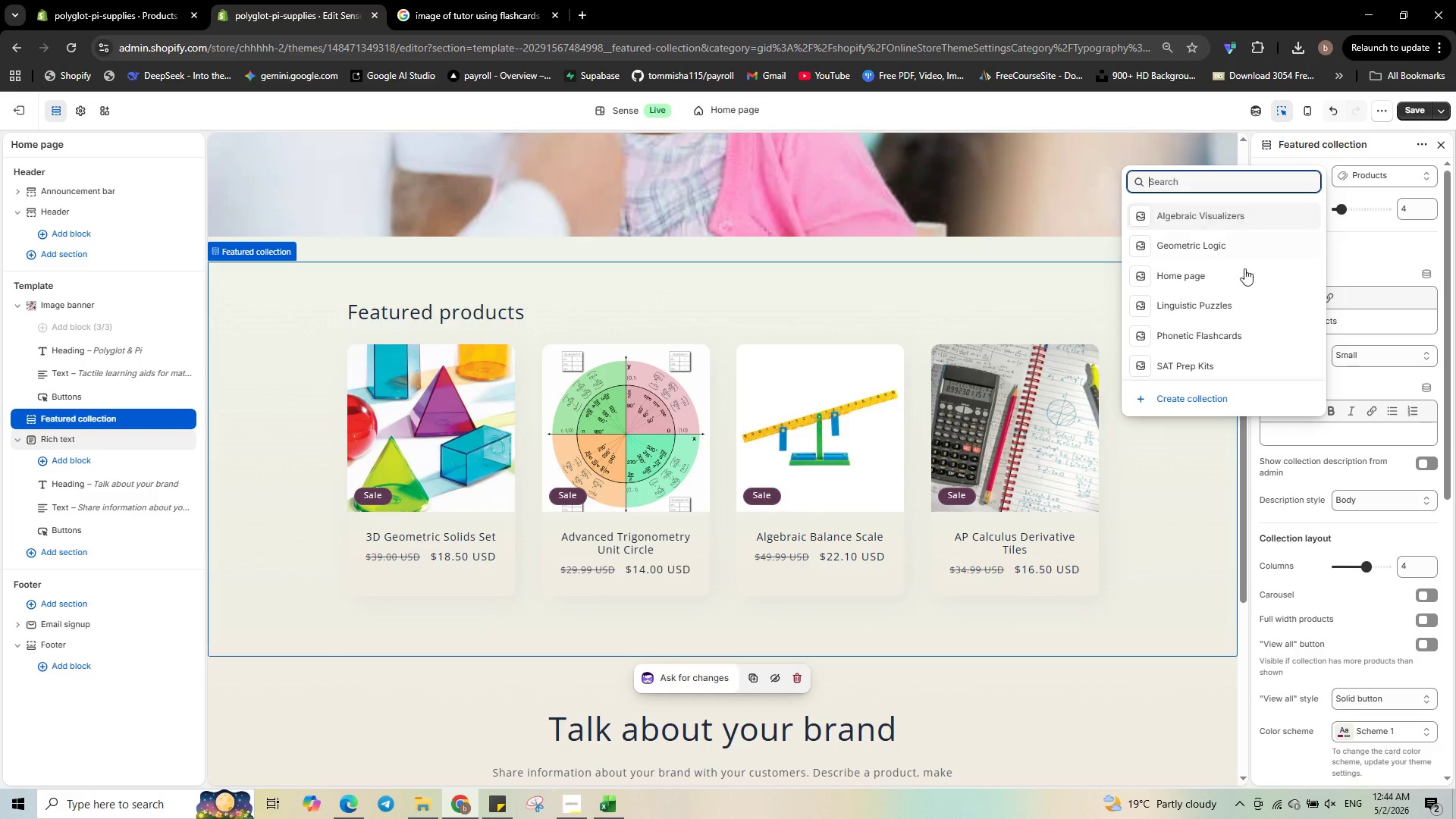 
scroll: coordinate [1230, 352], scroll_direction: up, amount: 2.0
 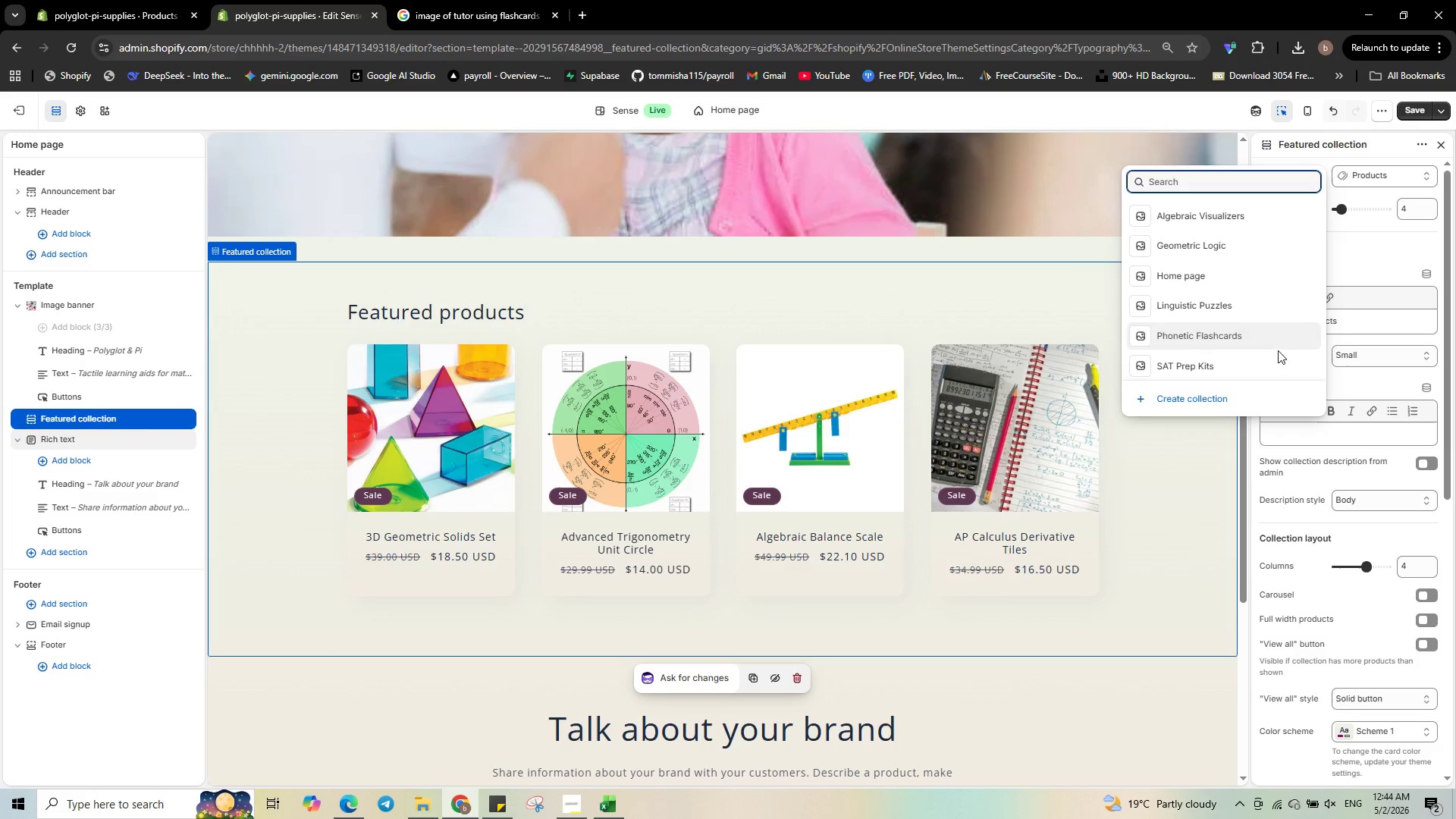 
left_click([1409, 171])
 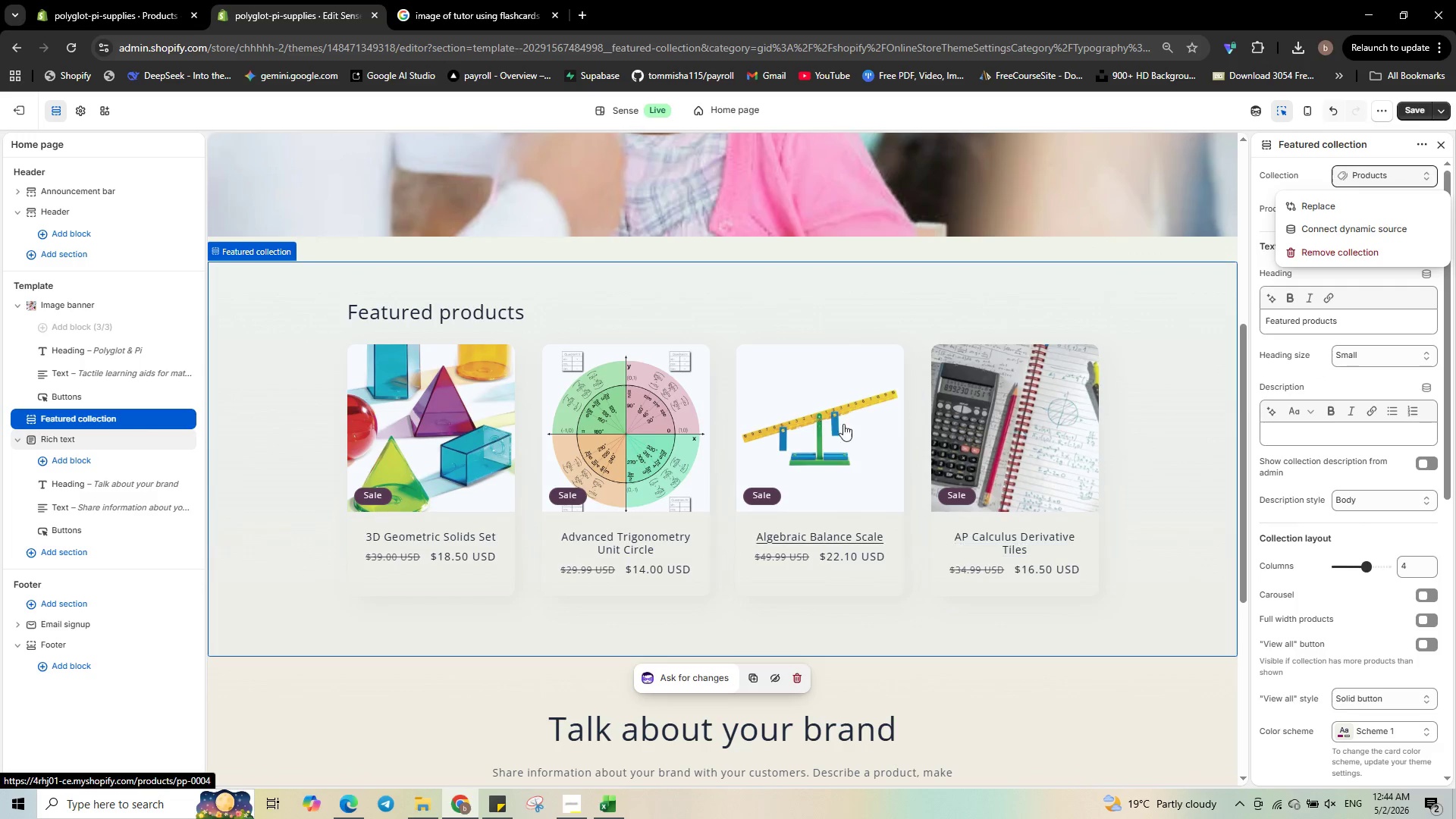 
scroll: coordinate [762, 617], scroll_direction: down, amount: 3.0
 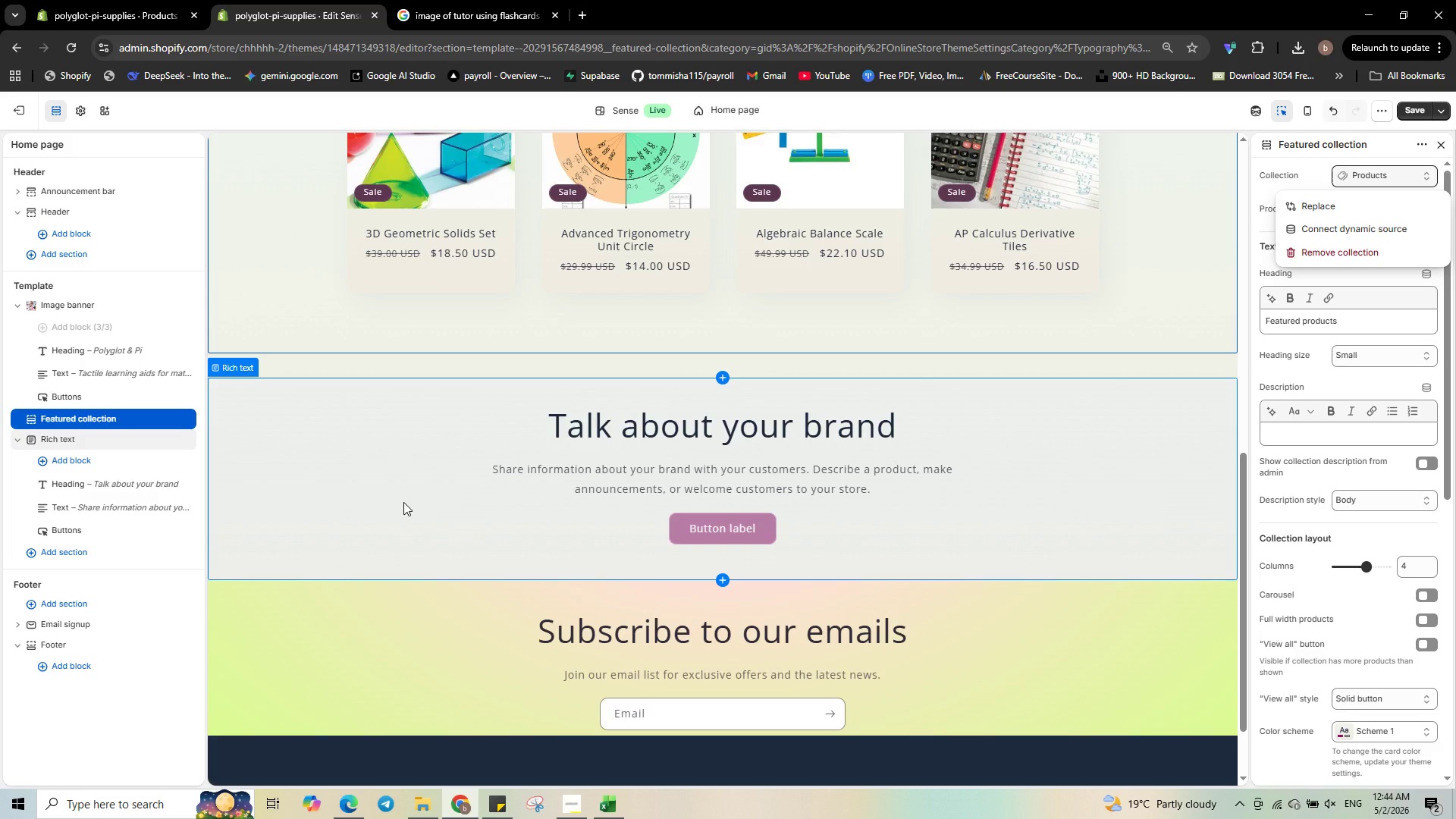 
wait(6.79)
 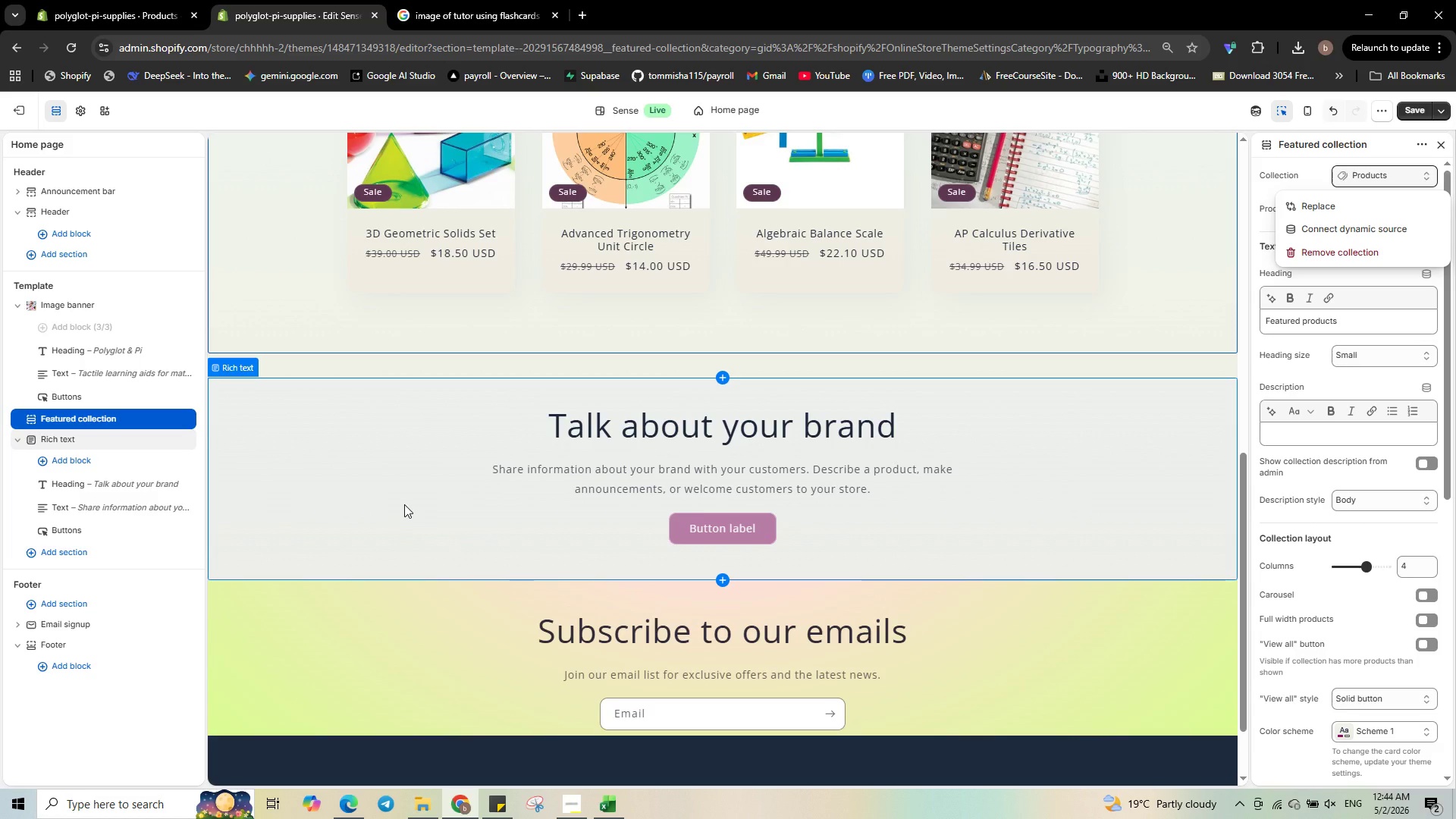 
left_click([720, 422])
 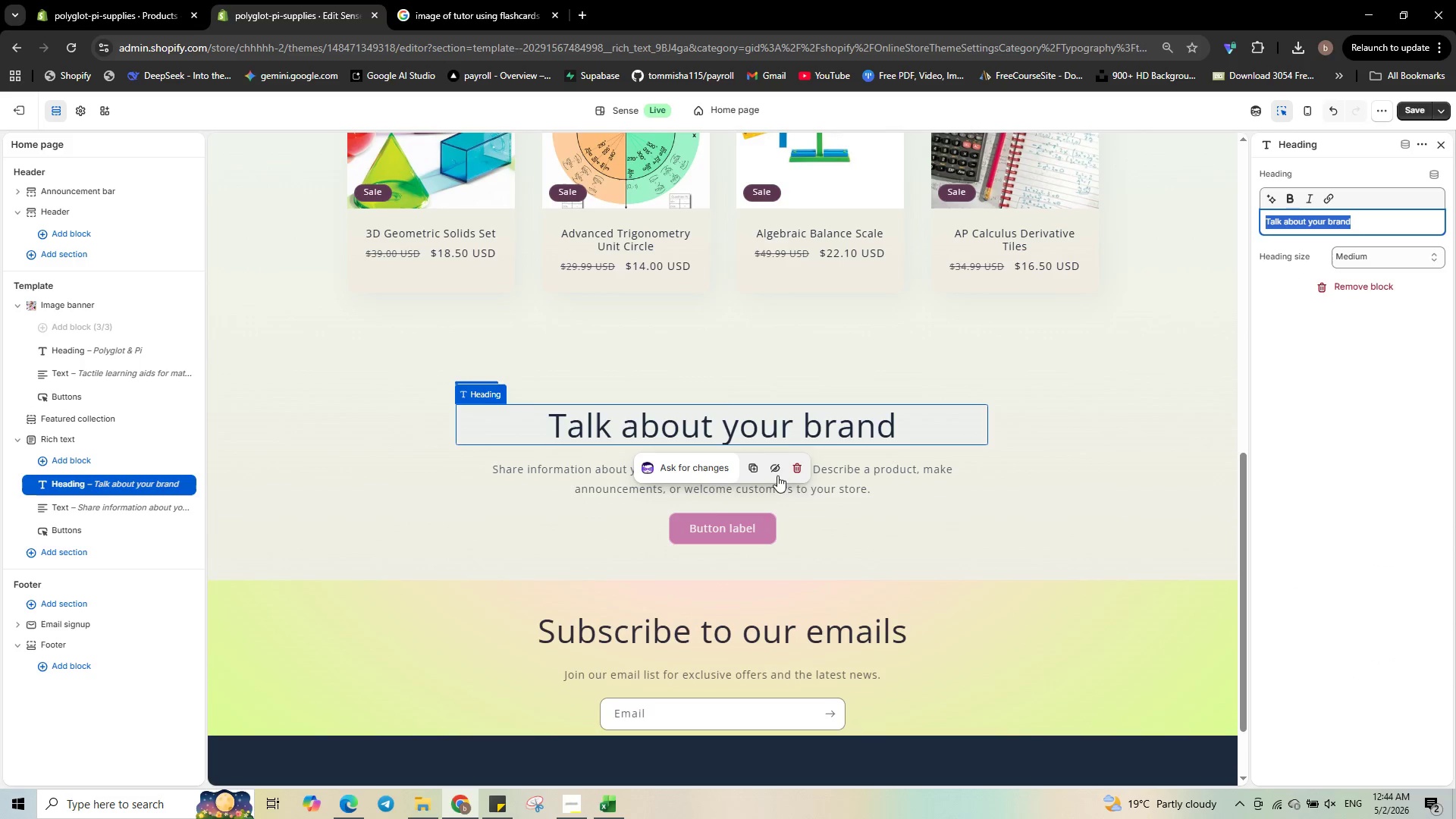 
left_click([871, 485])
 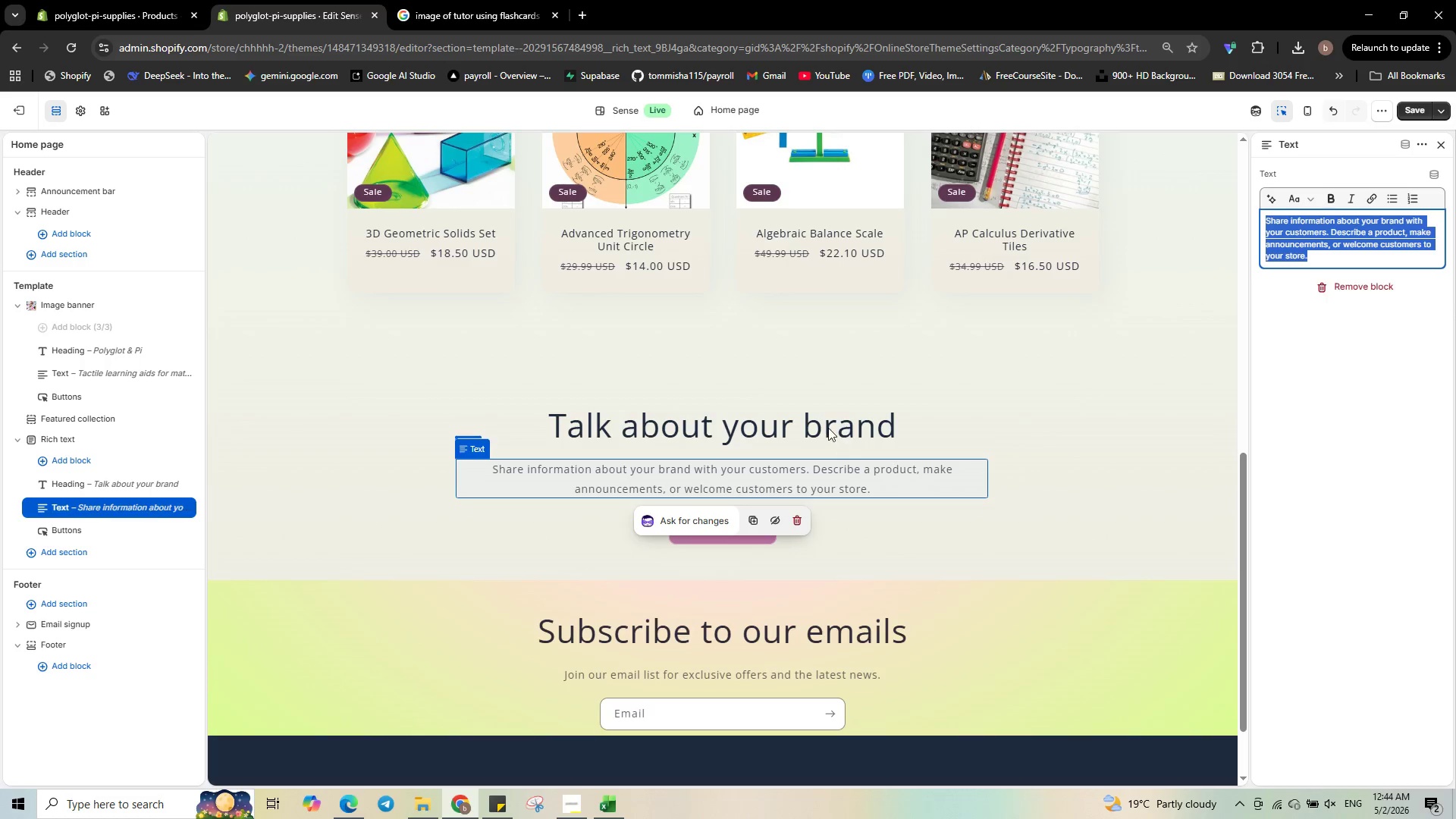 
left_click([828, 427])
 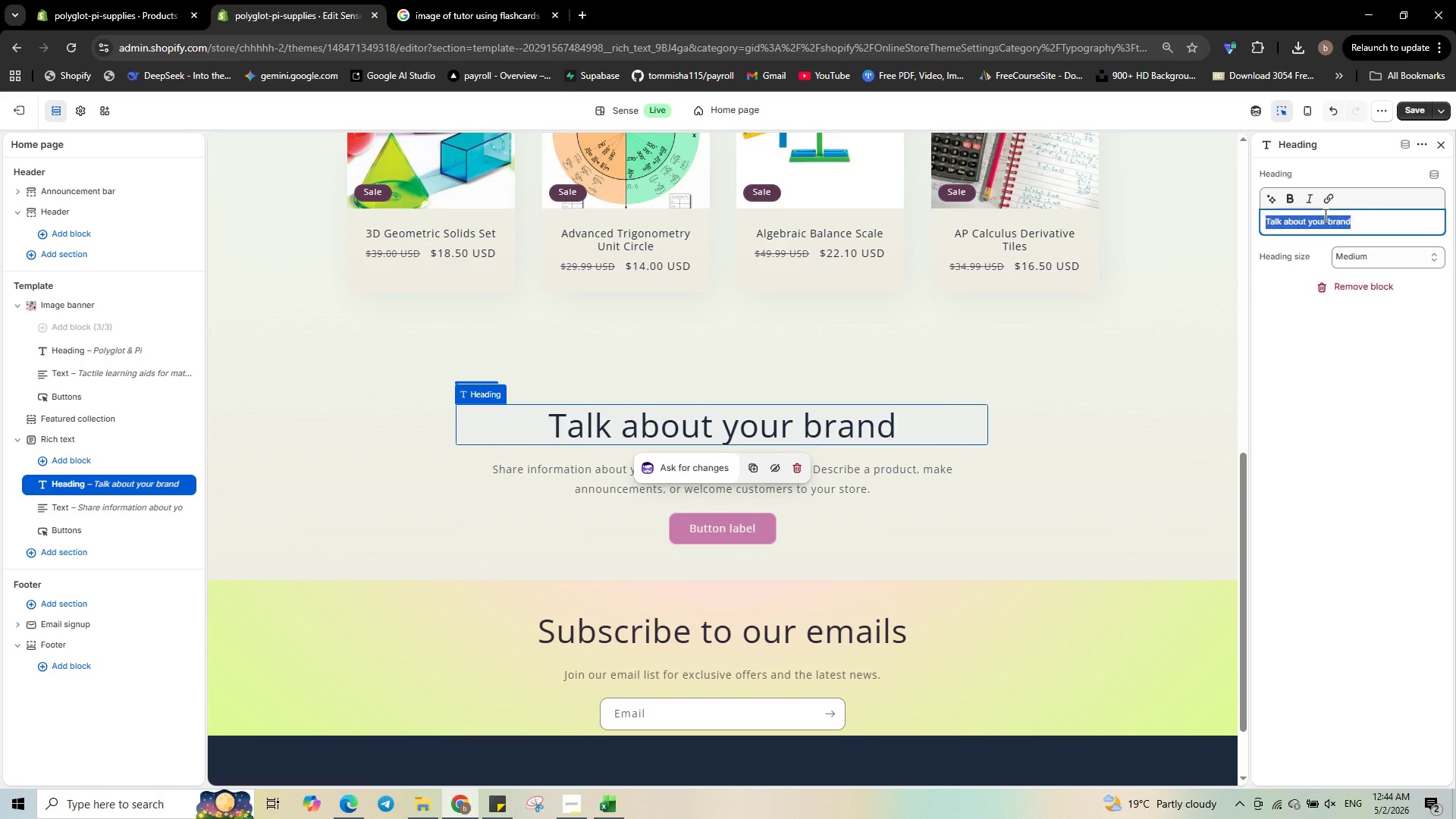 
wait(5.78)
 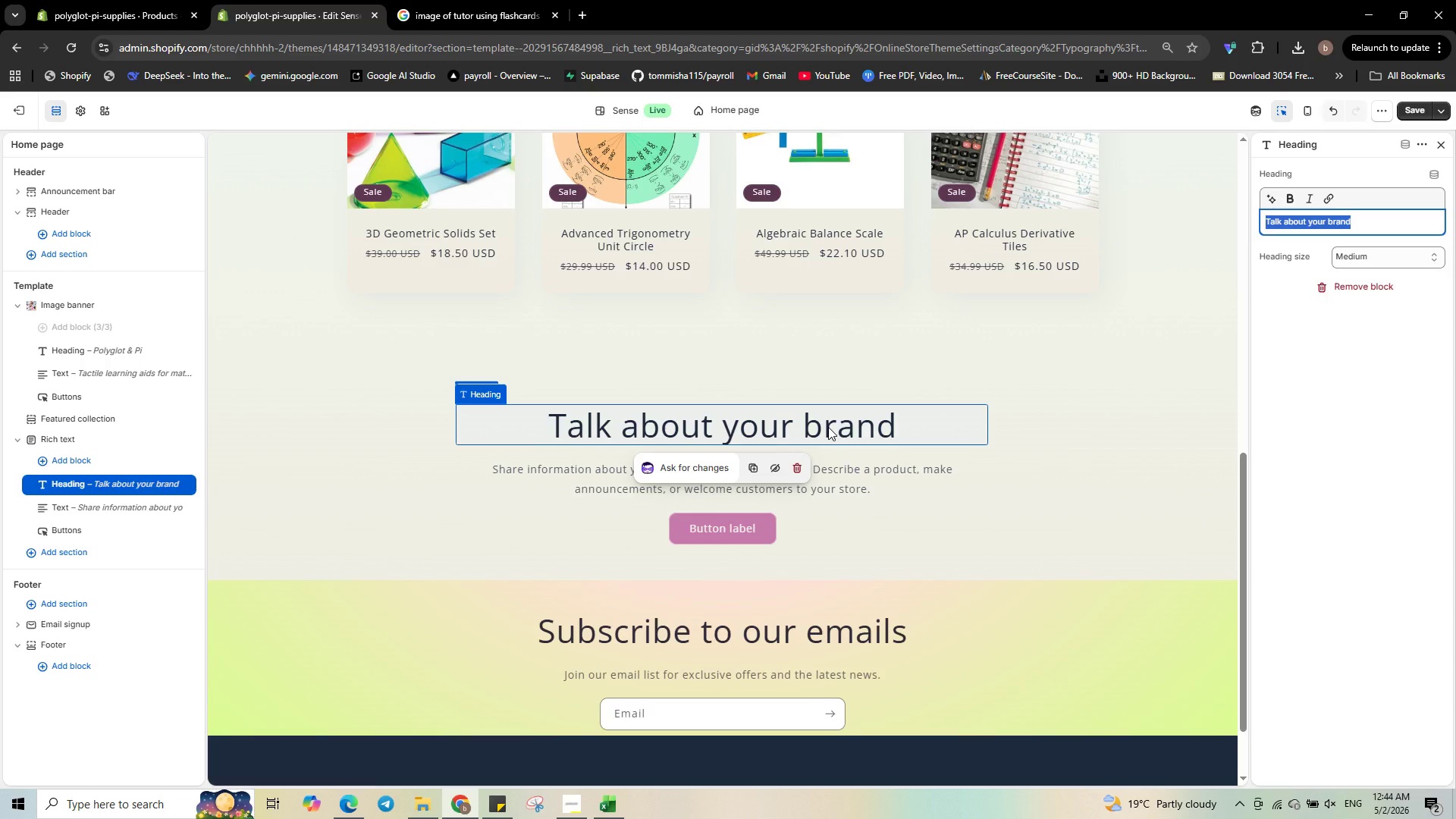 
type(Trusted by tutoring centers )
 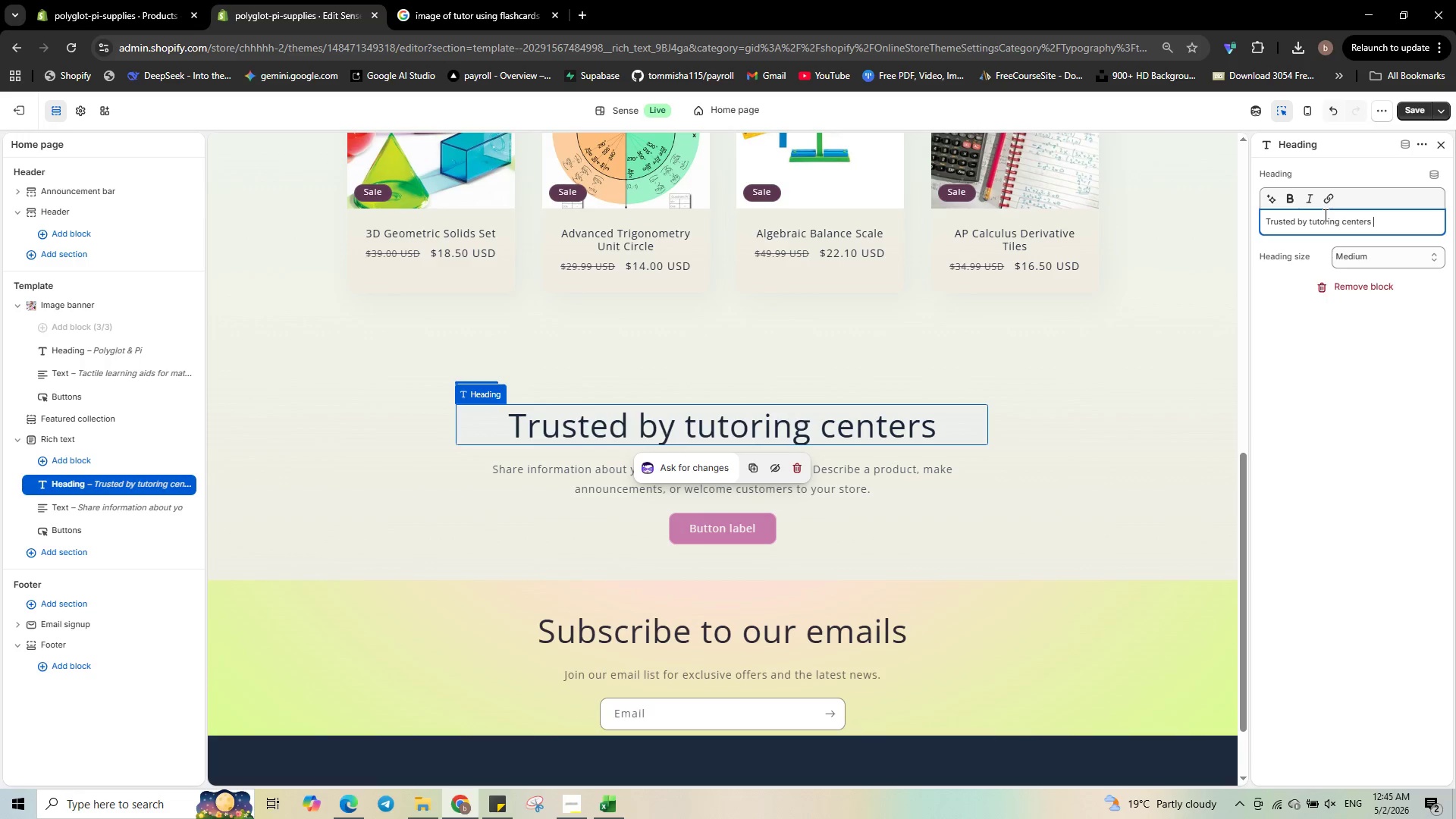 
type(nationwide. )
 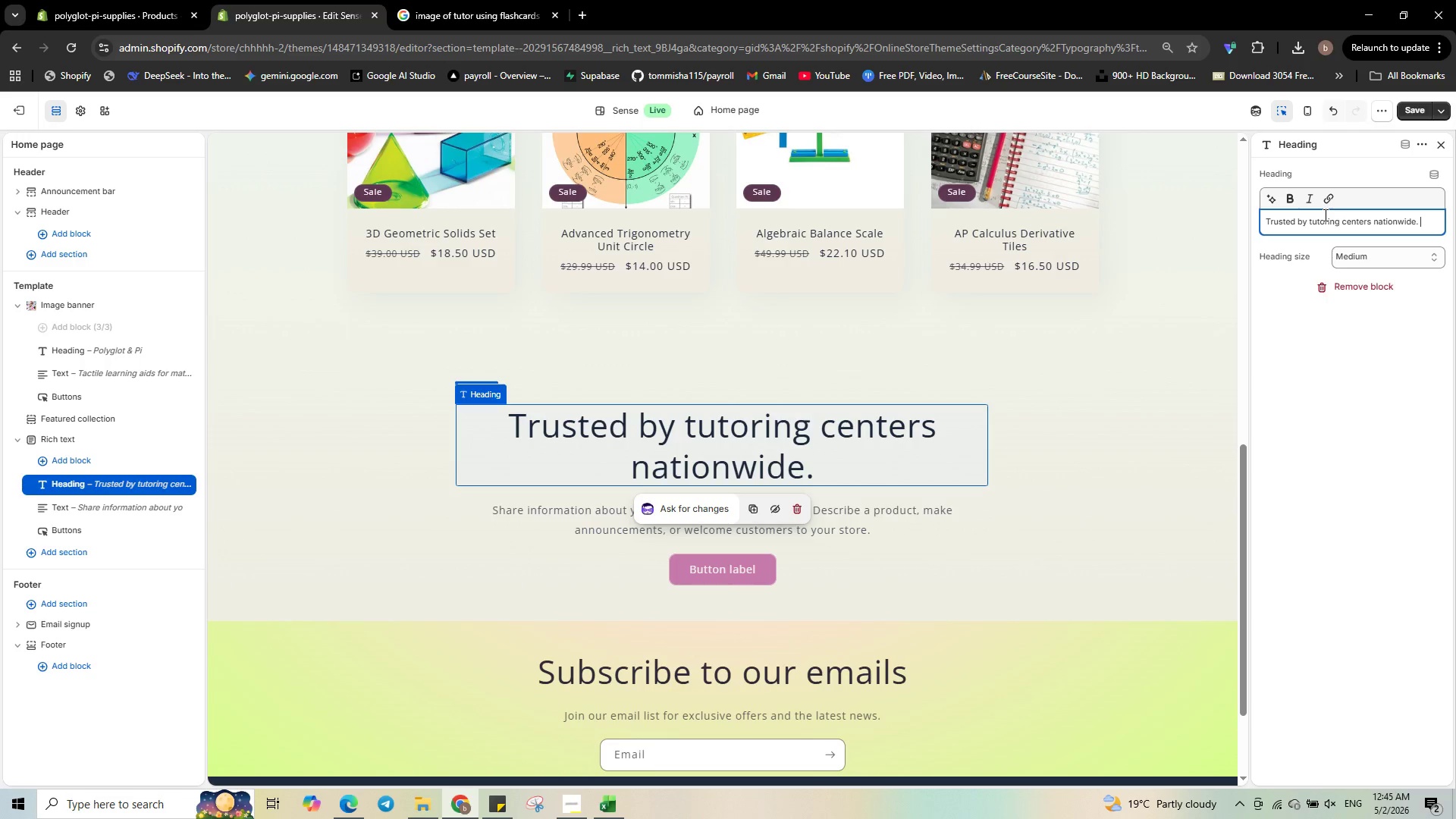 
wait(12.81)
 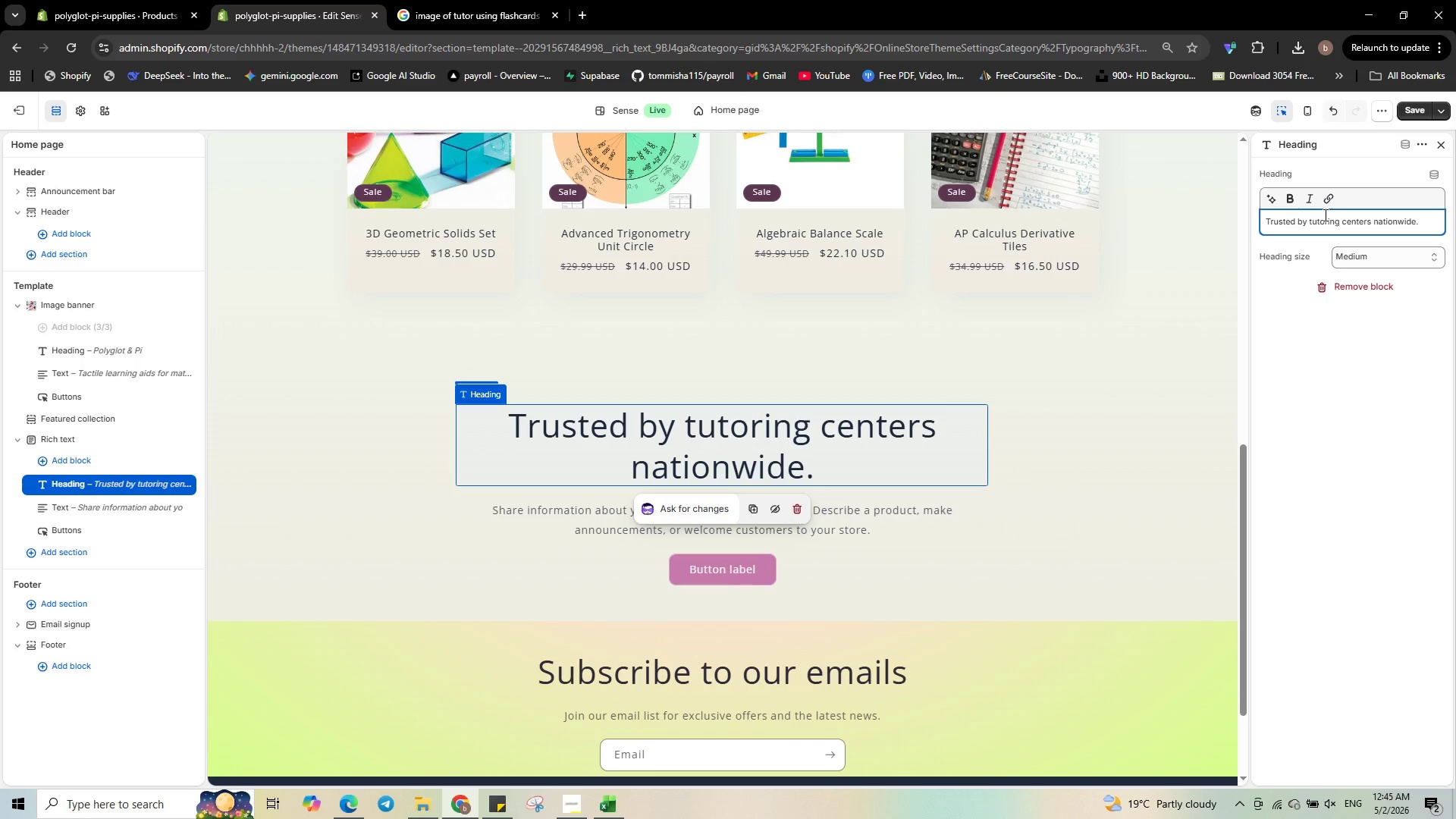 
key(Shift+M)
 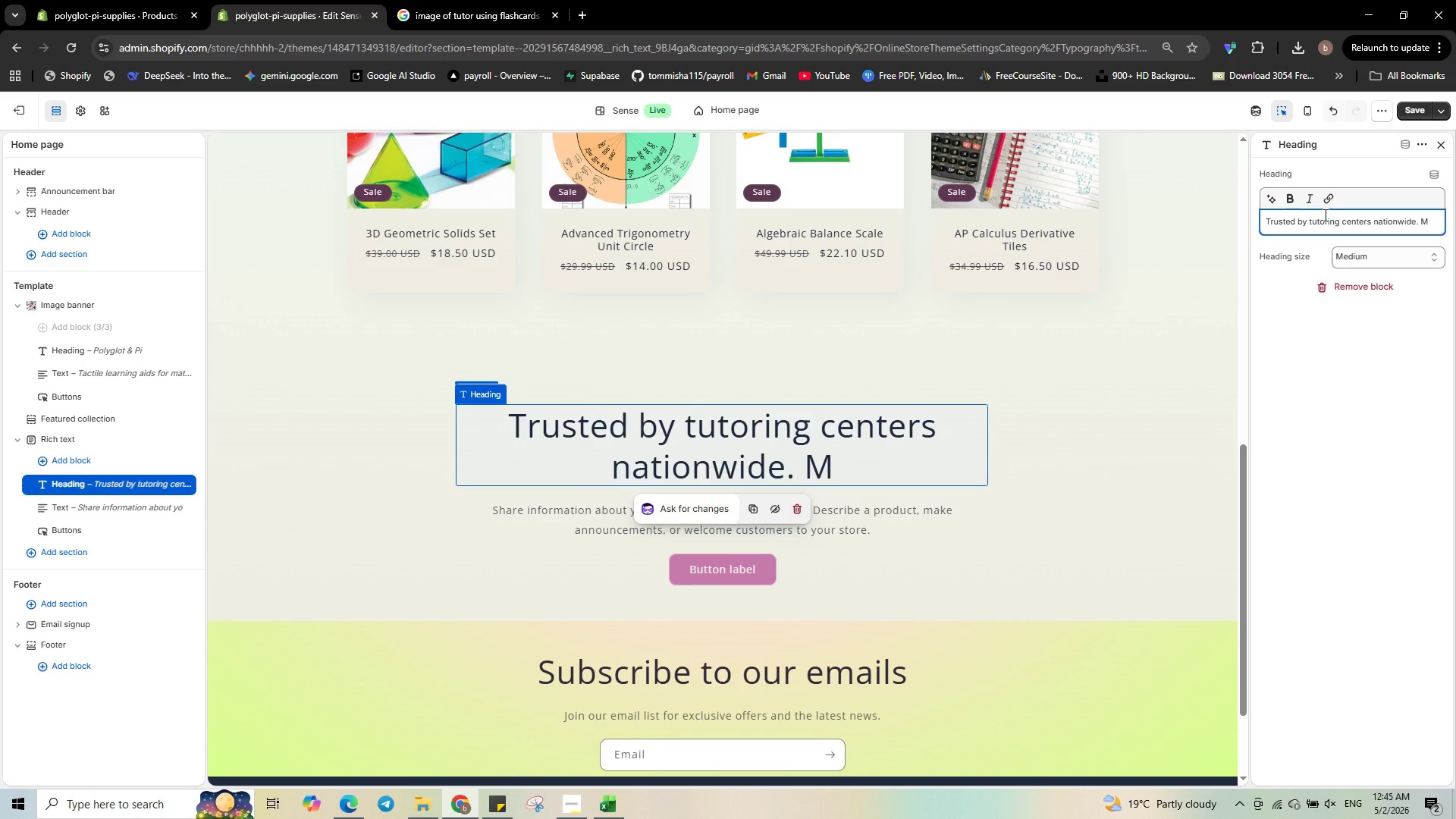 
type(ani)
 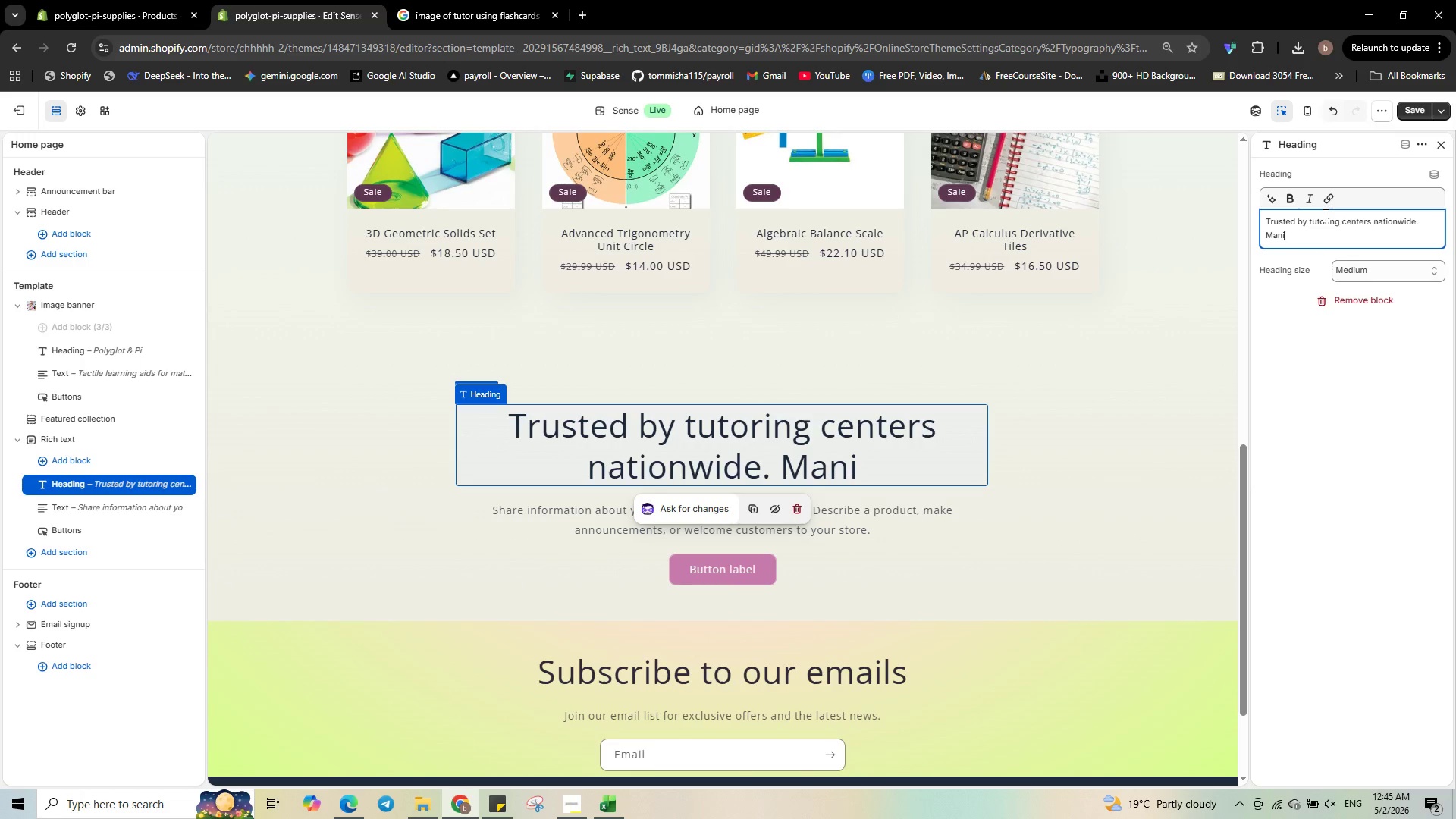 
type(pulatives )
key(Backspace)
type(, )
 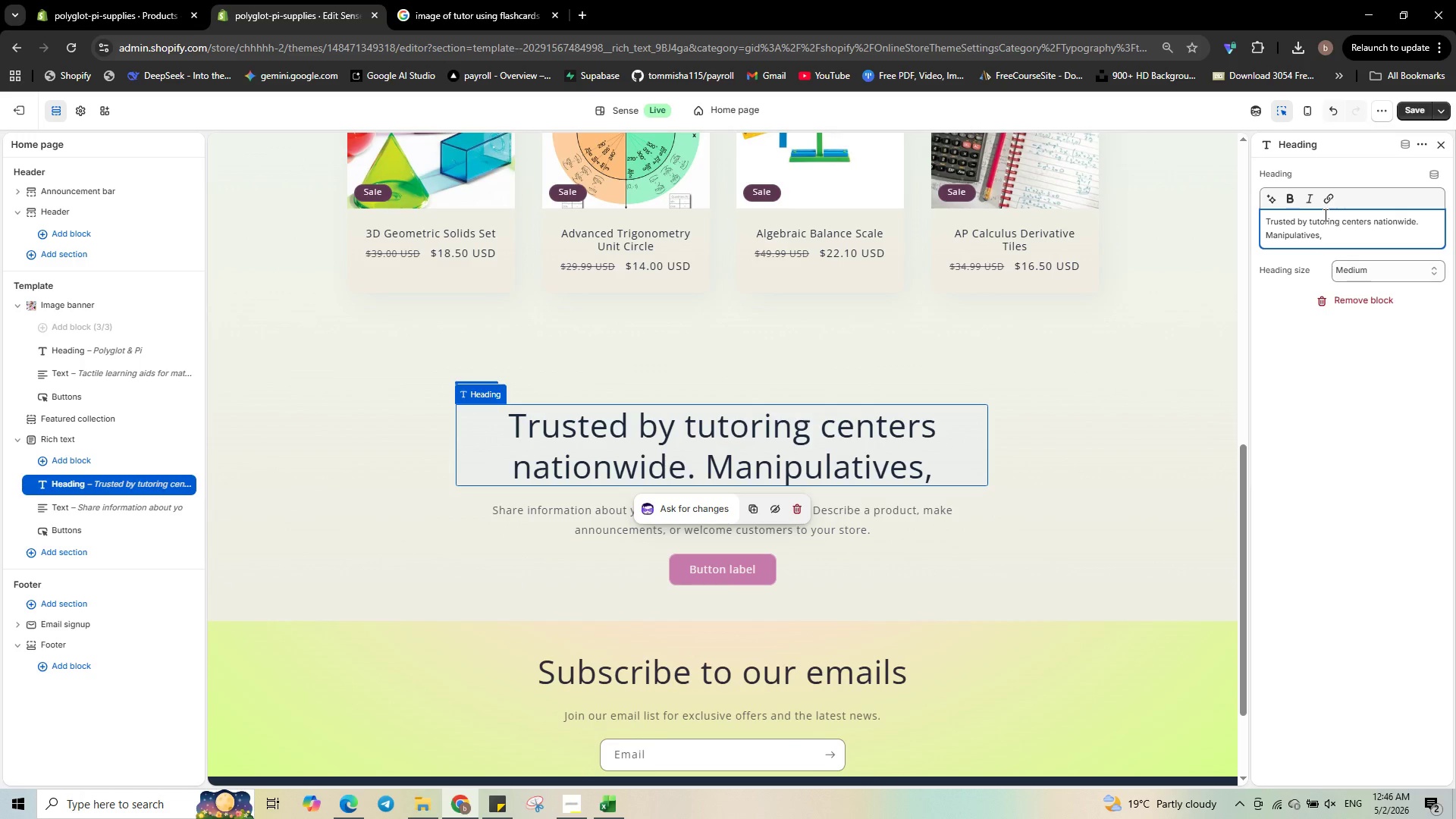 
type(flash cards )
key(Backspace)
type(, and test prep )
 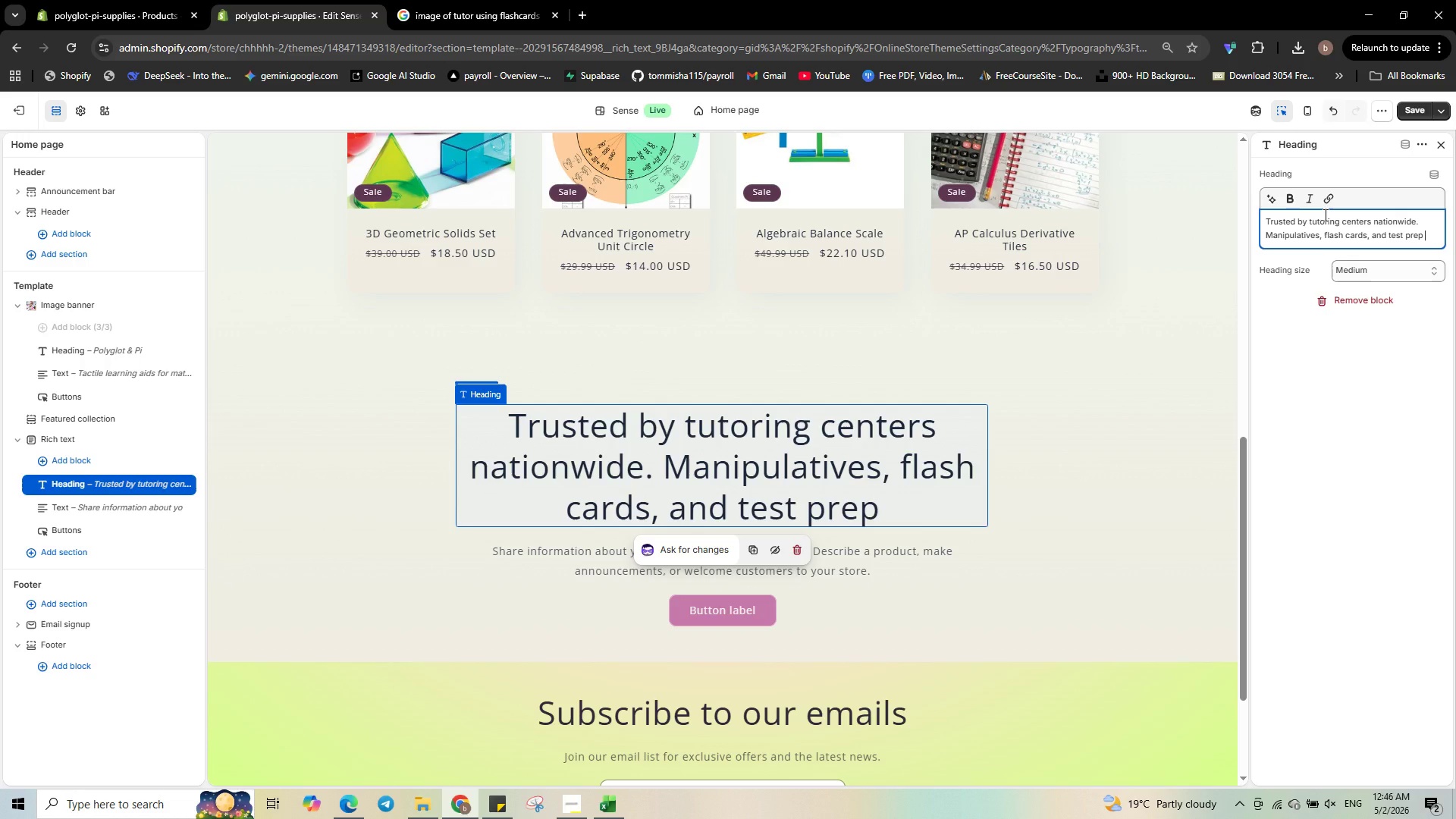 
type(tools desih)
key(Backspace)
type(gned for )
 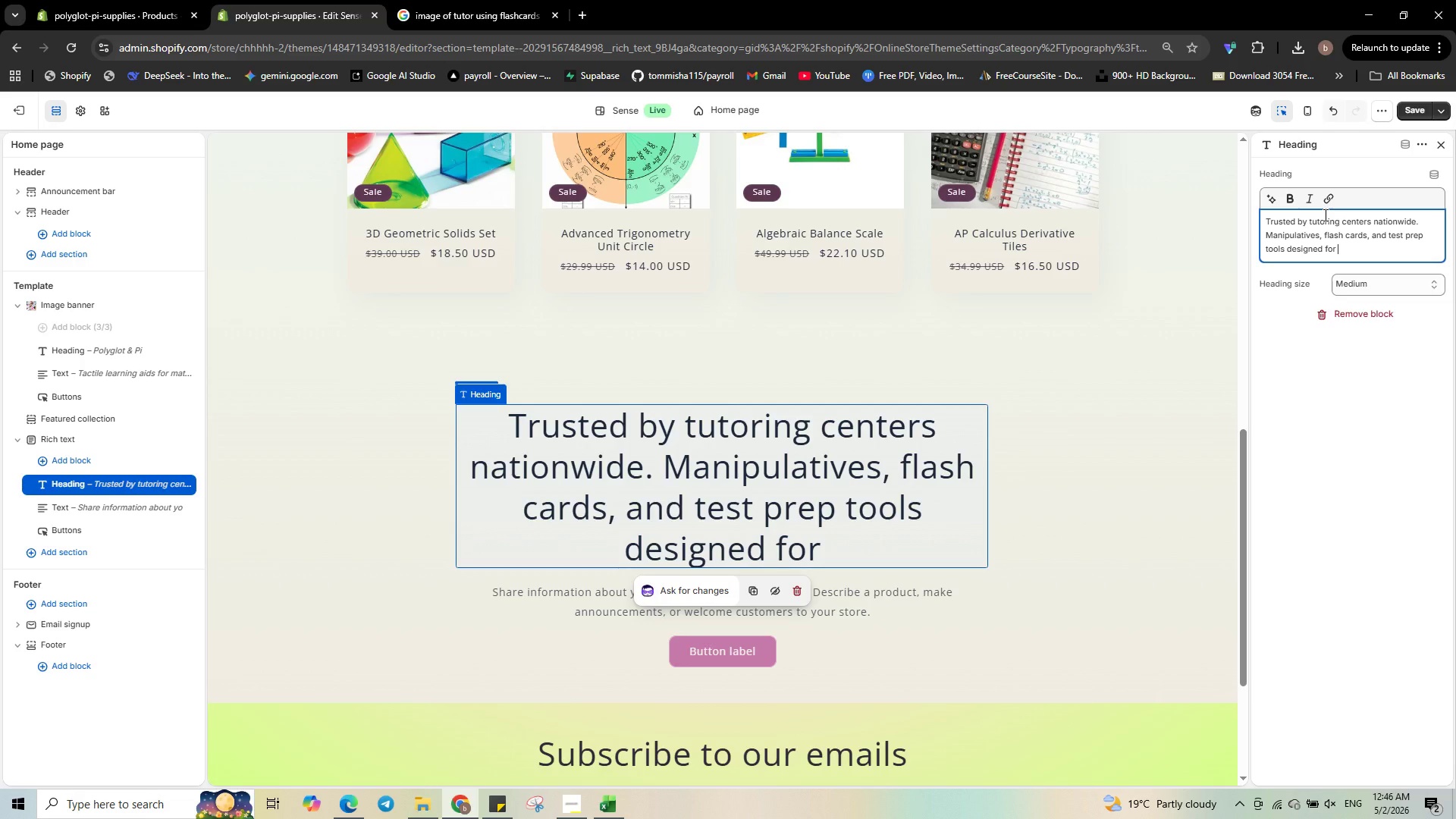 
type(pri)
key(Backspace)
type(of)
 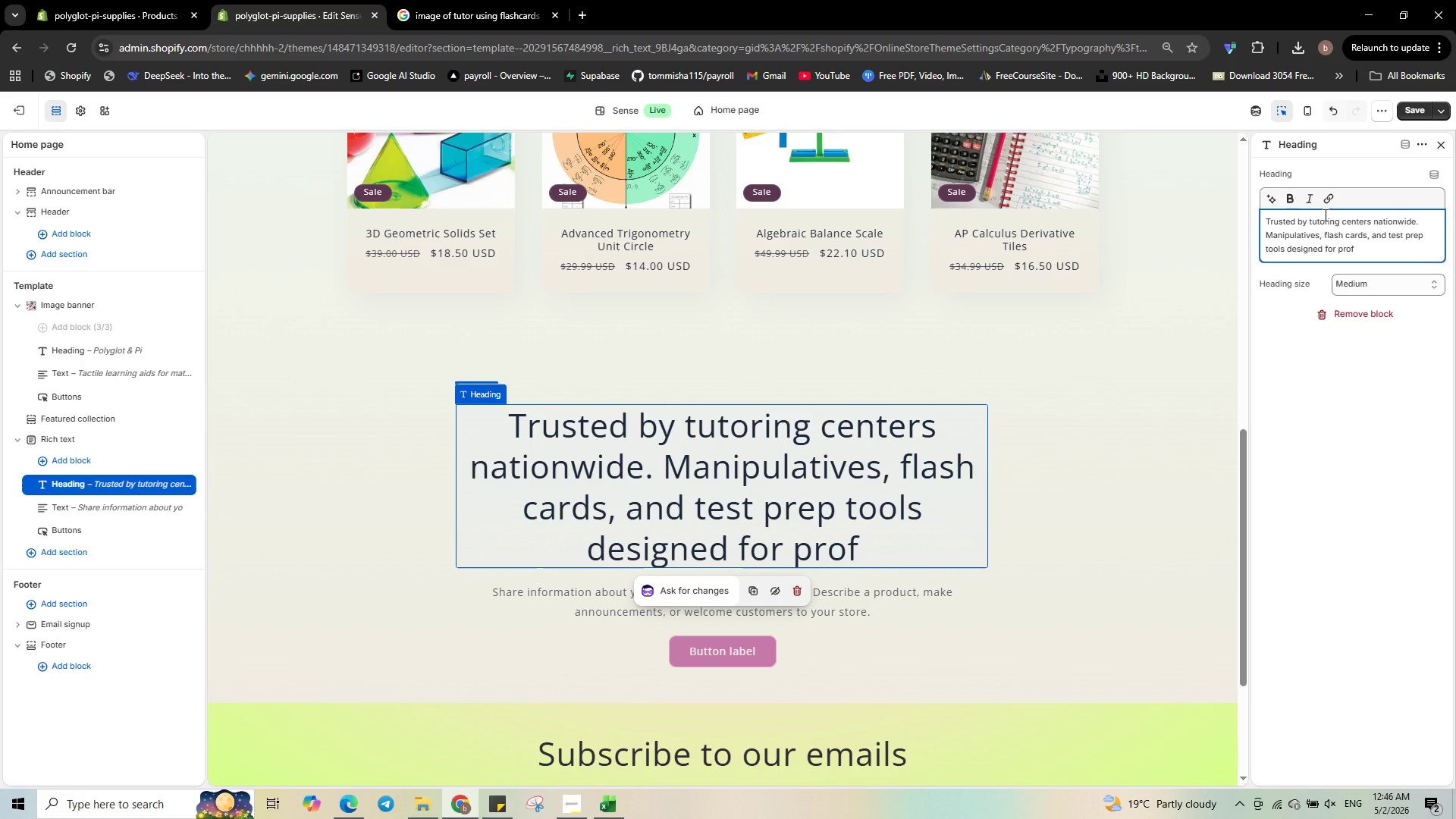 
type(essional education )
 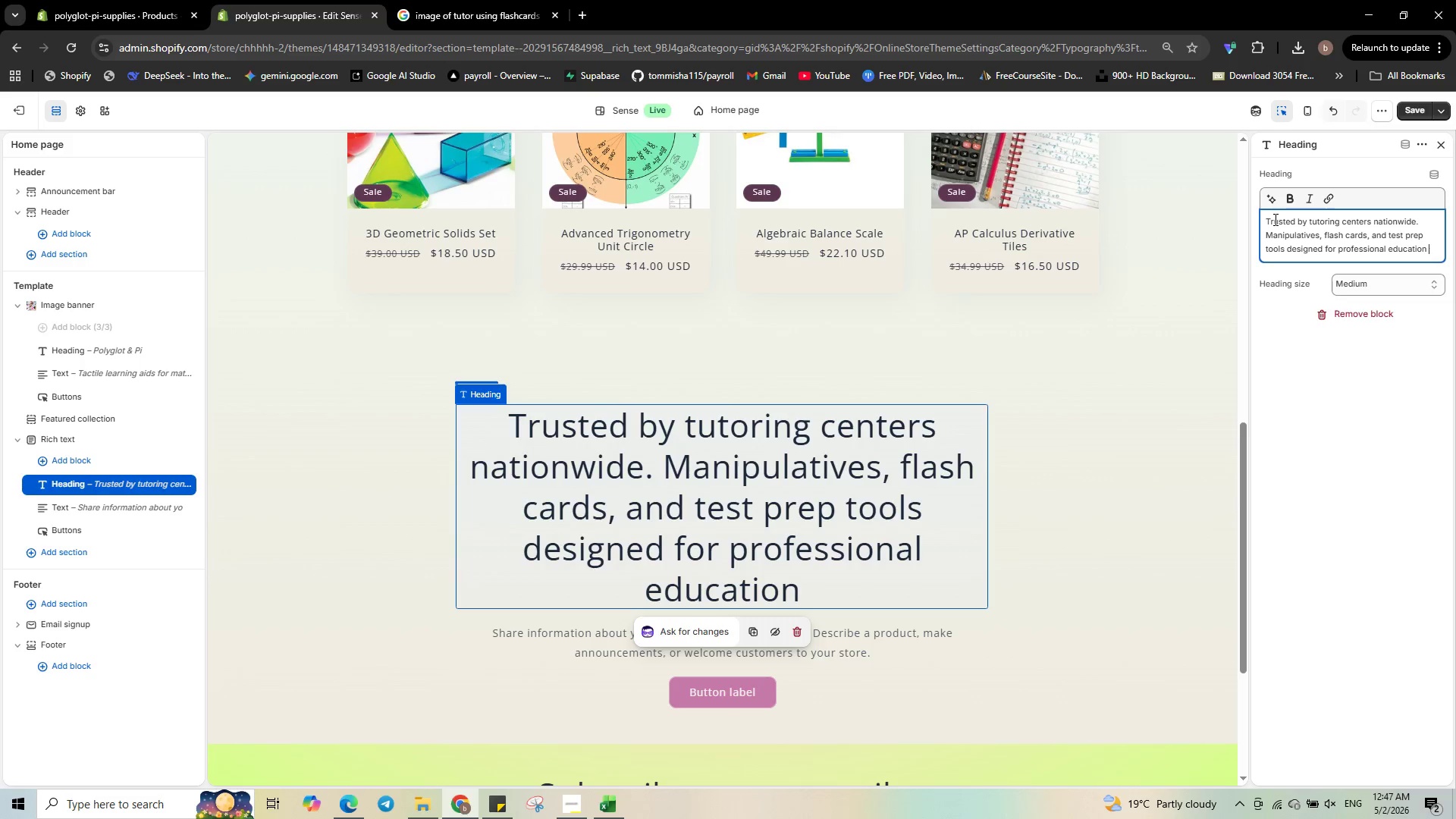 
left_click_drag(start_coordinate=[1266, 220], to_coordinate=[1445, 253])
 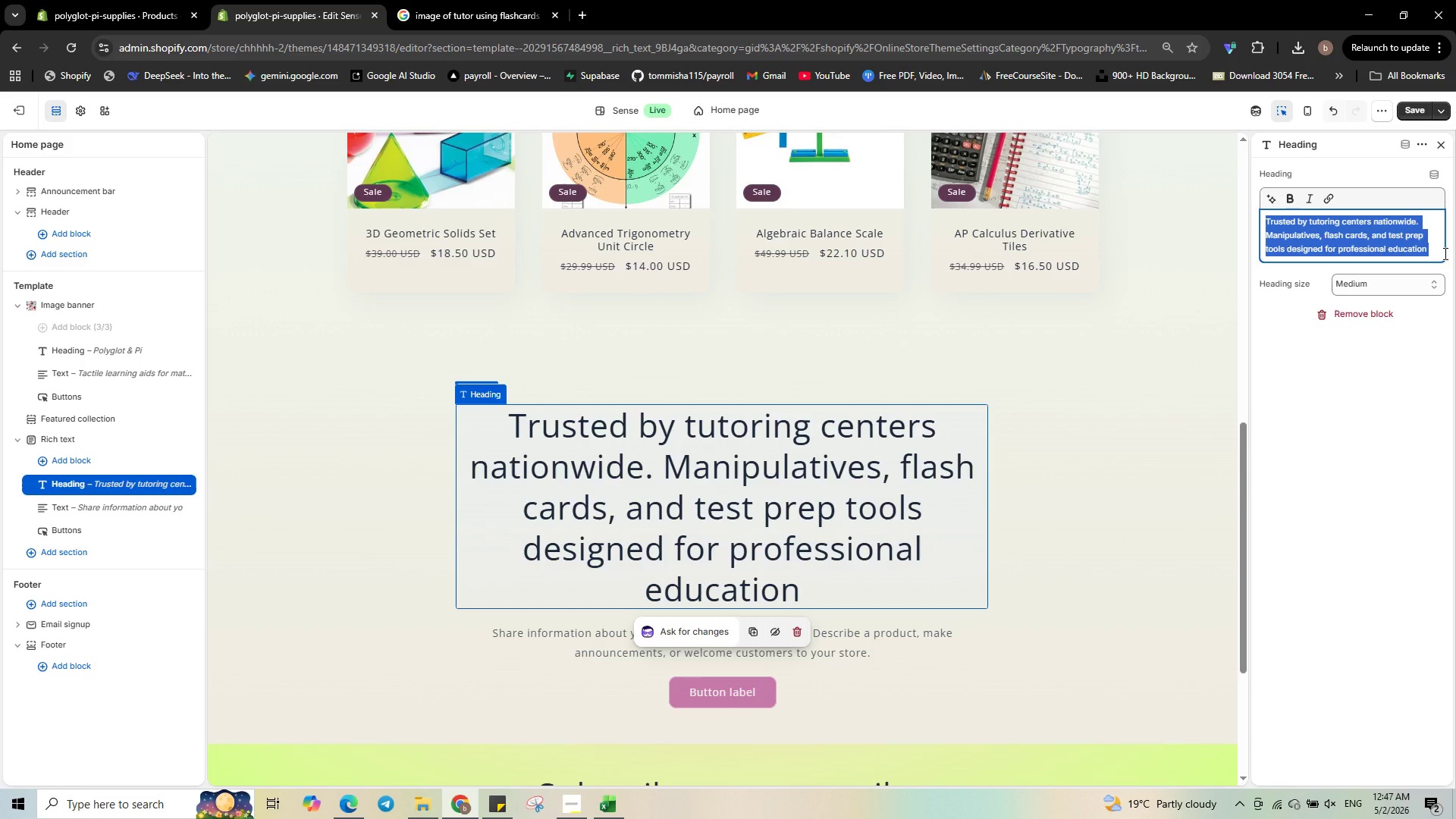 
key(Control+C)
 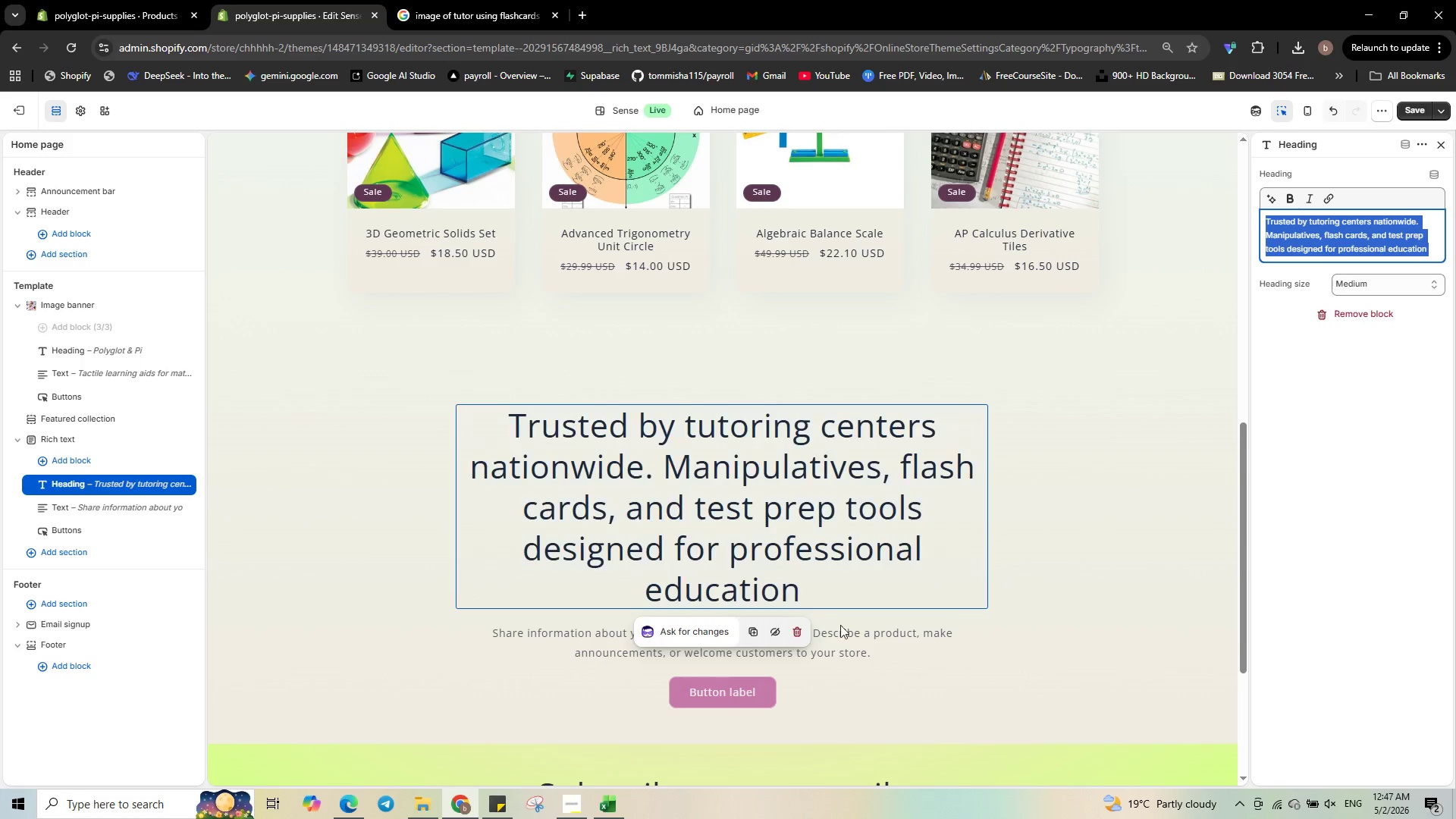 
left_click([861, 632])
 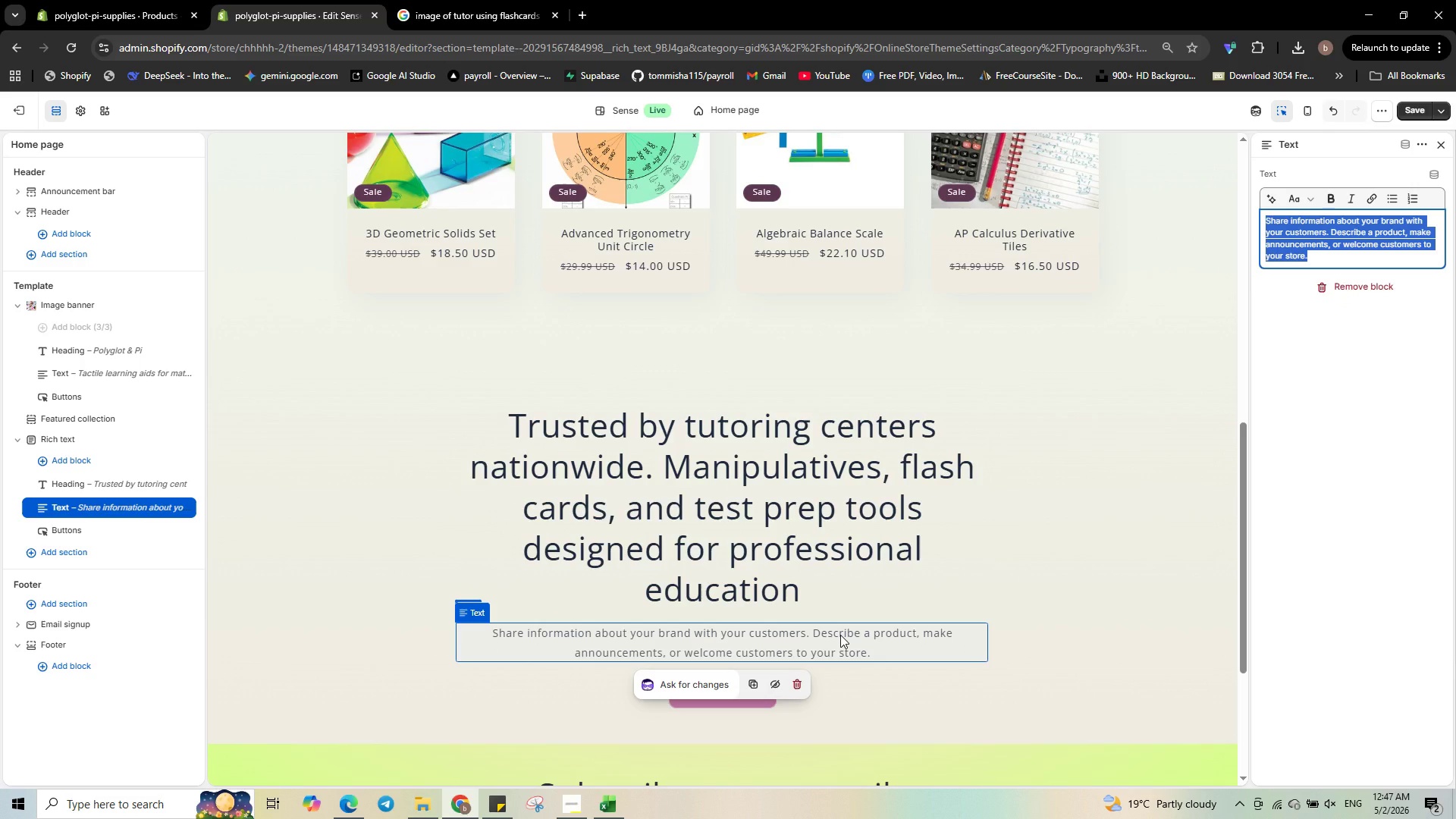 
key(Control+V)
 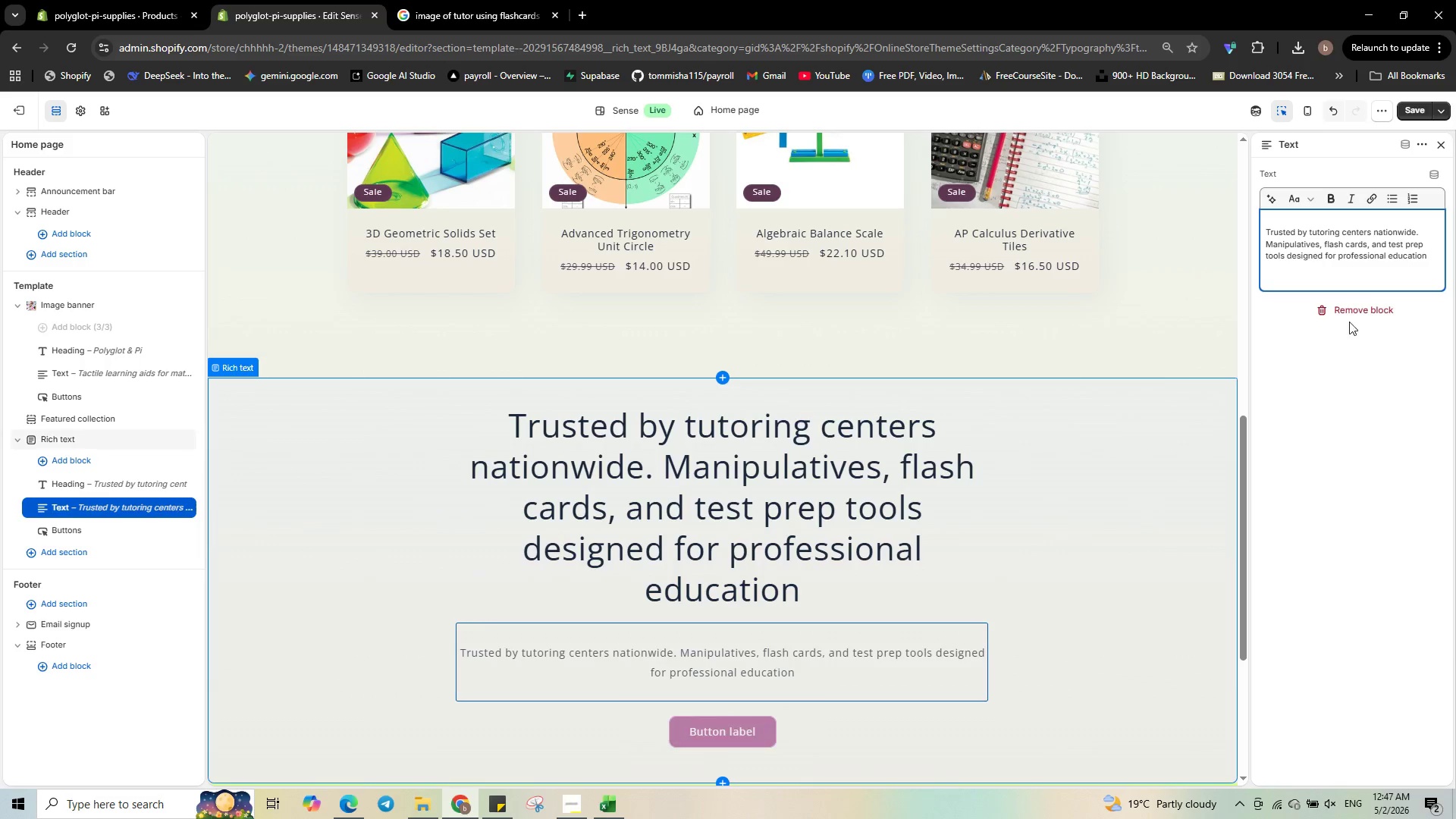 
left_click([1310, 218])
 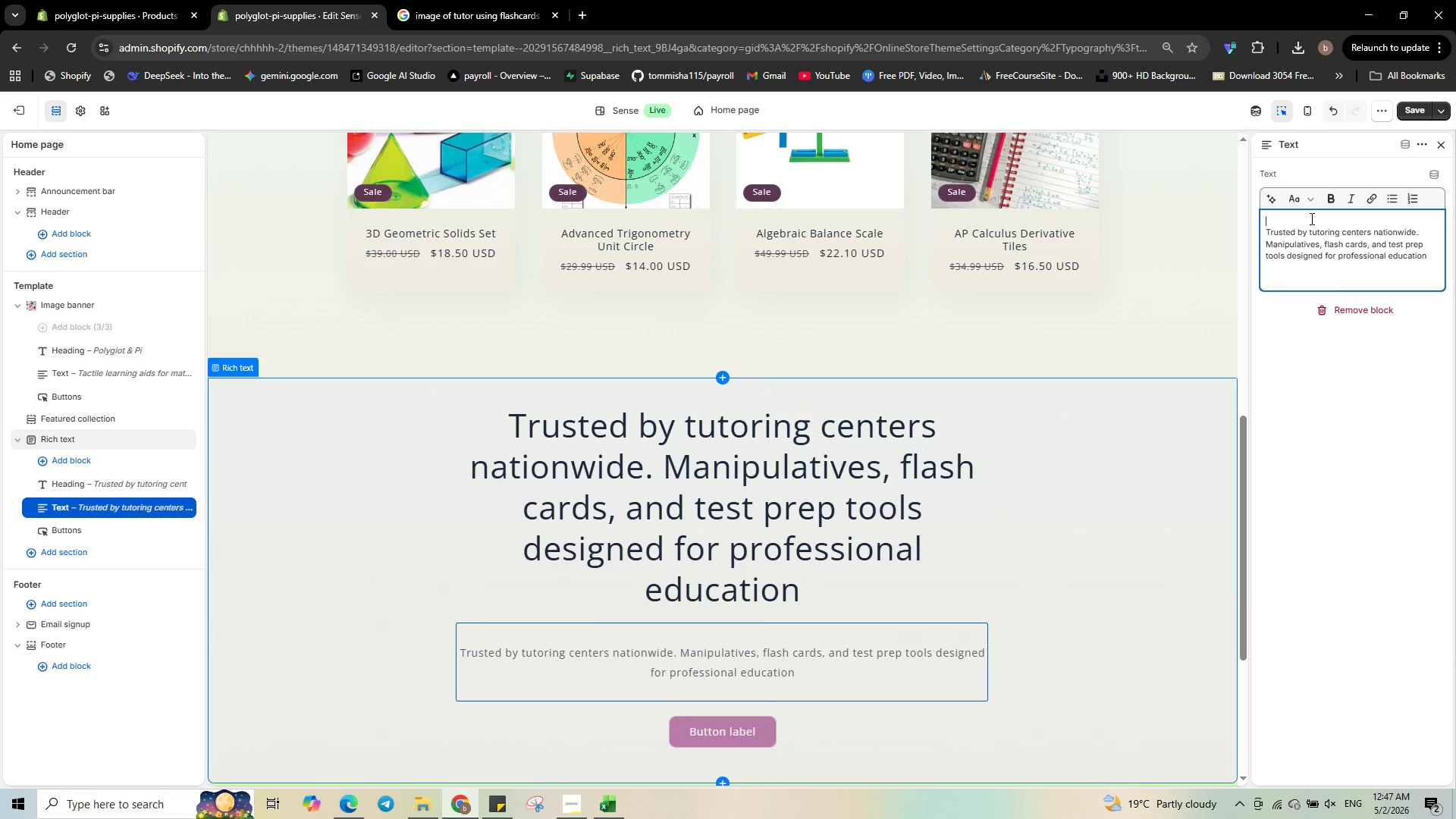 
key(Delete)
 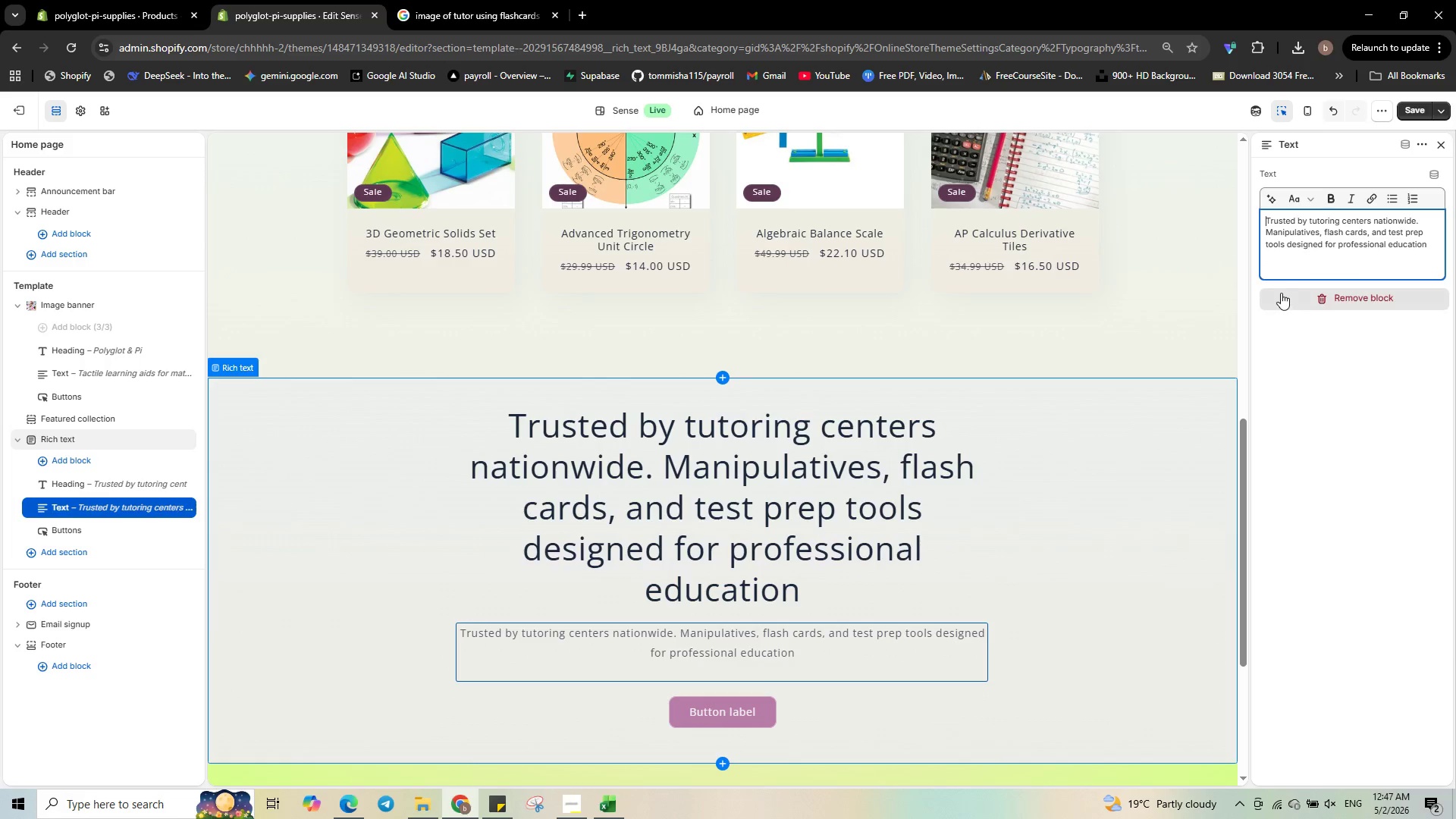 
left_click([1288, 261])
 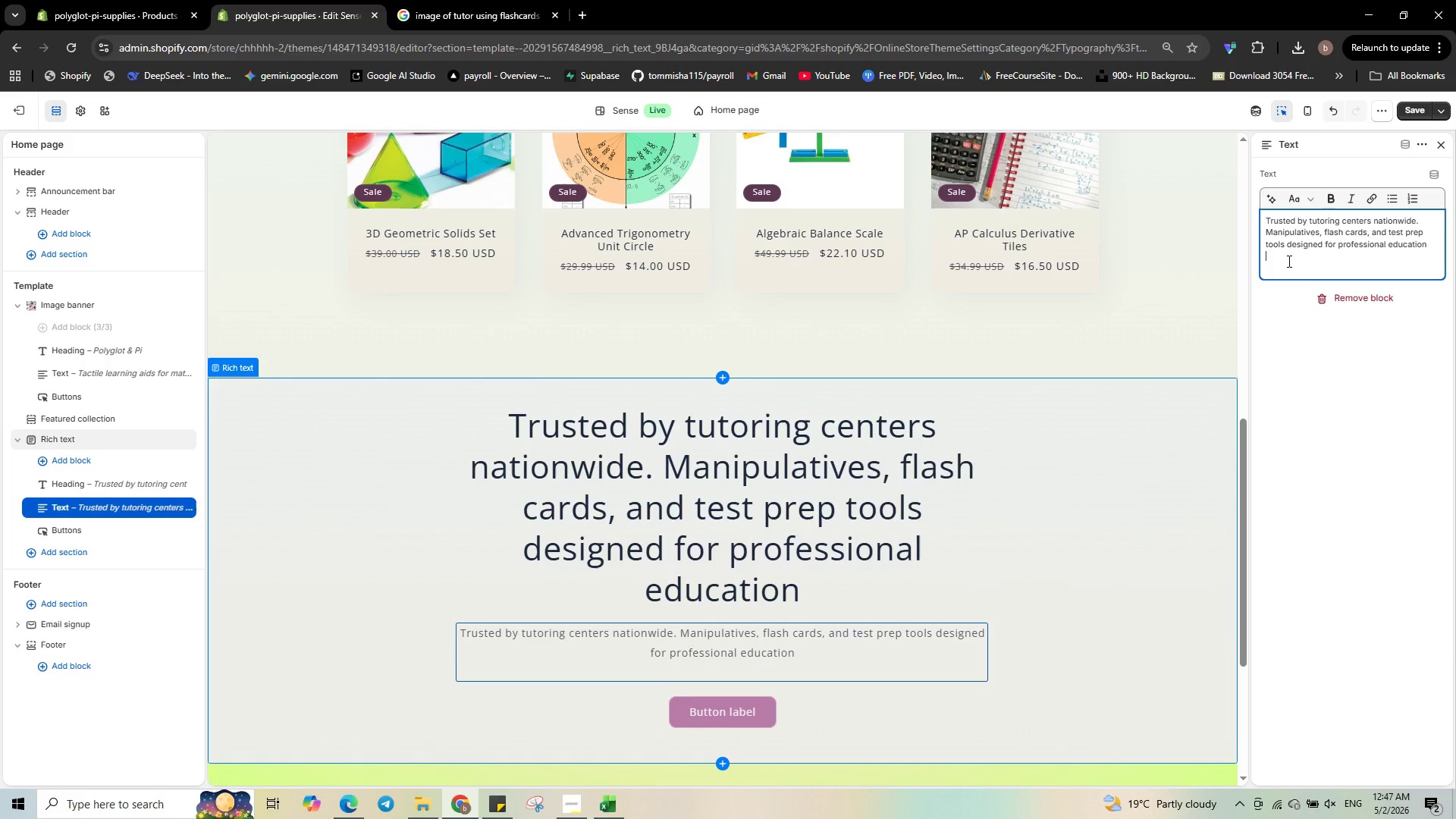 
key(Delete)
 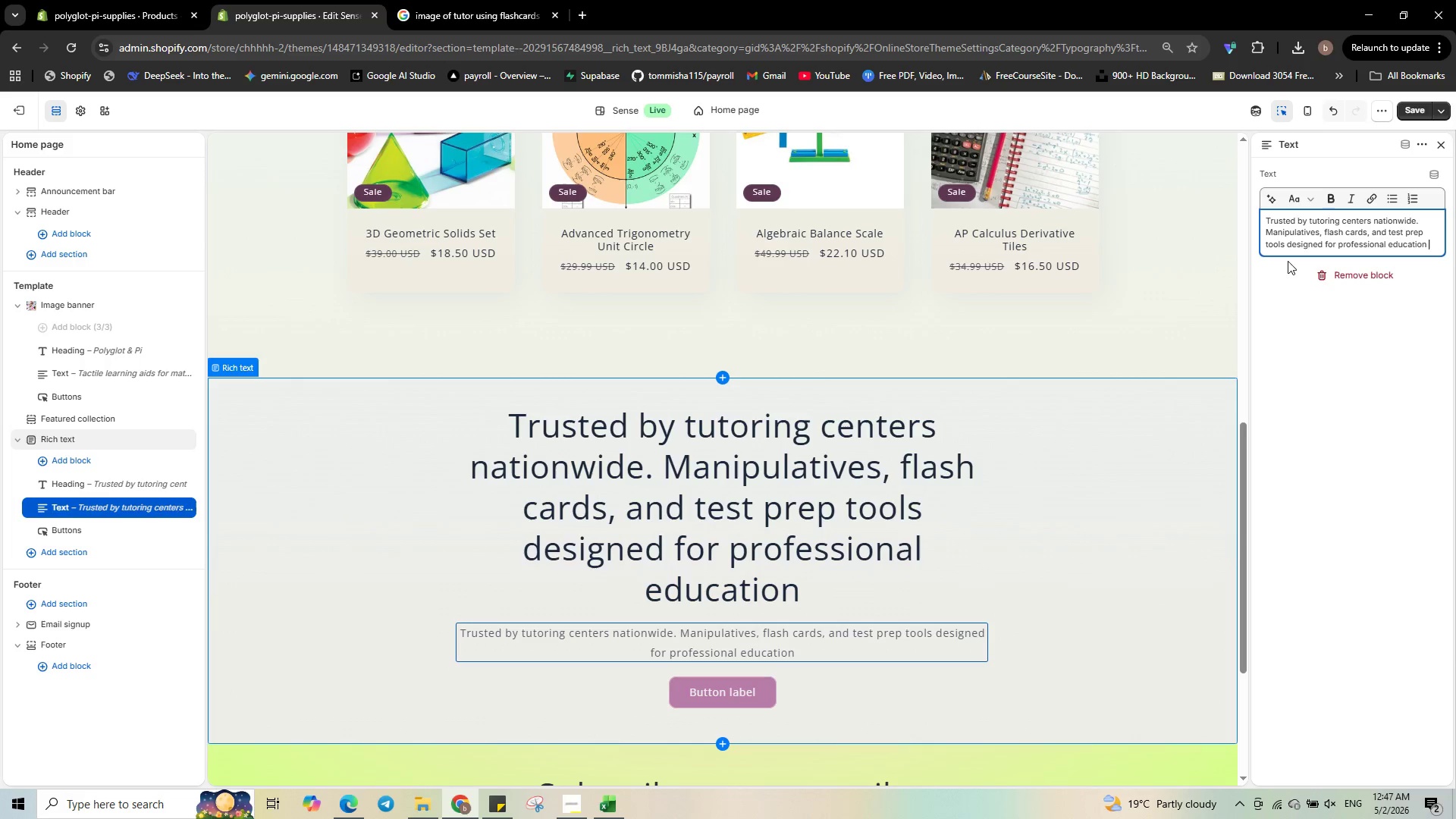 
key(Backspace)
 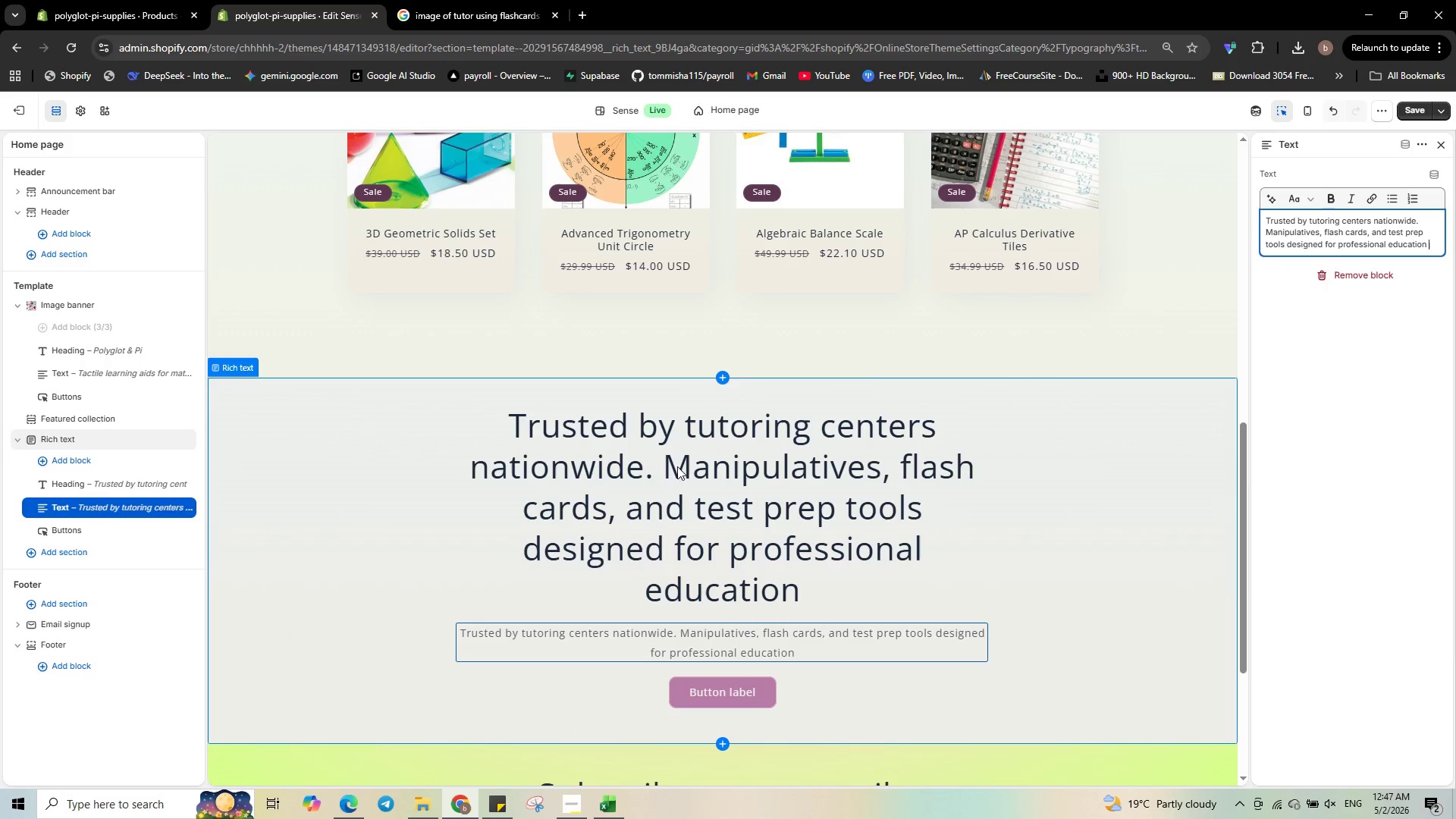 
left_click([648, 519])
 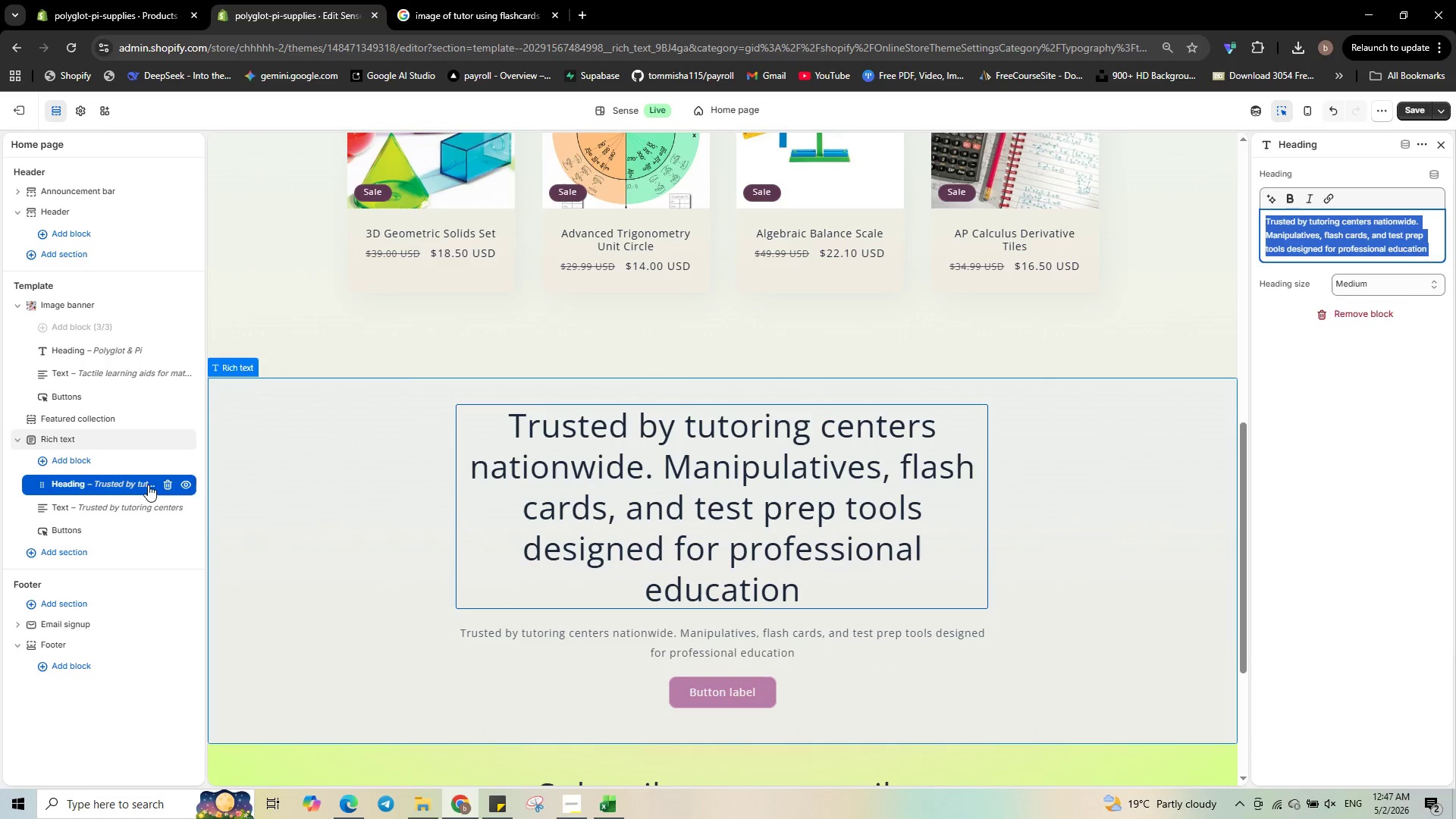 
left_click([170, 484])
 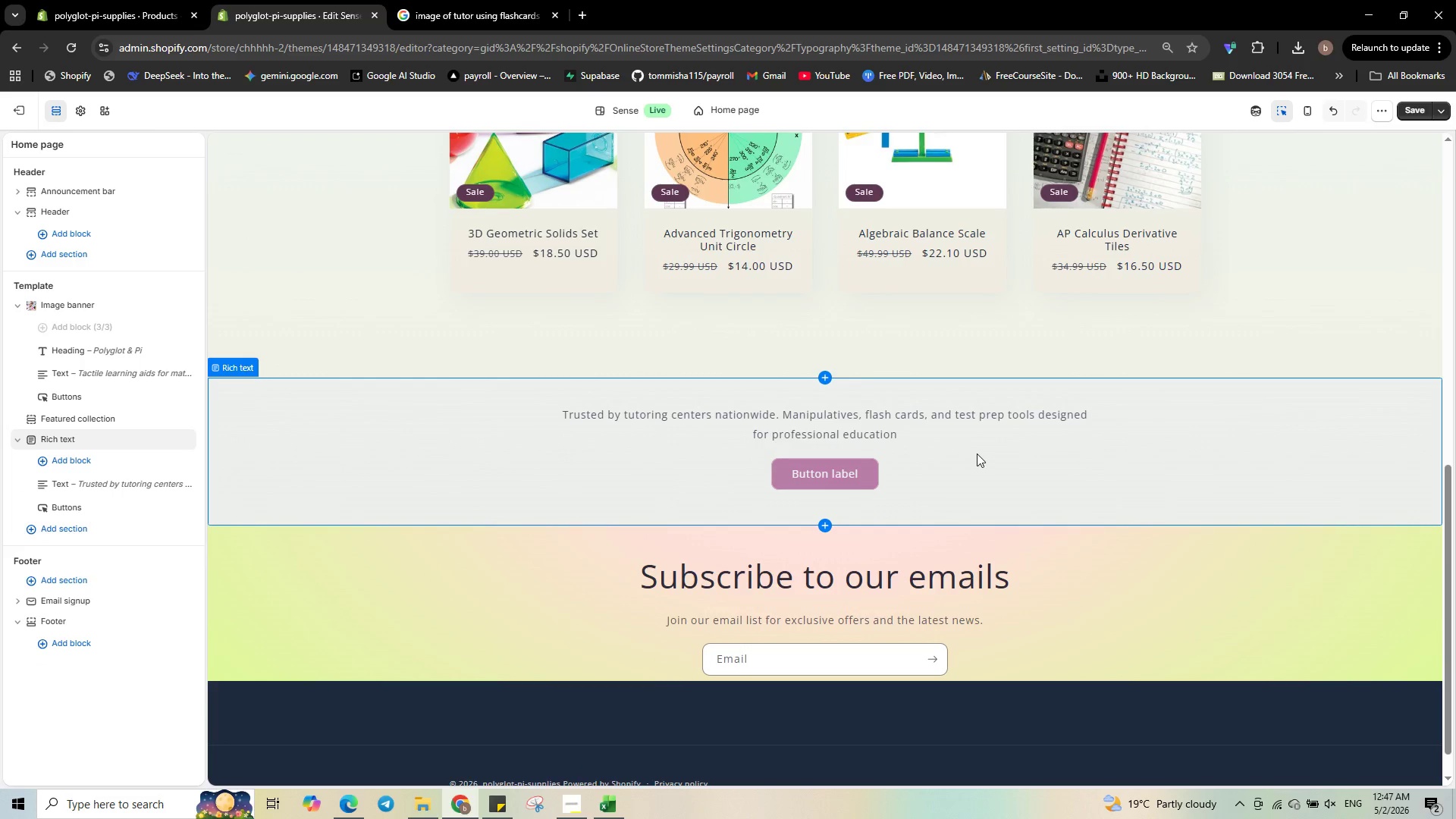 
left_click([835, 472])
 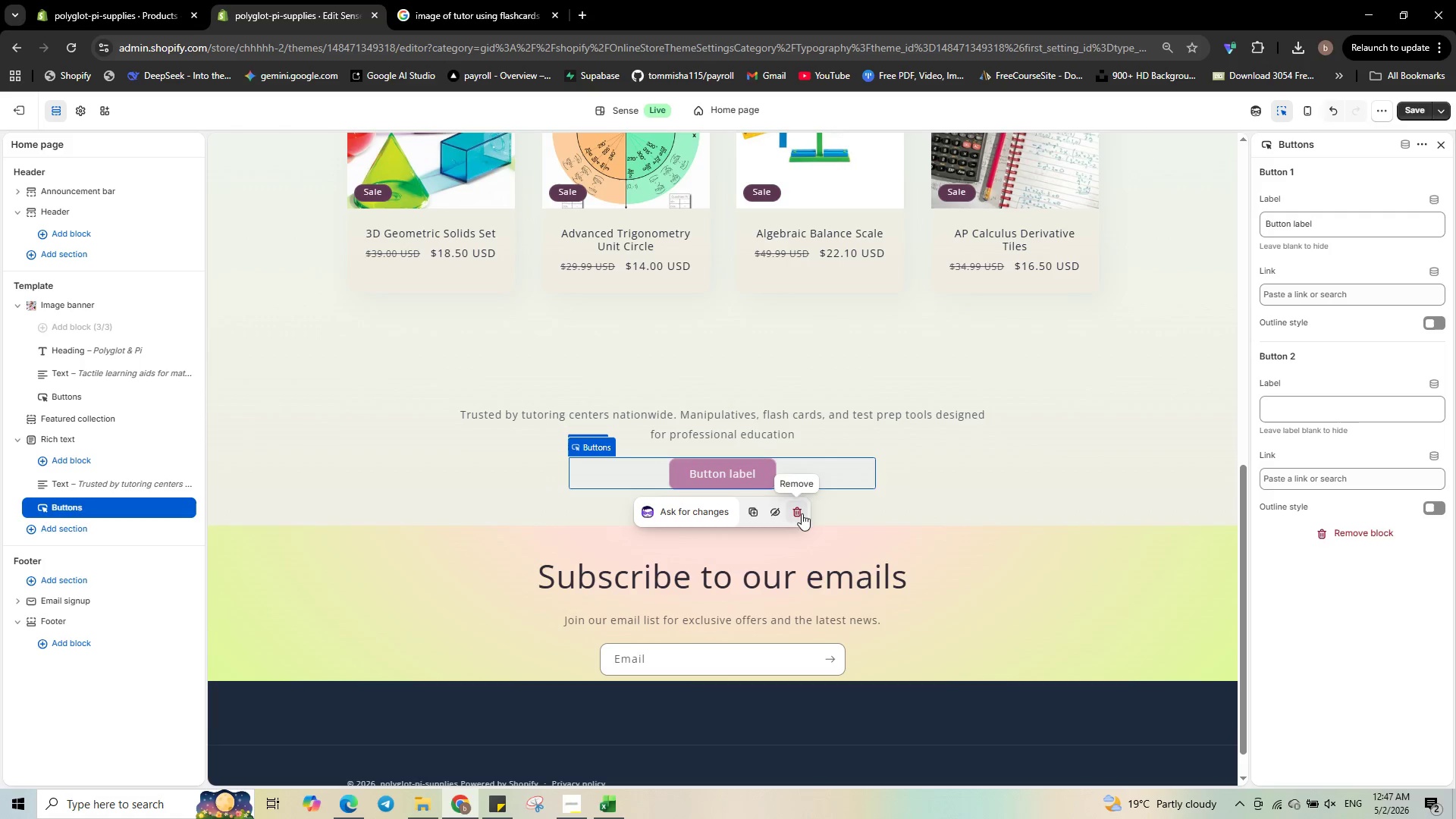 
left_click([787, 510])
 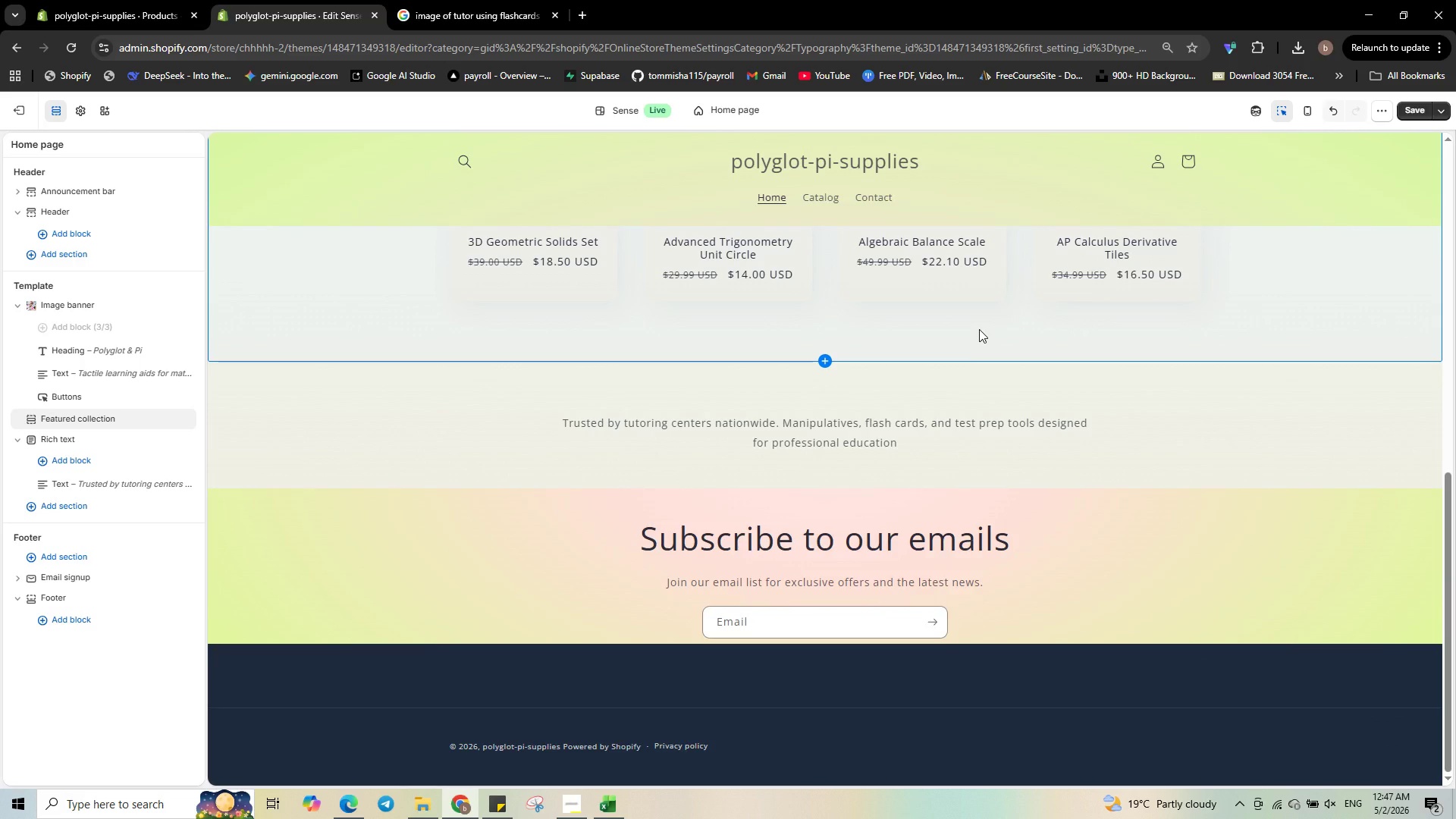 
wait(5.62)
 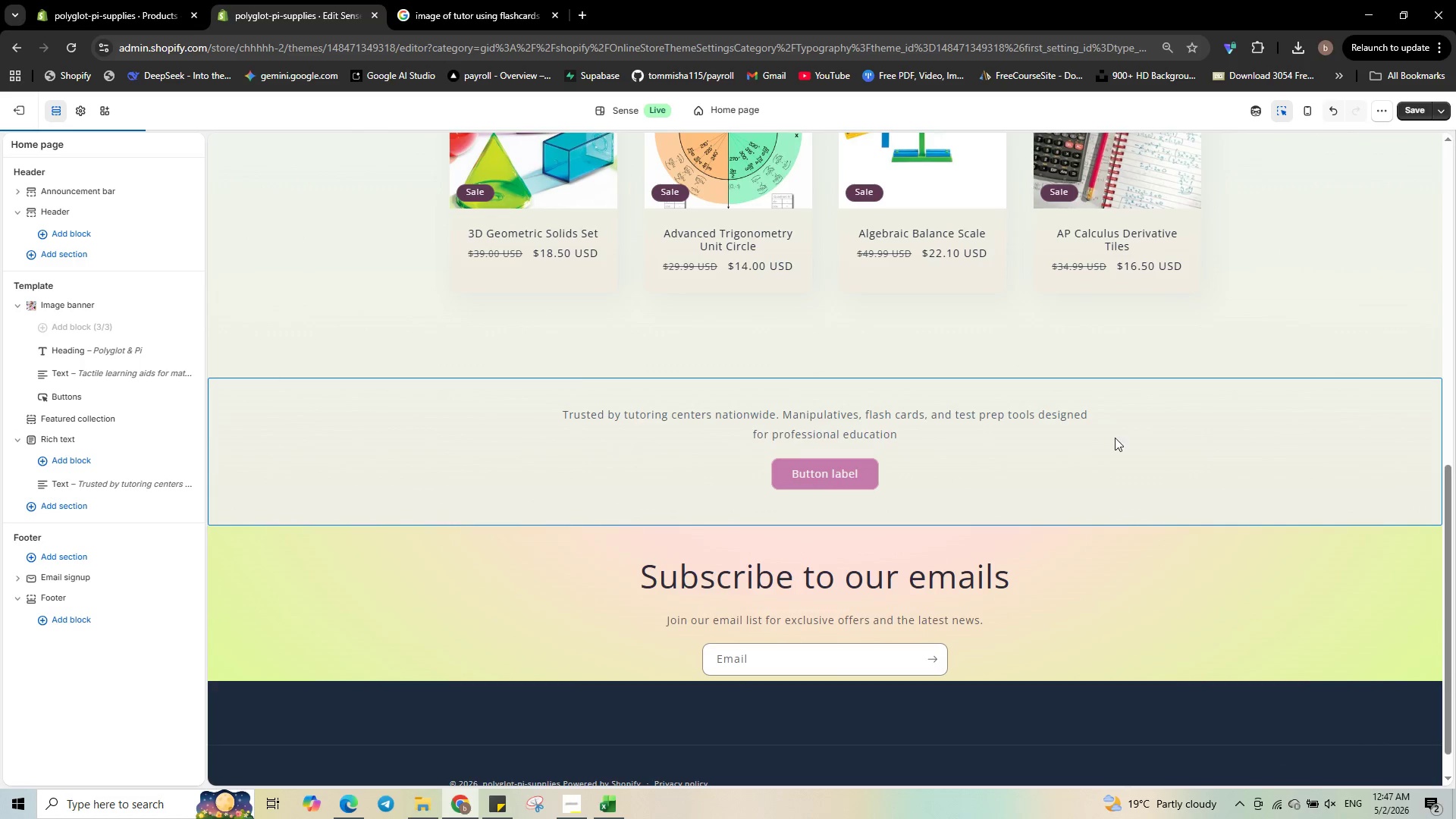 
left_click([830, 430])
 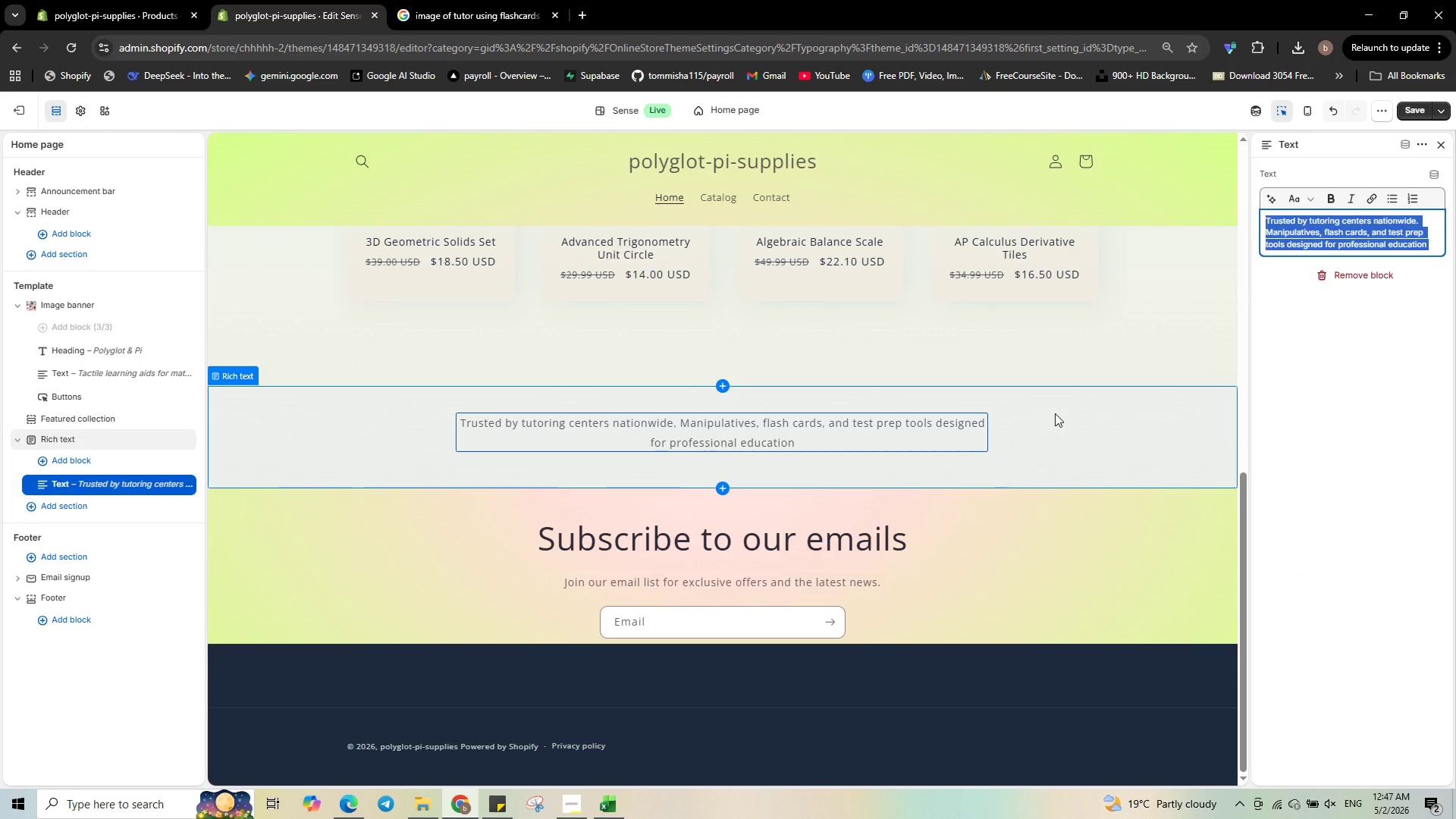 
left_click([1342, 352])
 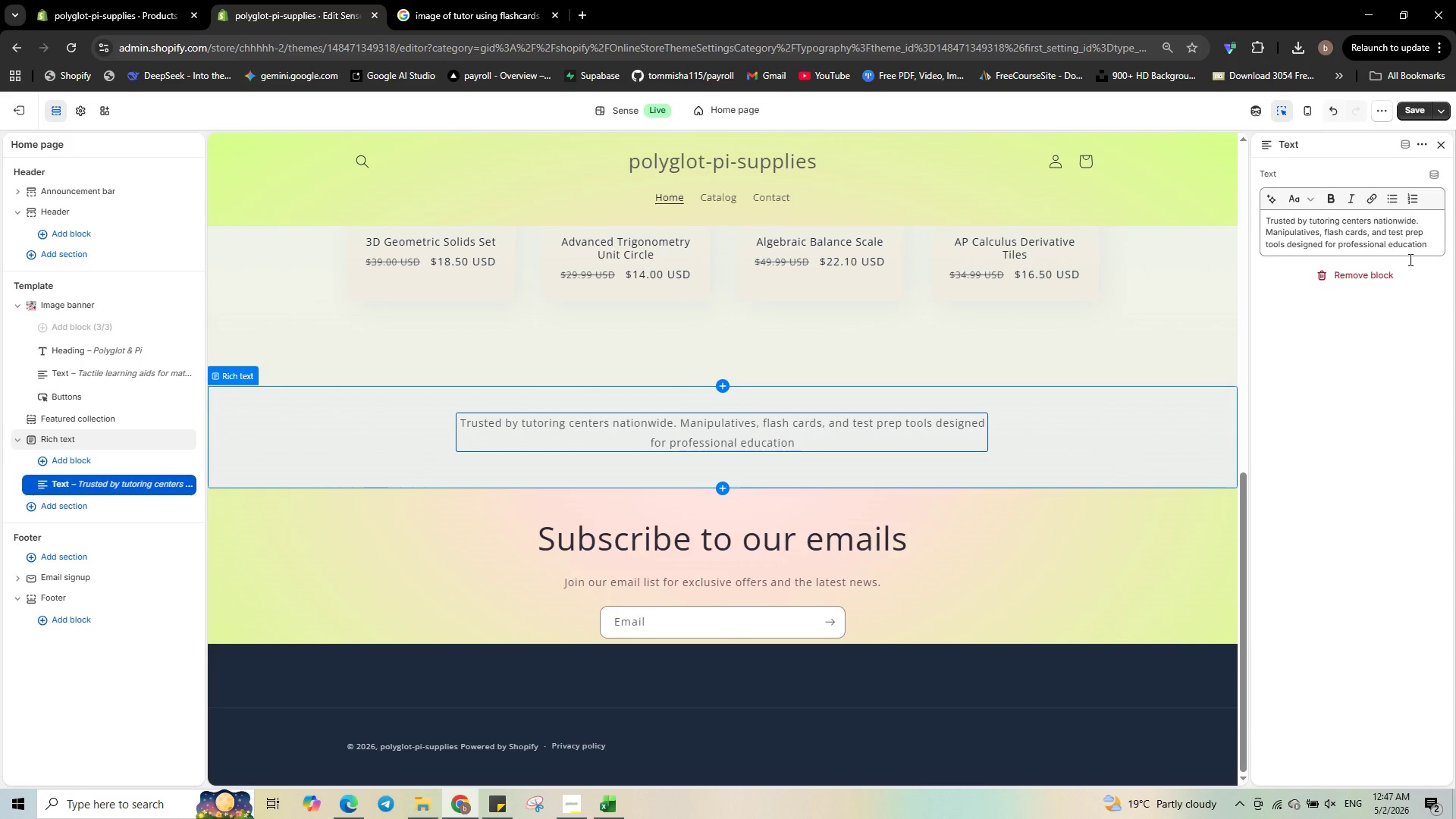 
mouse_move([682, 415])
 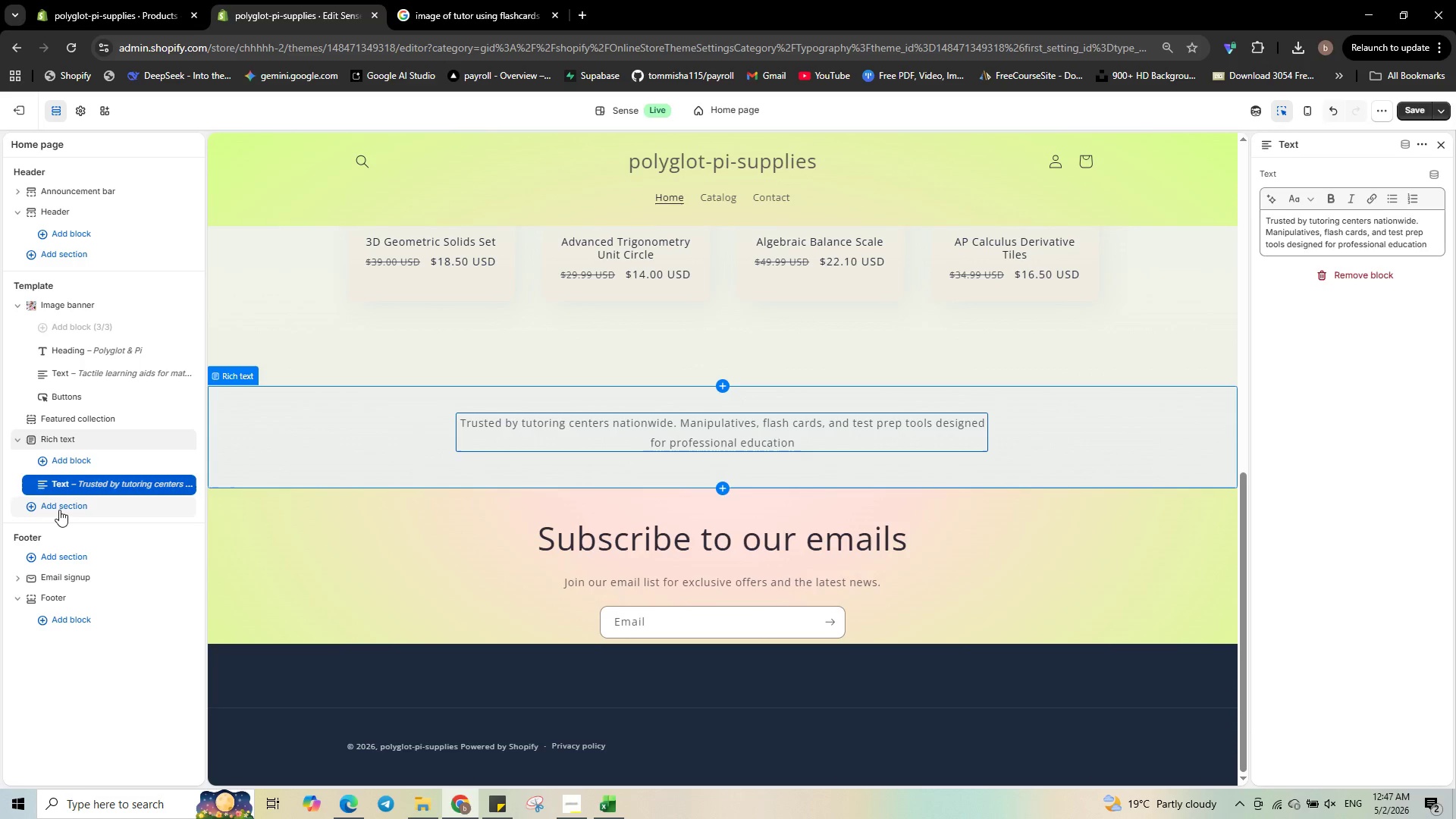 
left_click([58, 507])
 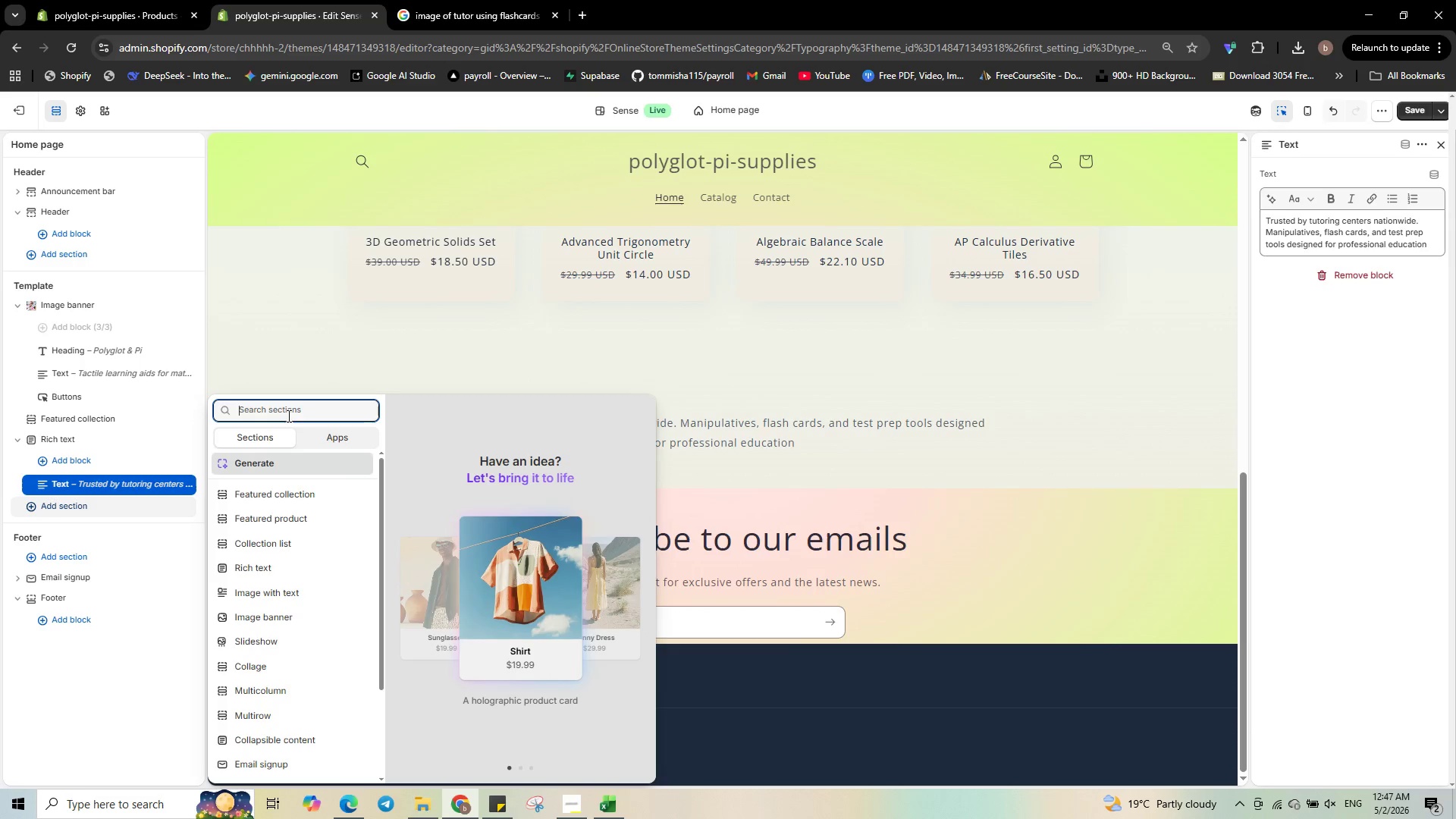 
type(image)
 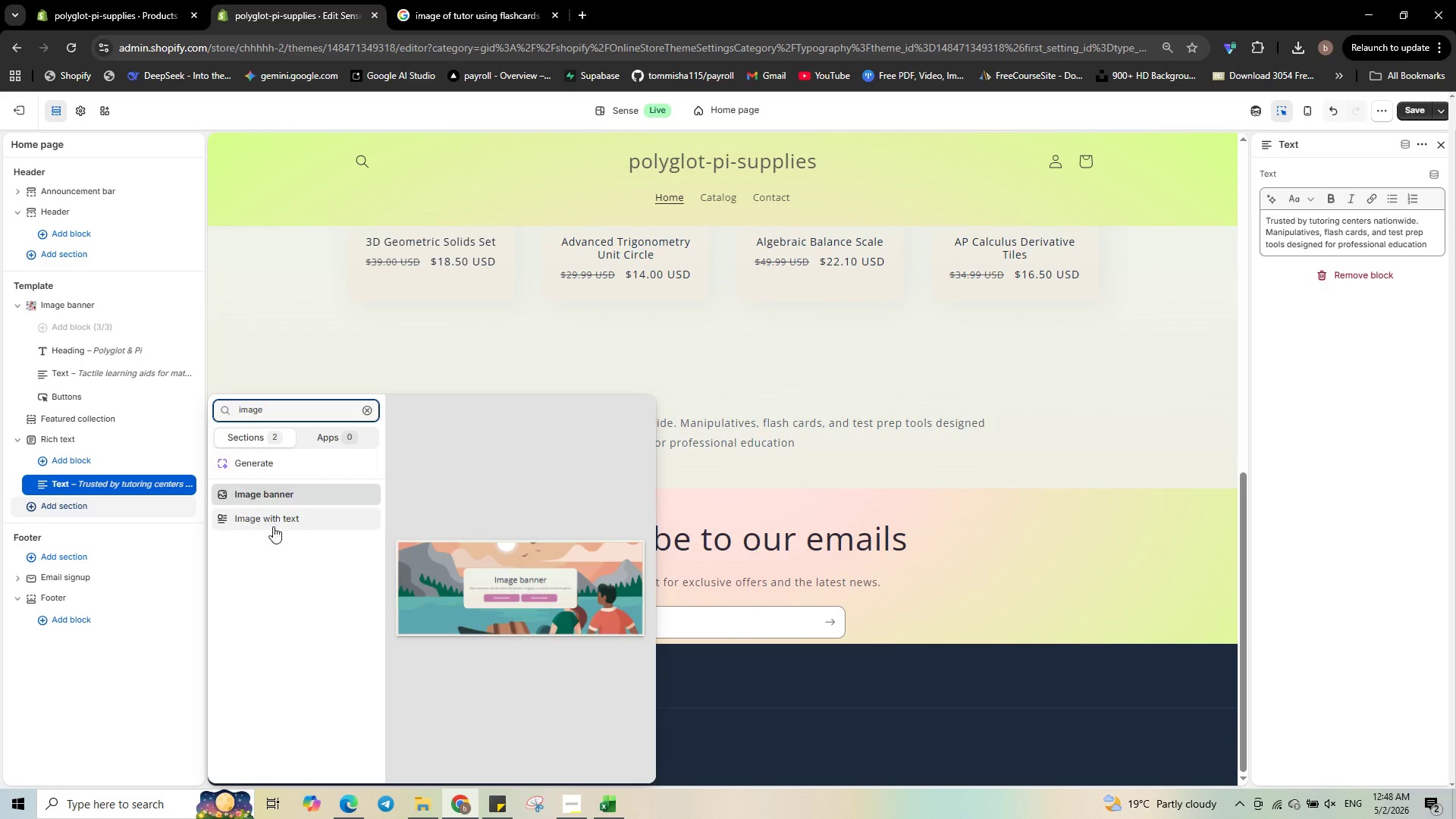 
left_click([287, 516])
 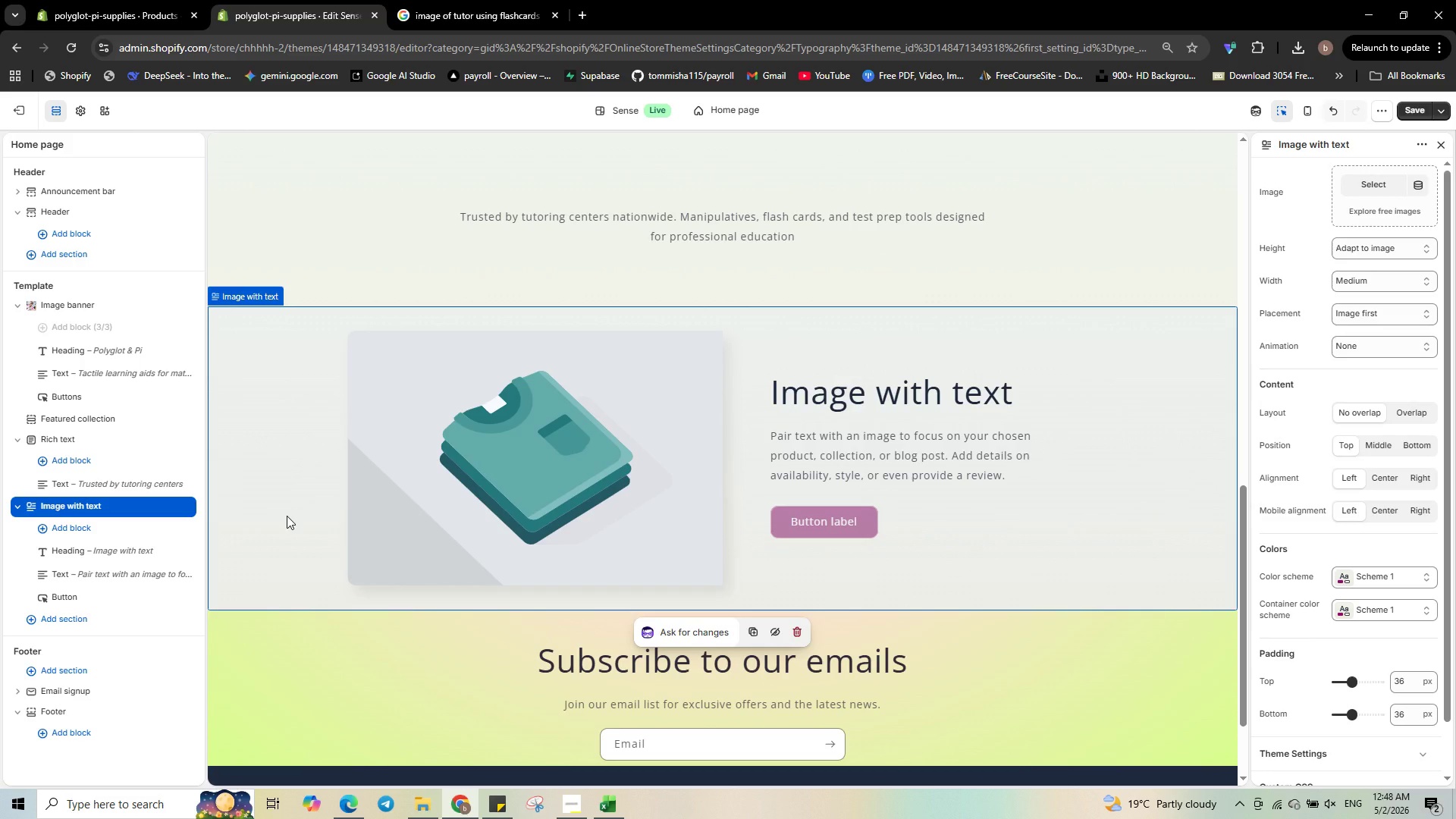 
wait(19.25)
 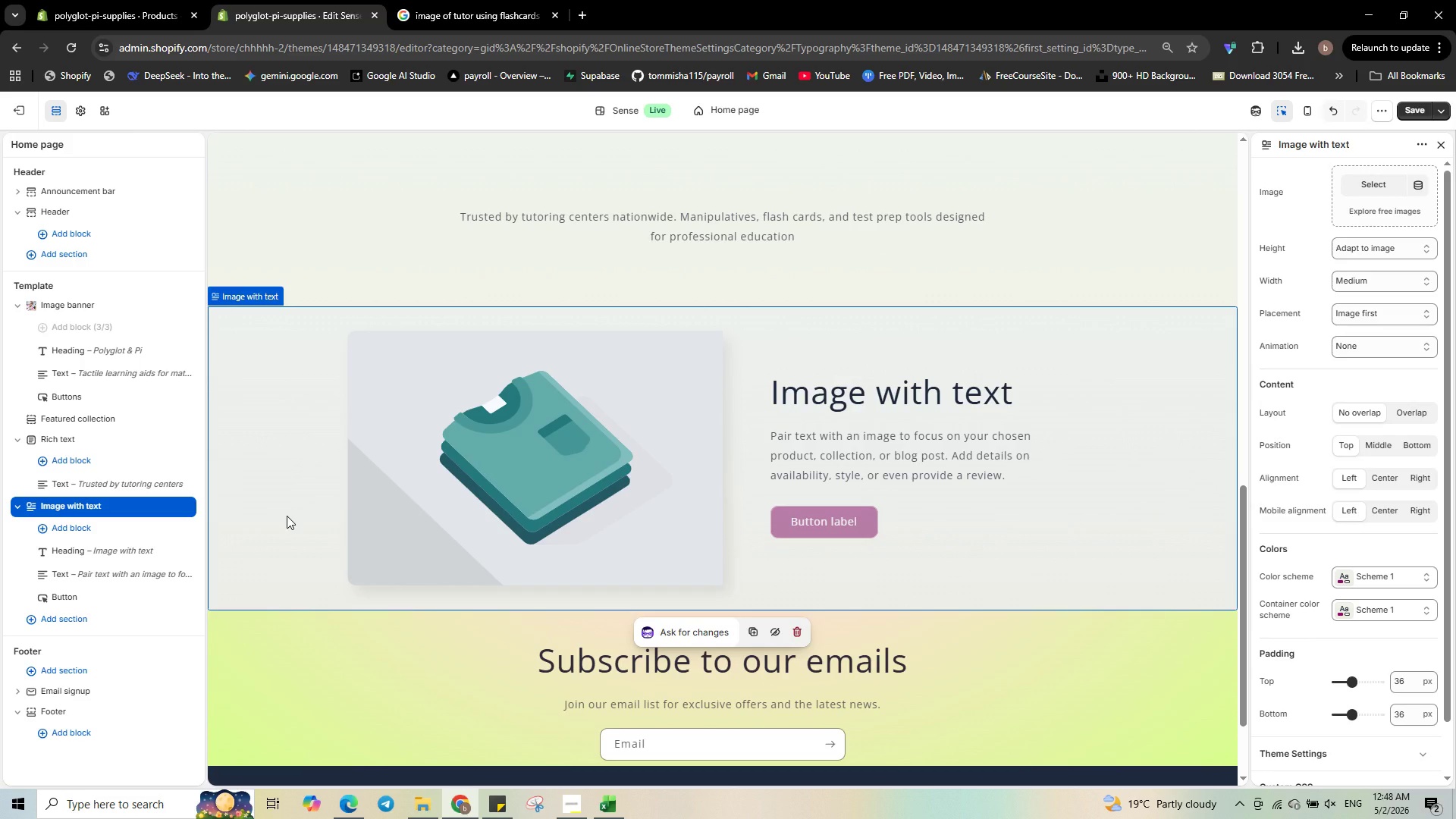 
left_click([502, 16])
 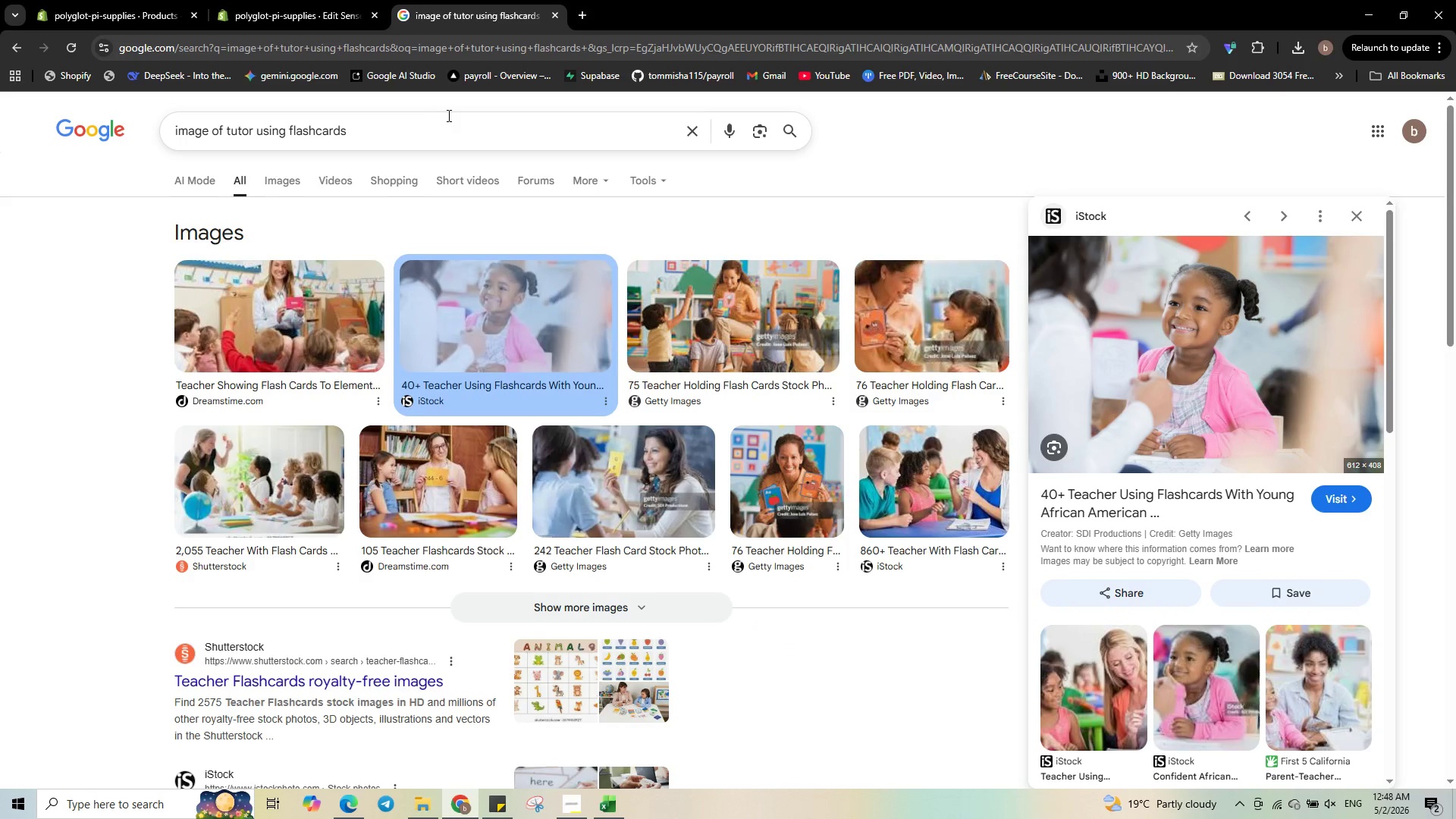 
left_click_drag(start_coordinate=[431, 122], to_coordinate=[155, 122])
 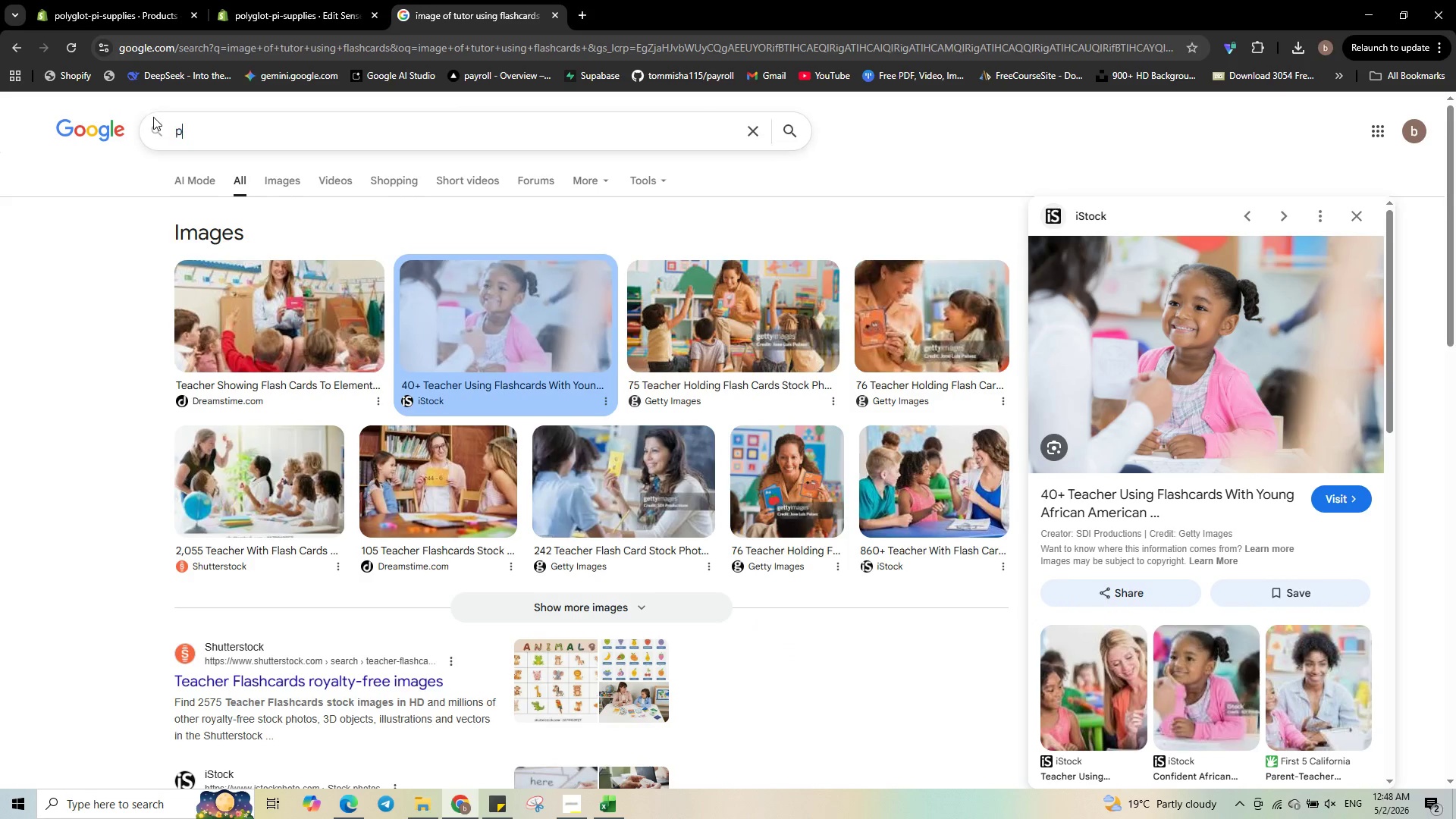 
type(photo of teacher with learnig tools and flash cards )
 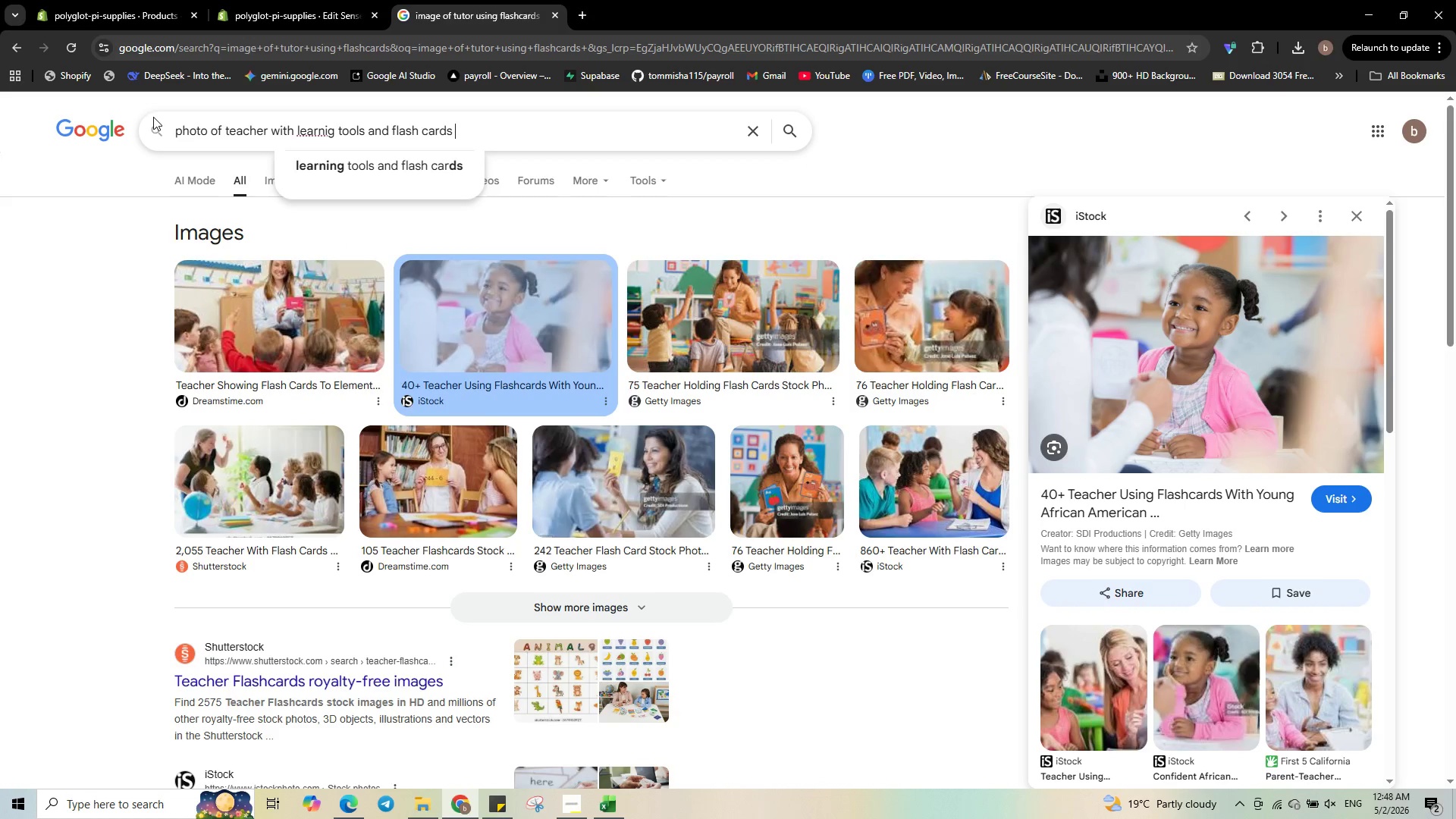 
key(Enter)
 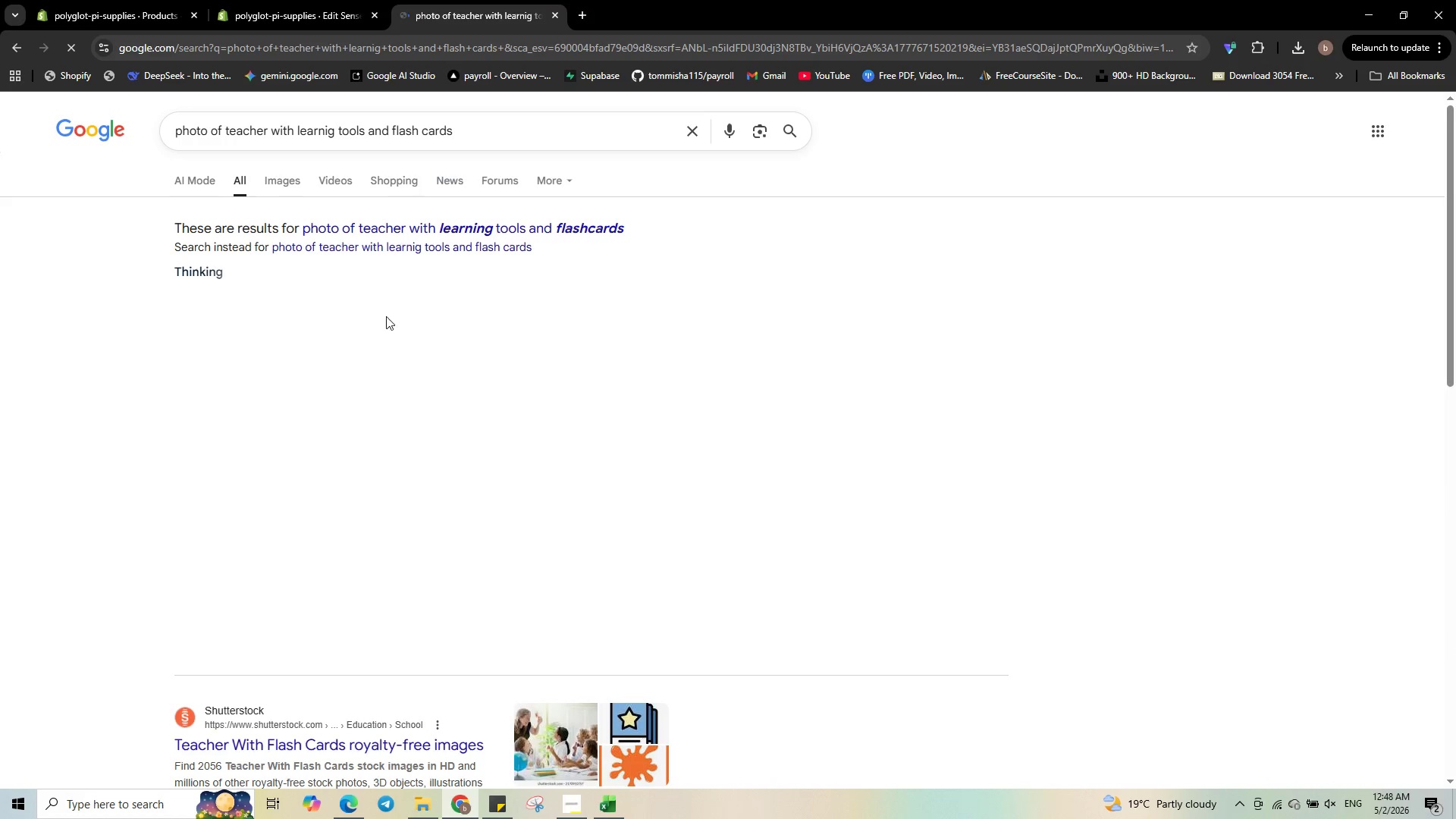 
wait(6.84)
 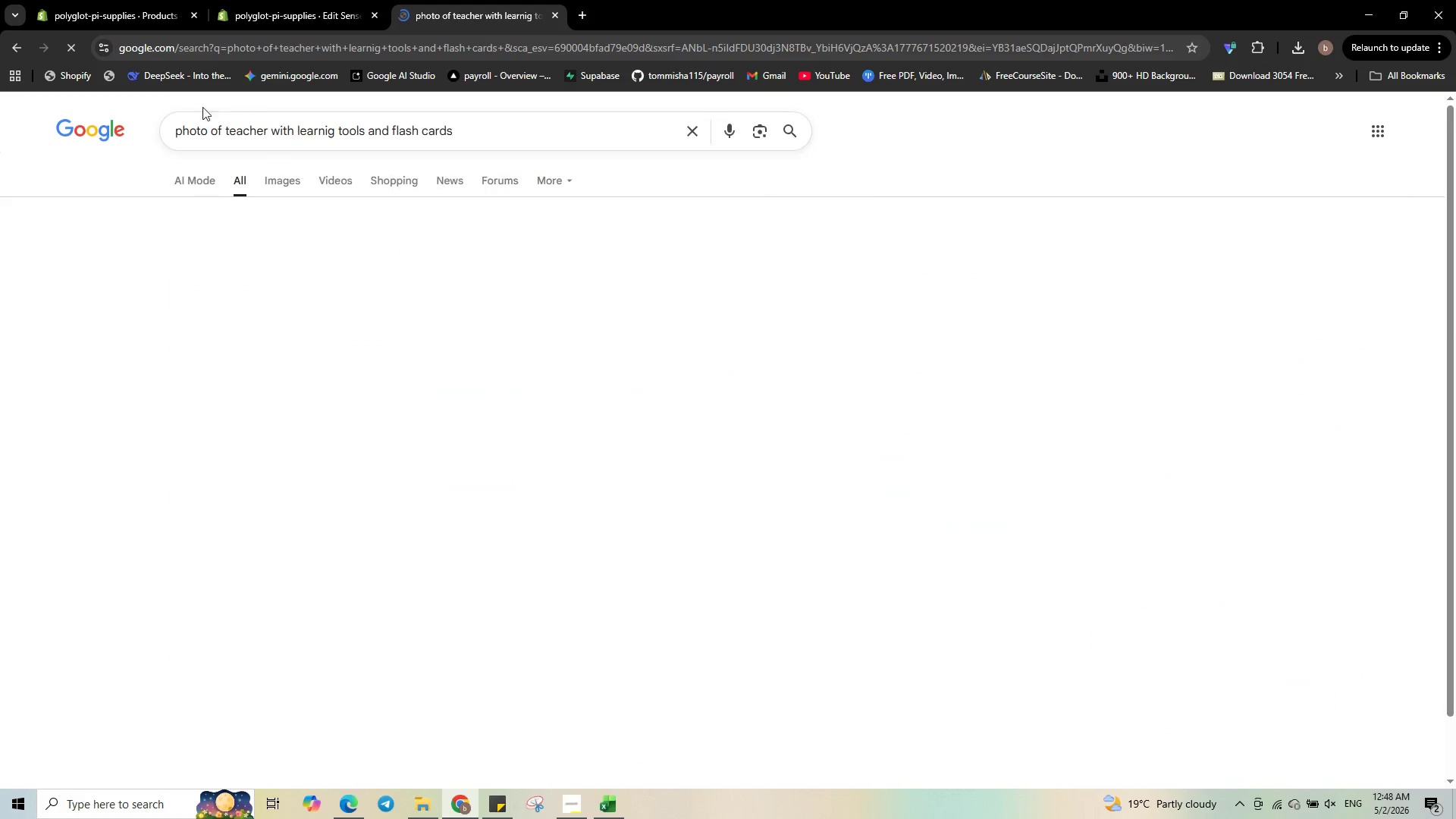 
left_click([277, 182])
 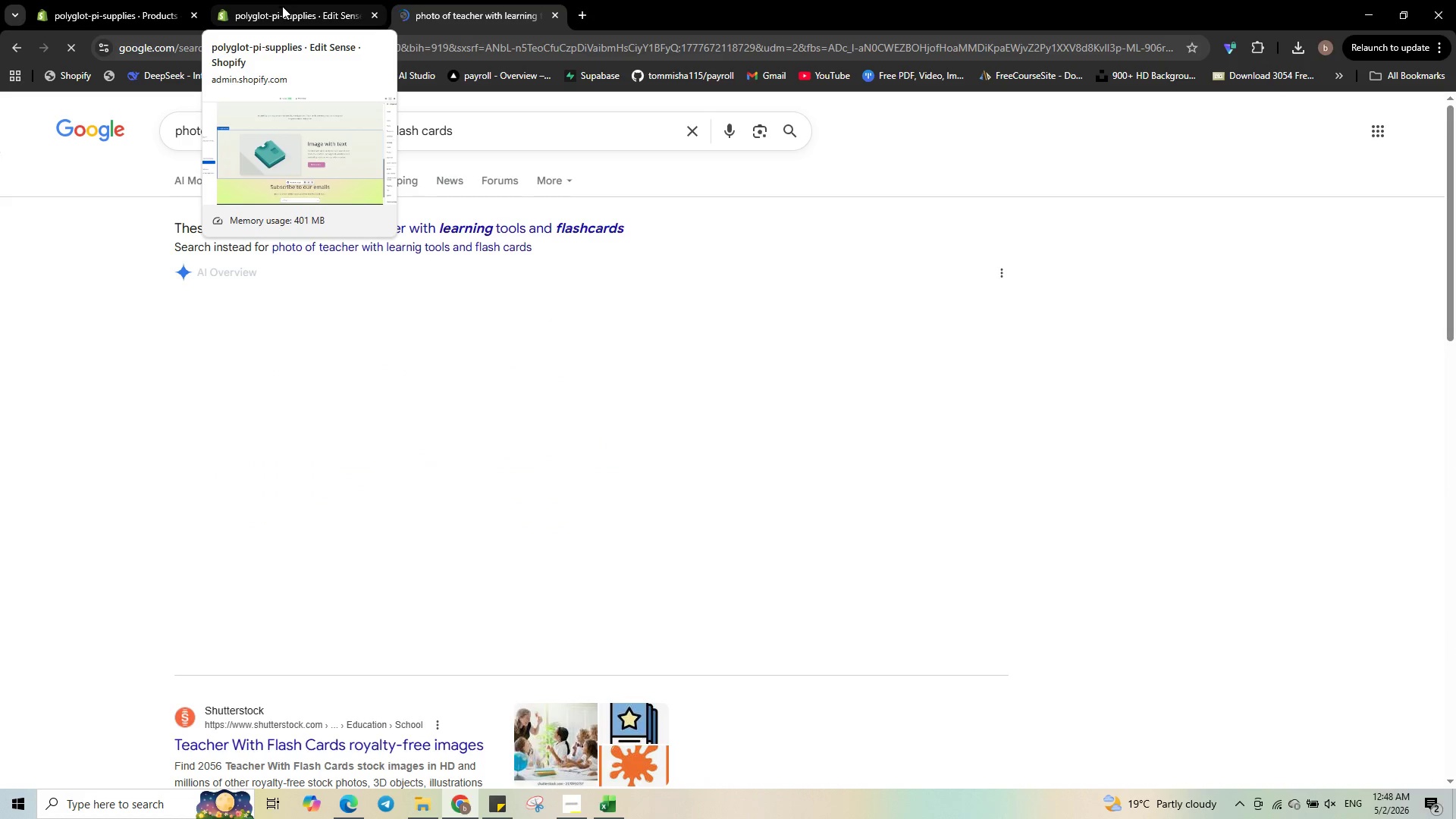 
left_click([282, 14])
 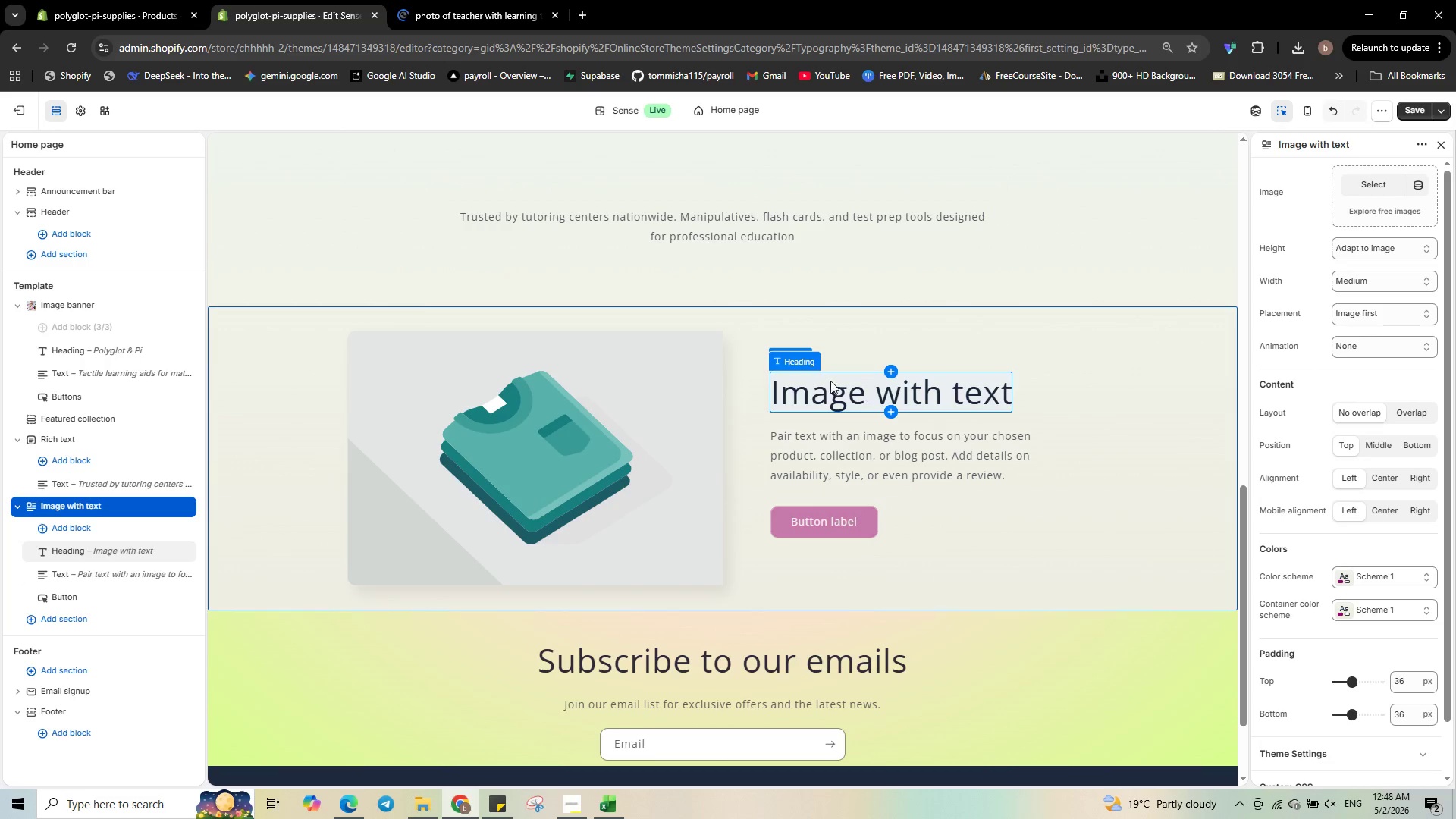 
left_click([849, 387])
 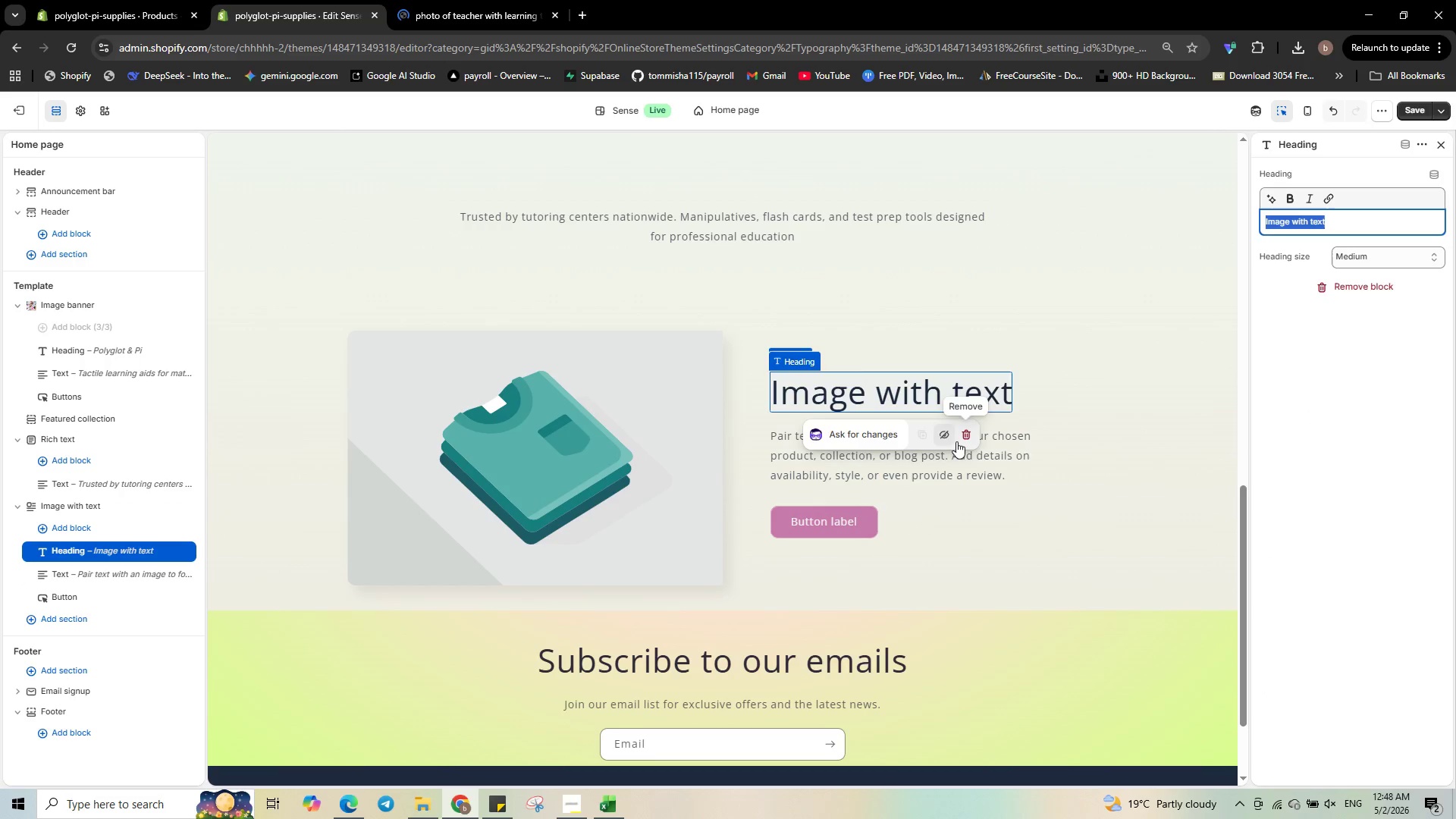 
left_click([965, 435])
 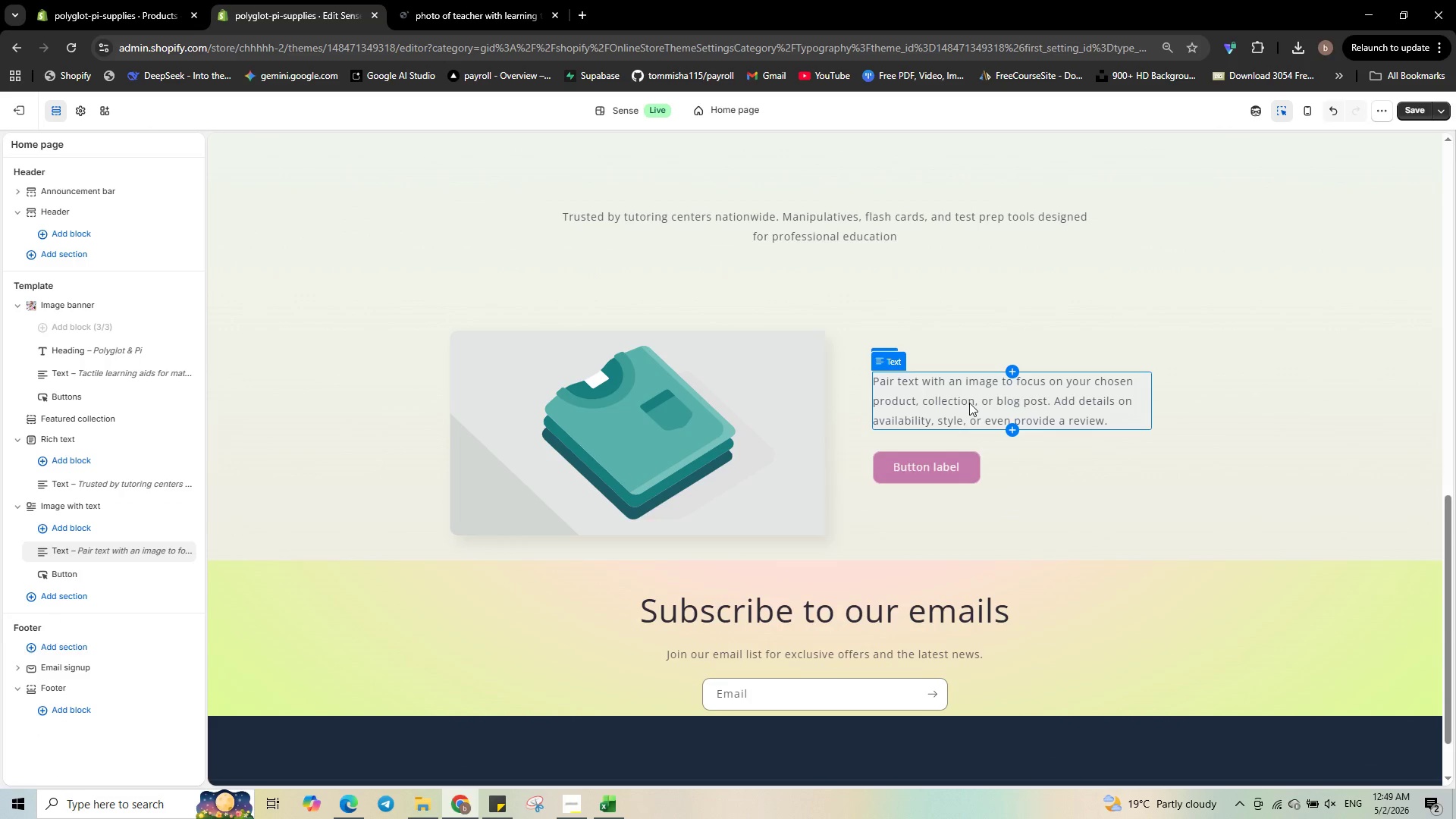 
wait(7.19)
 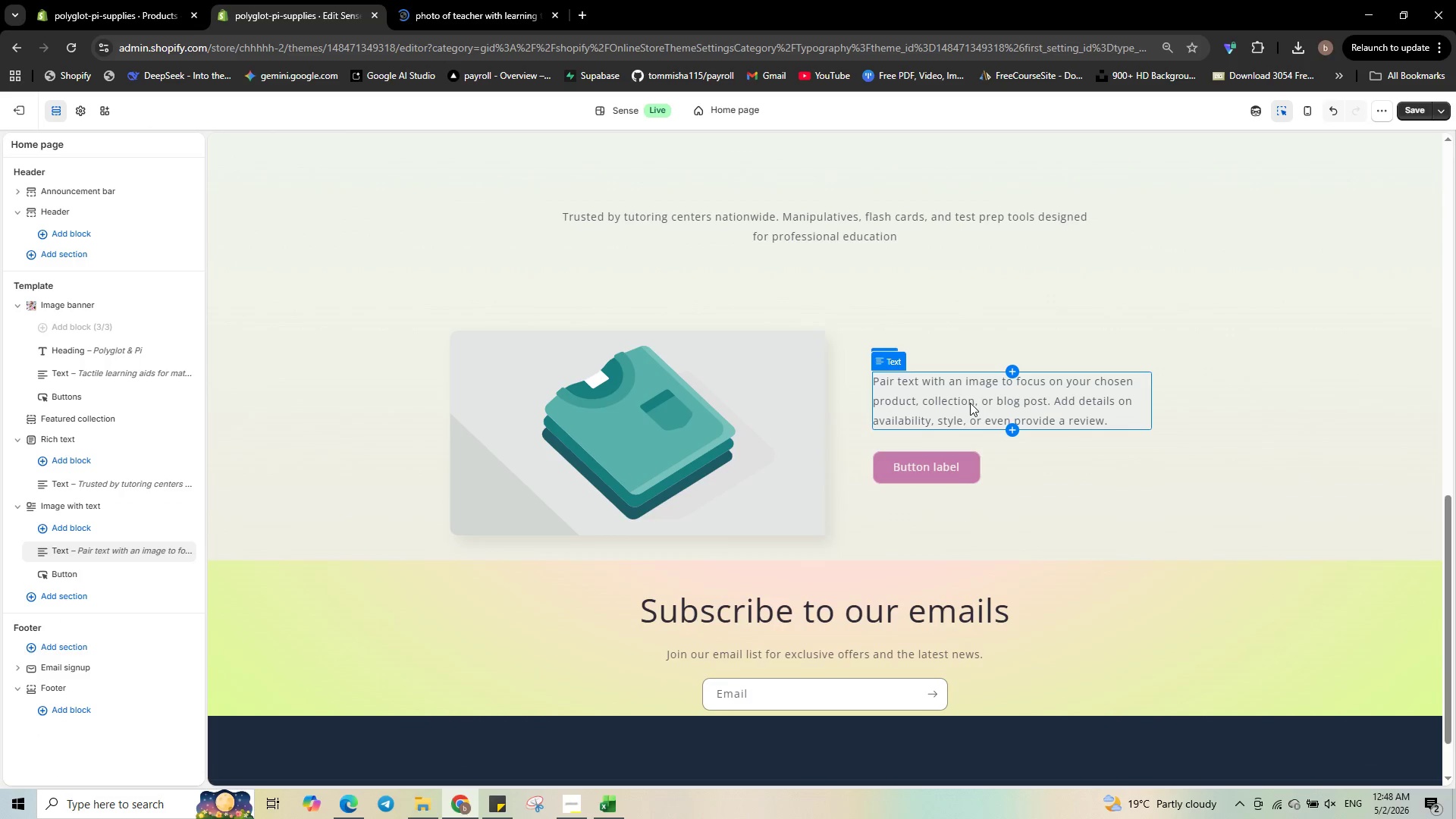 
left_click([968, 403])
 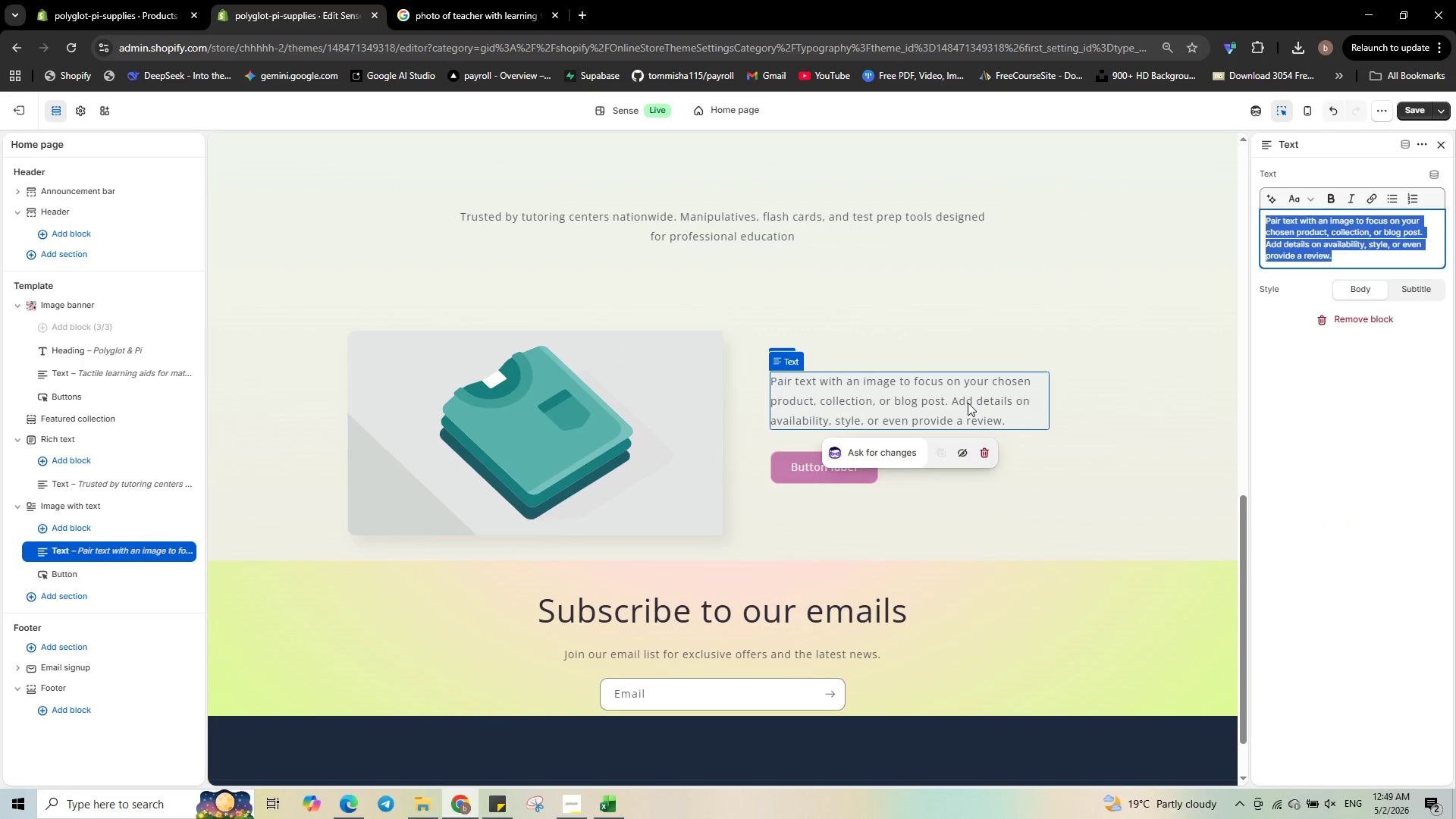 
double_click([968, 403])
 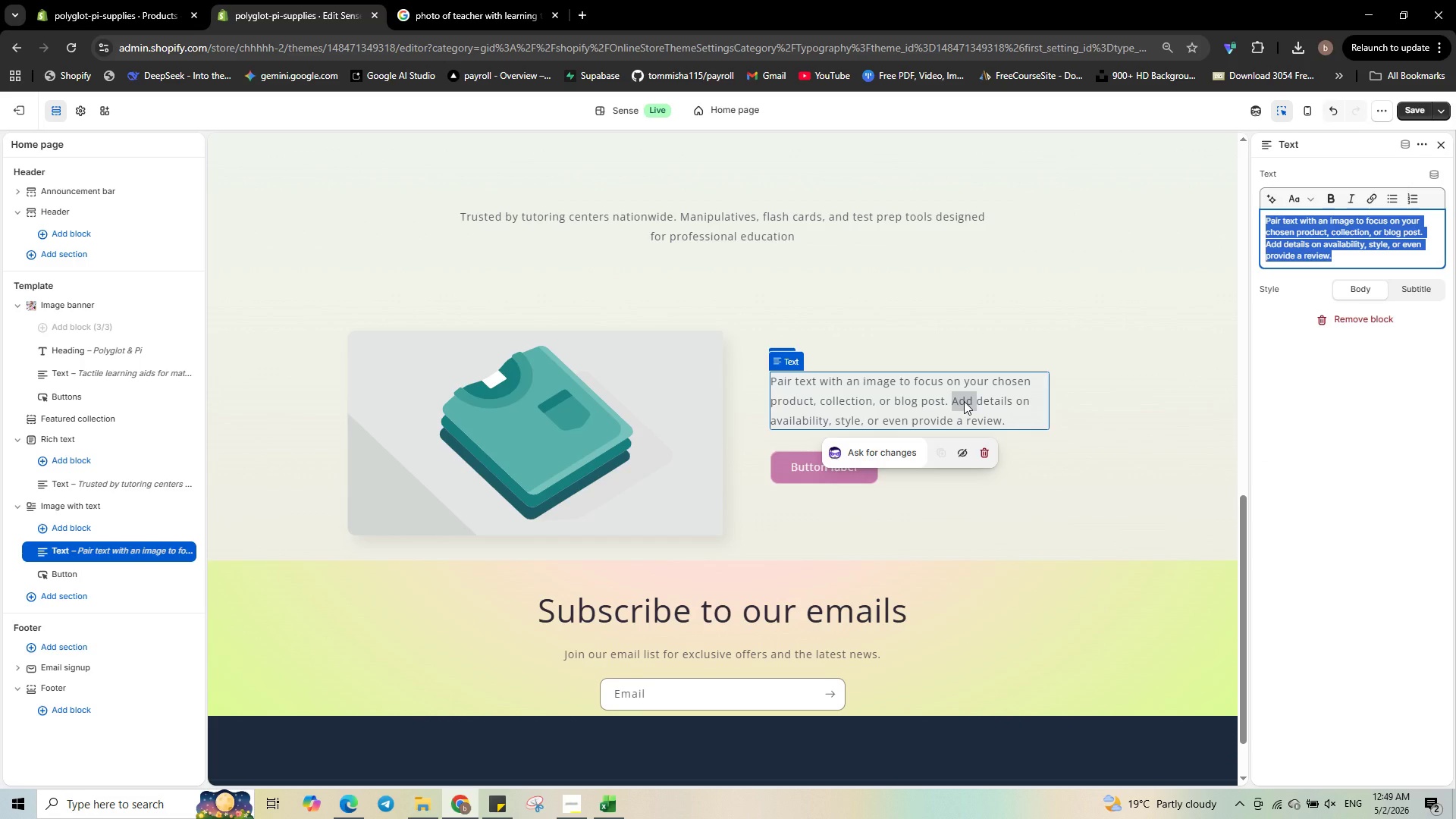 
type(h)
key(Backspace)
type(Handsom )
 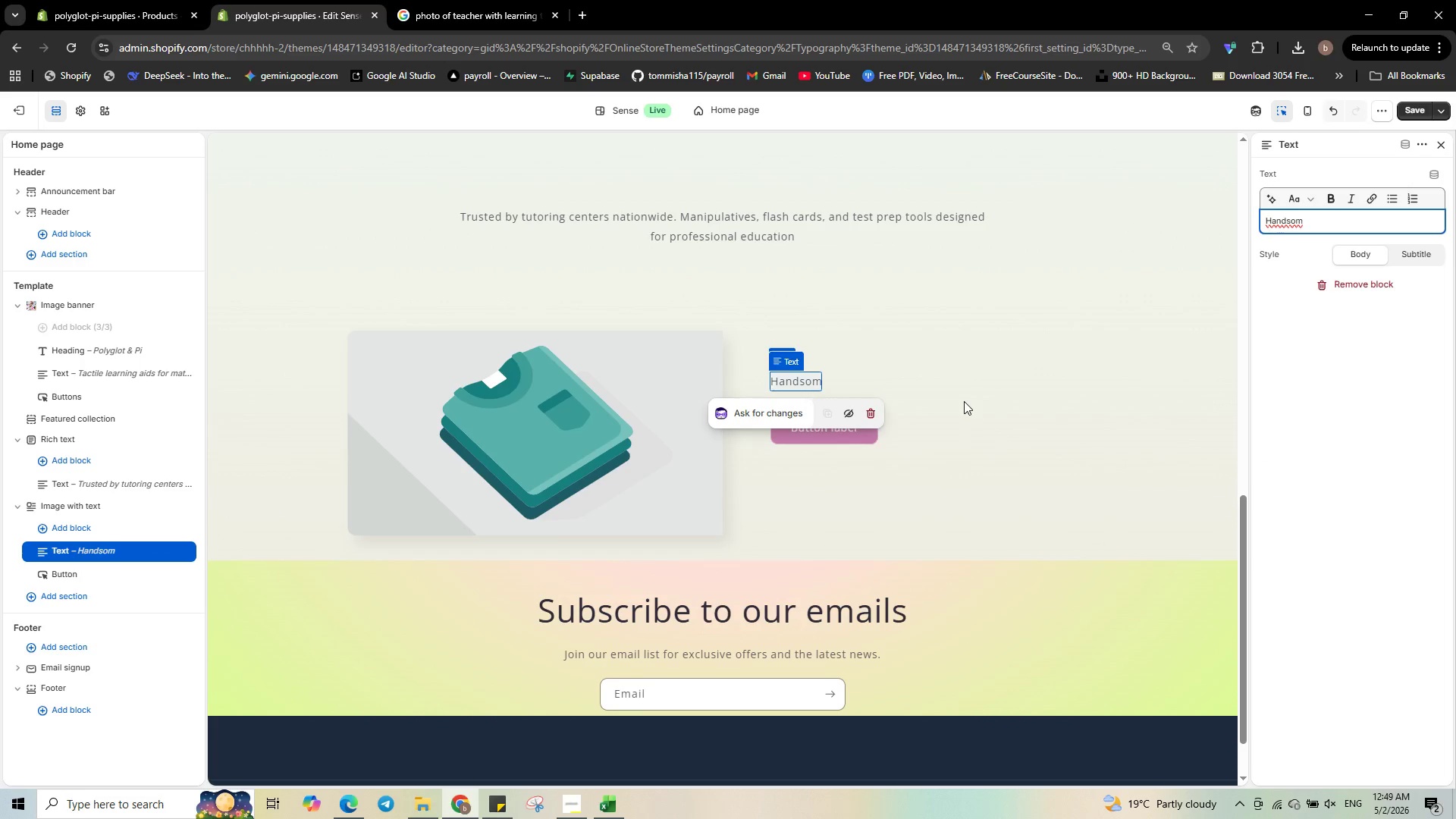 
wait(8.84)
 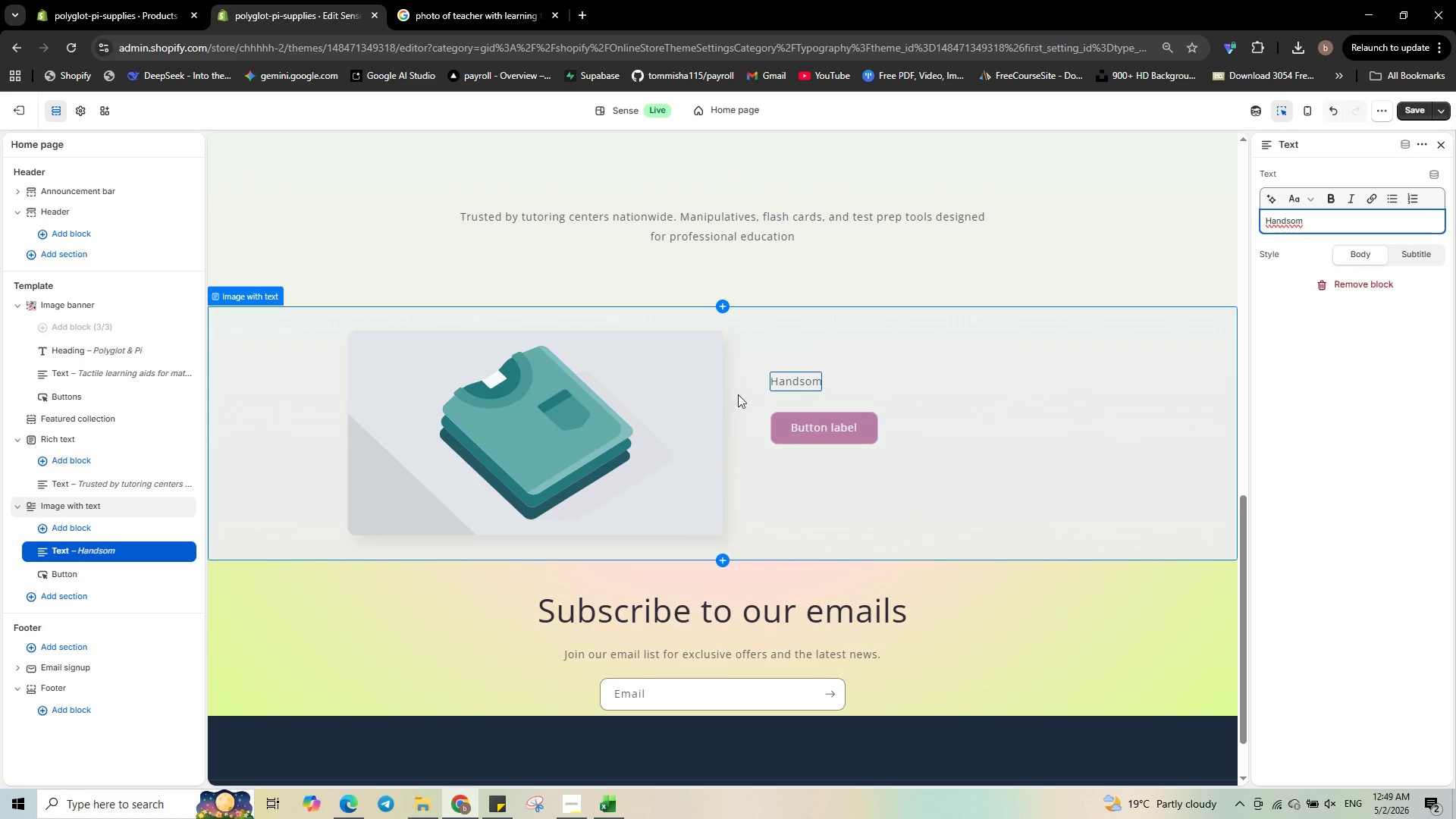 
left_click([1426, 257])
 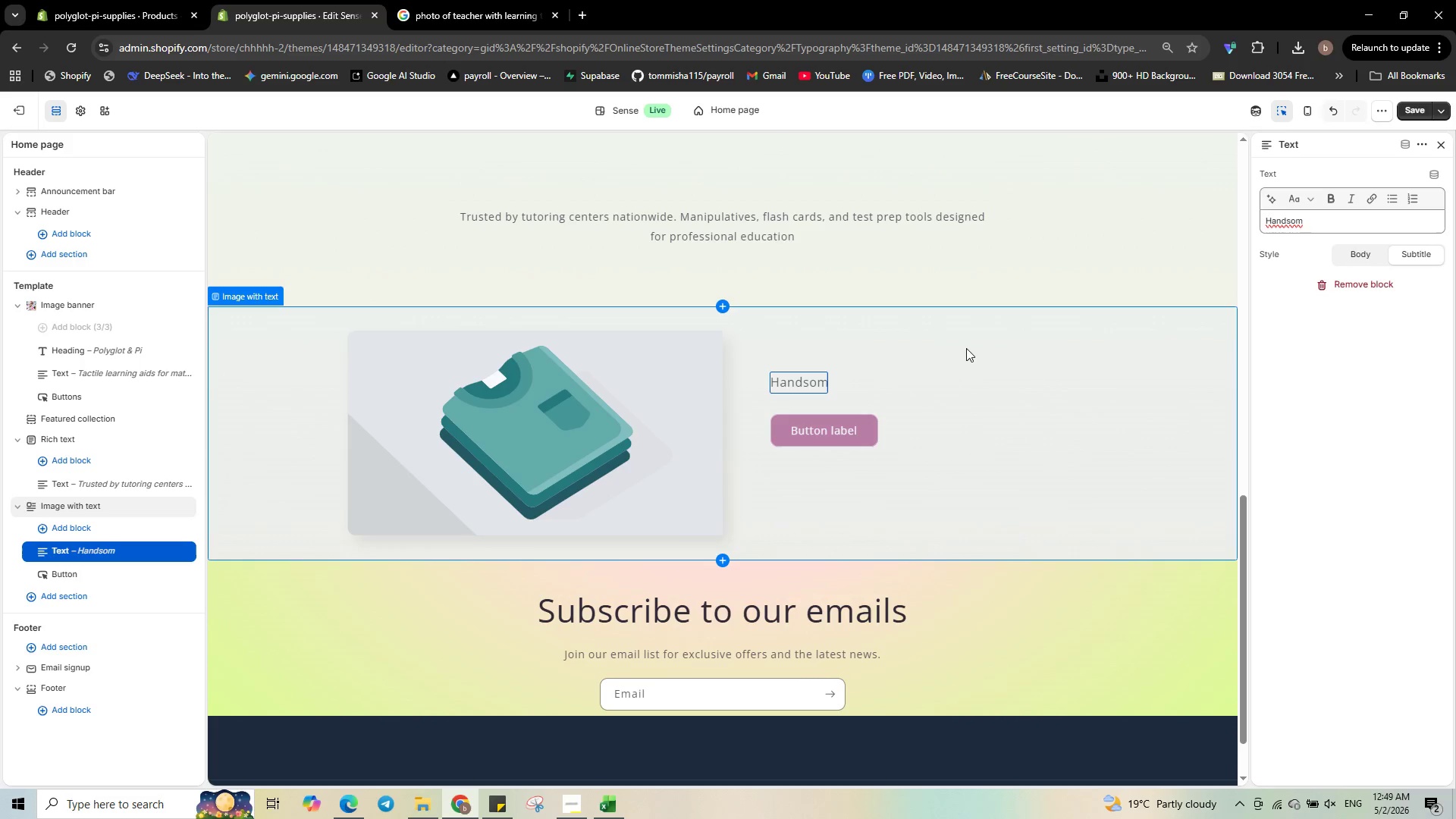 
left_click([820, 384])
 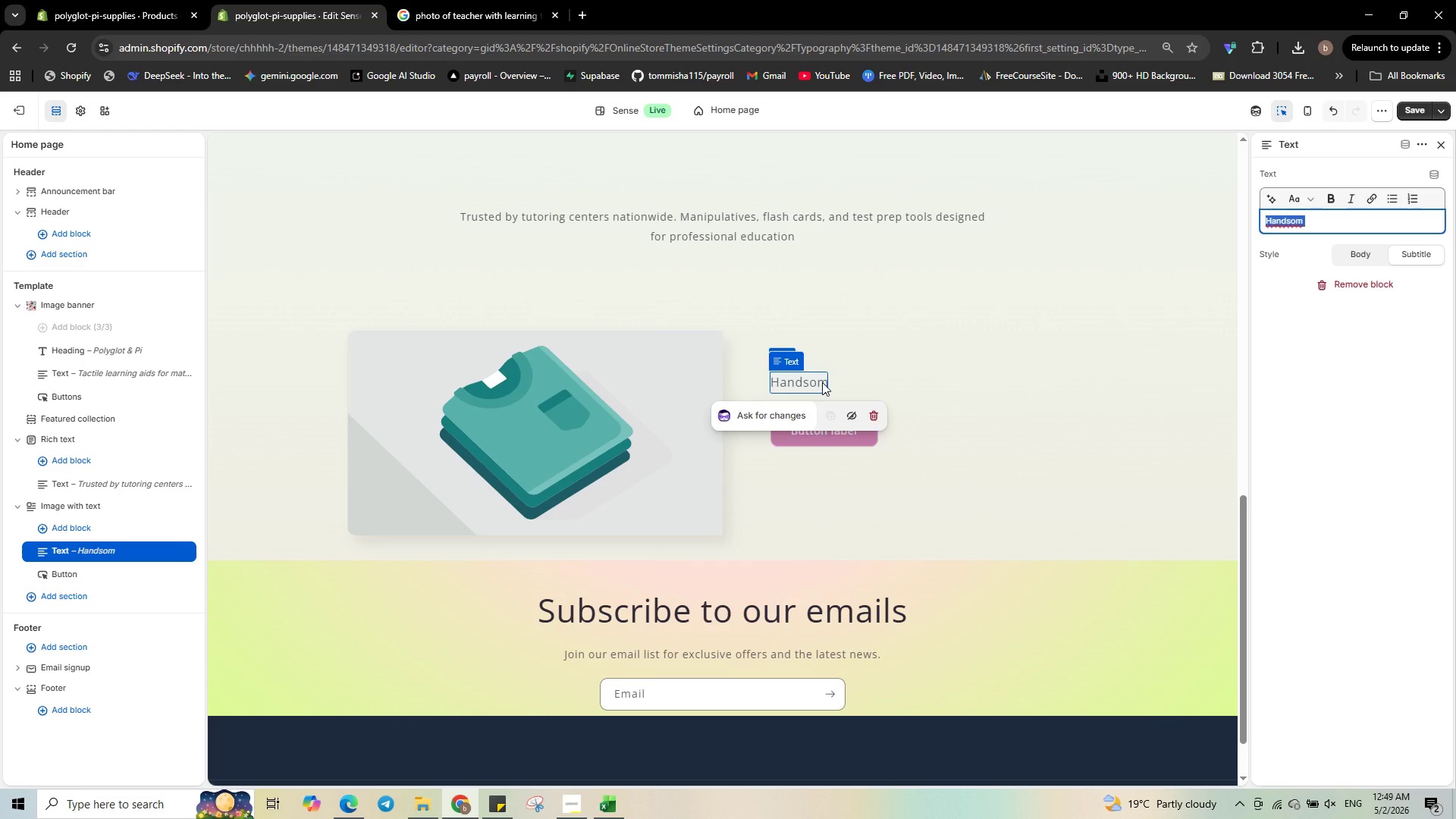 
left_click([822, 382])
 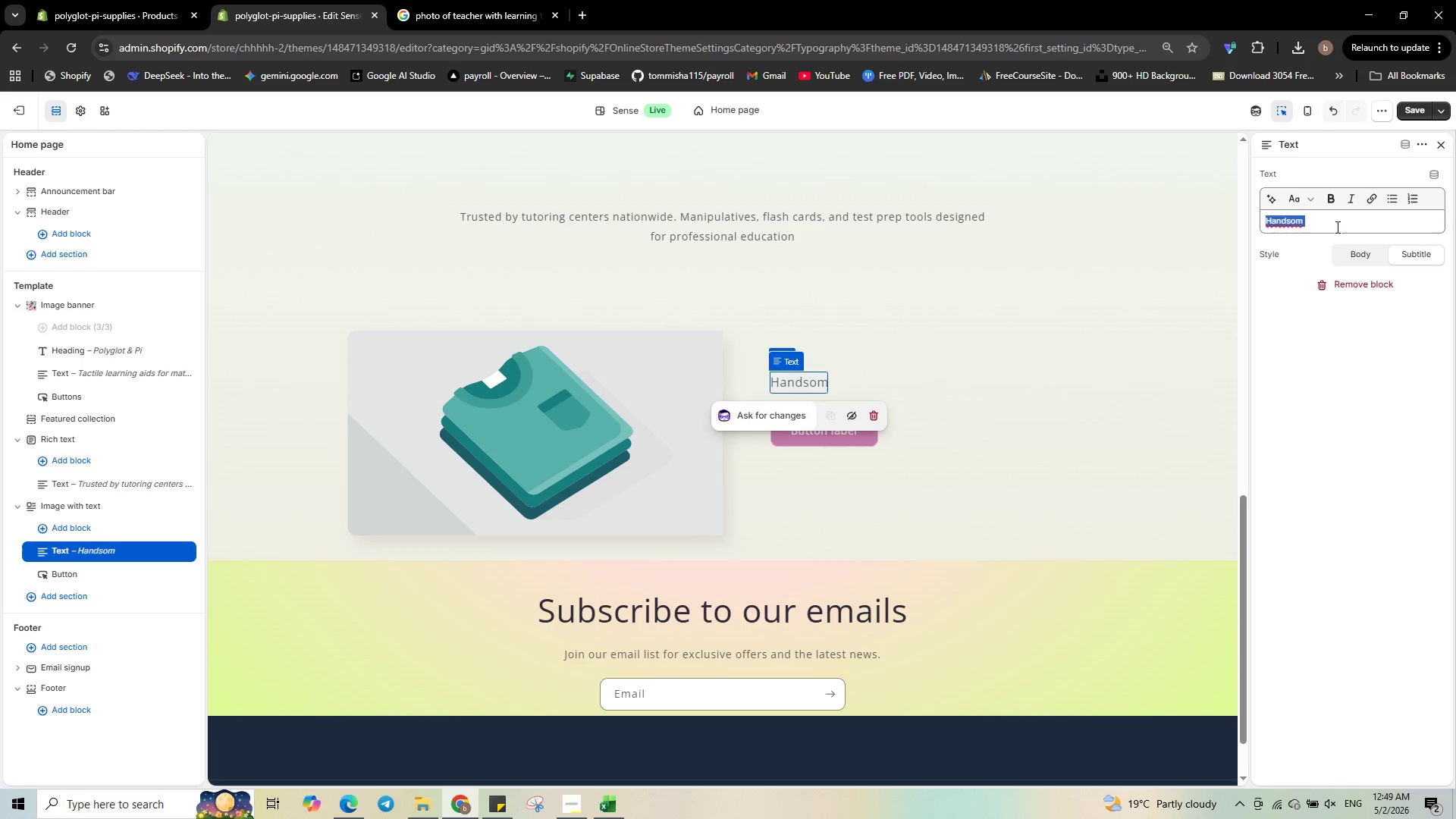 
left_click([1316, 227])
 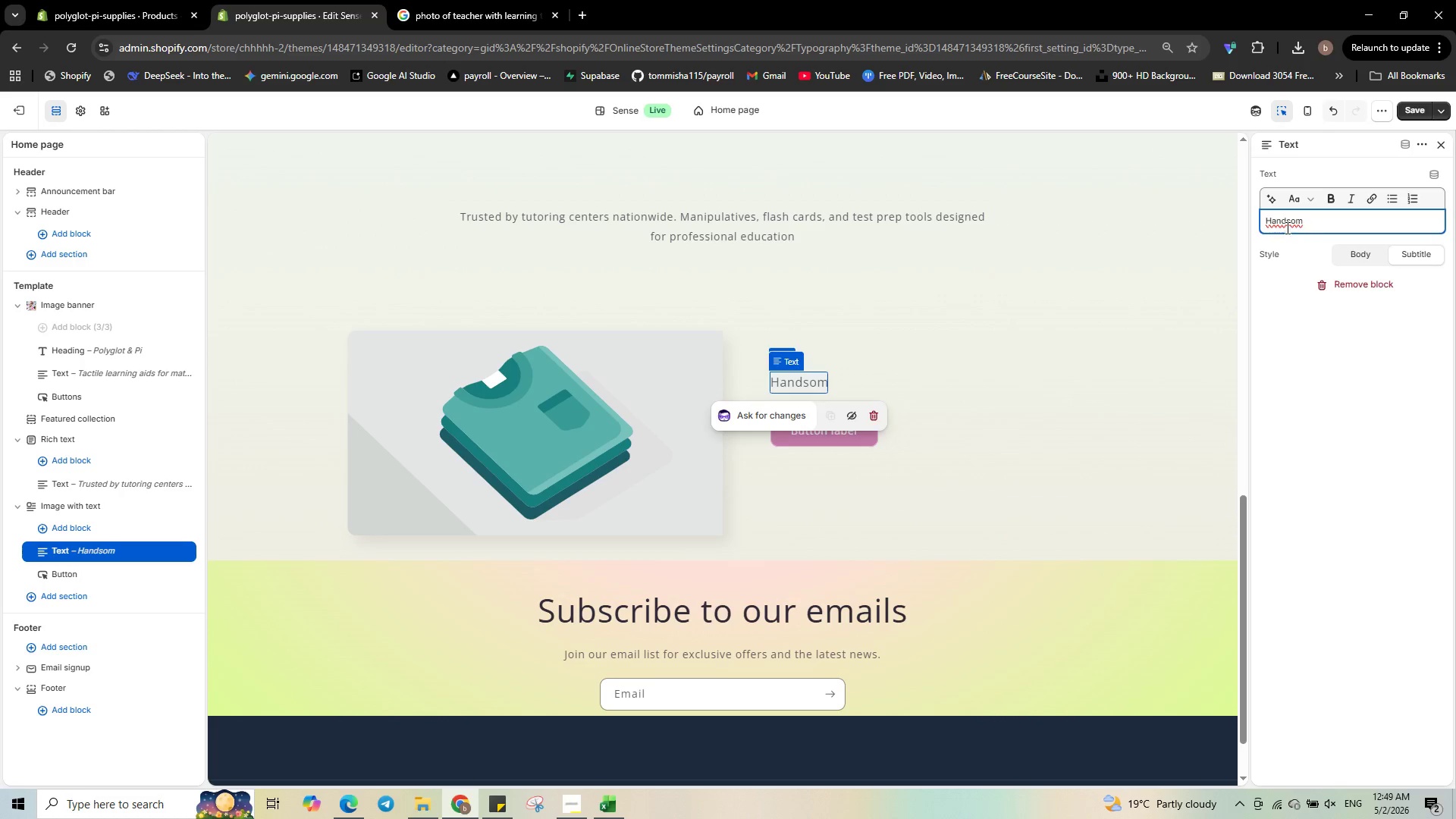 
right_click([1286, 228])
 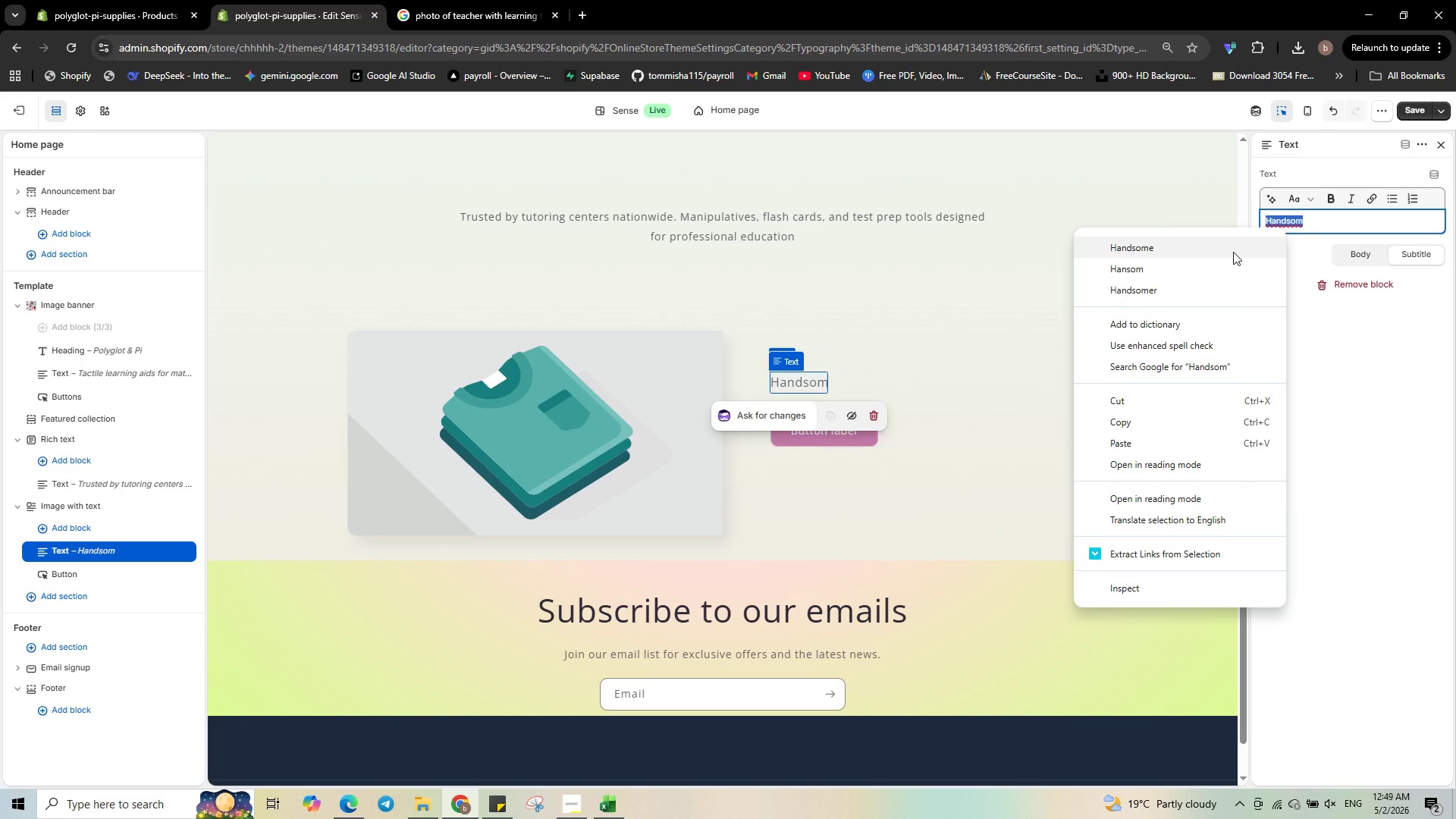 
left_click([1233, 252])
 